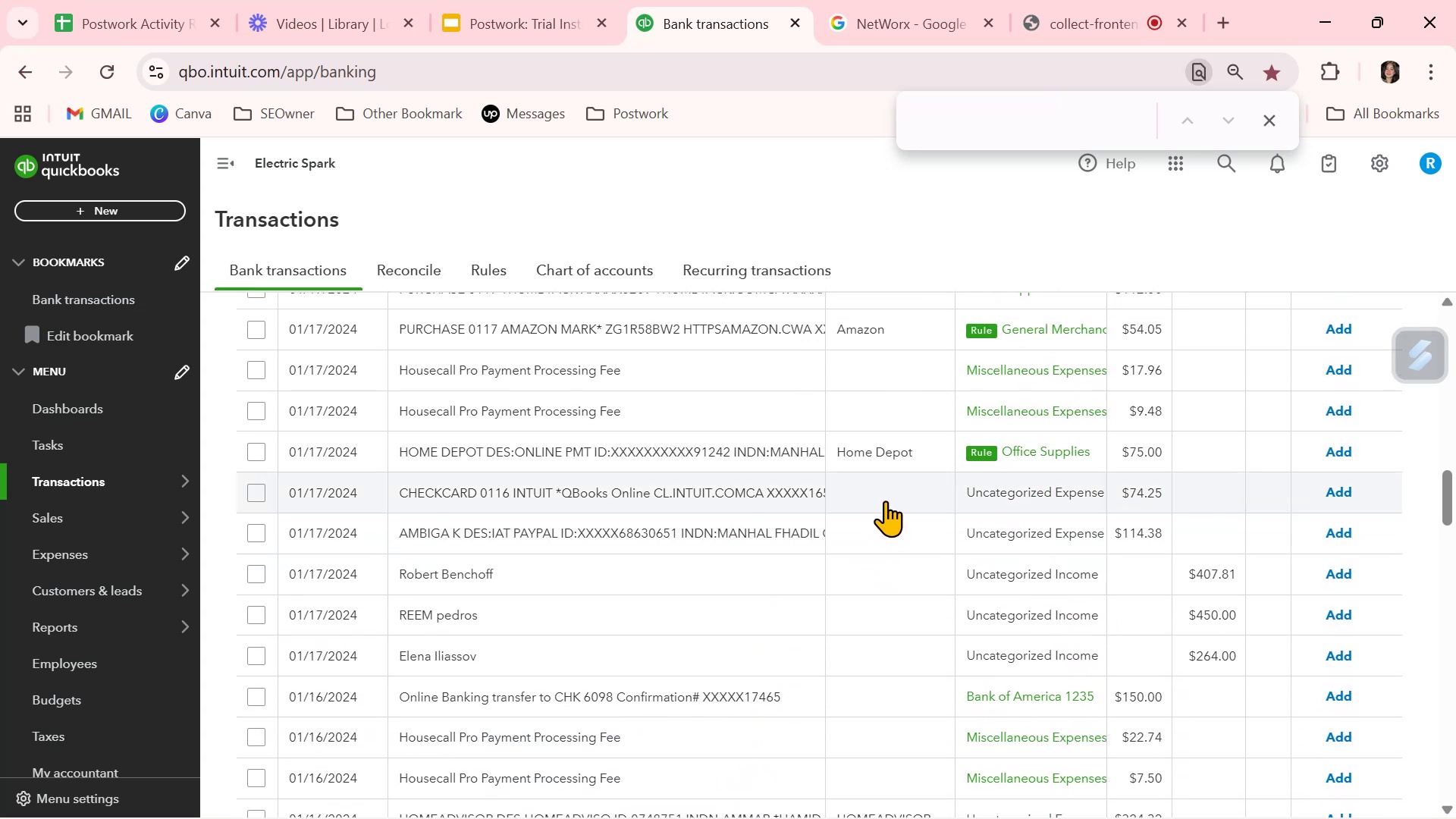 
scroll: coordinate [889, 494], scroll_direction: up, amount: 1.0
 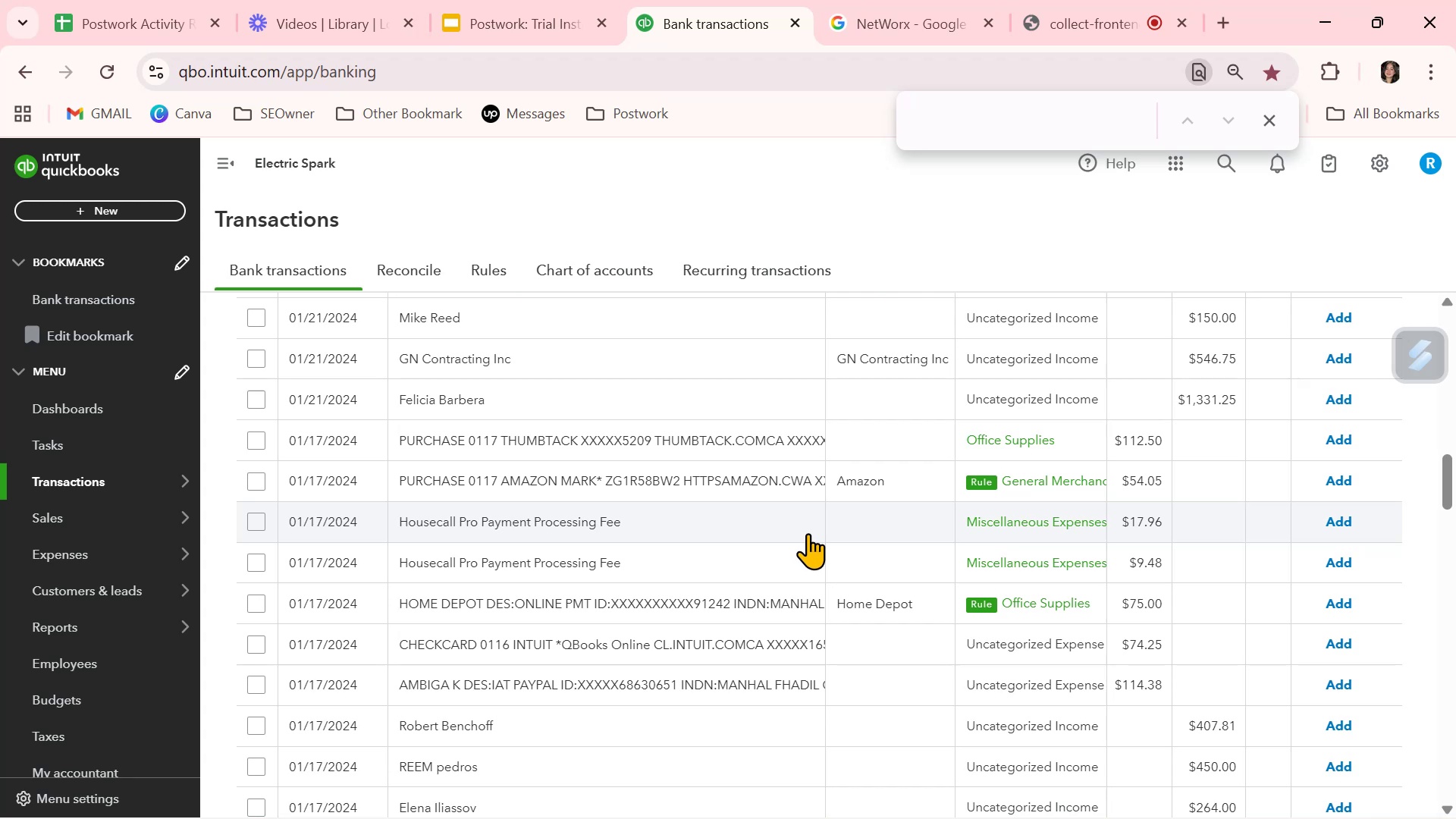 
wait(10.46)
 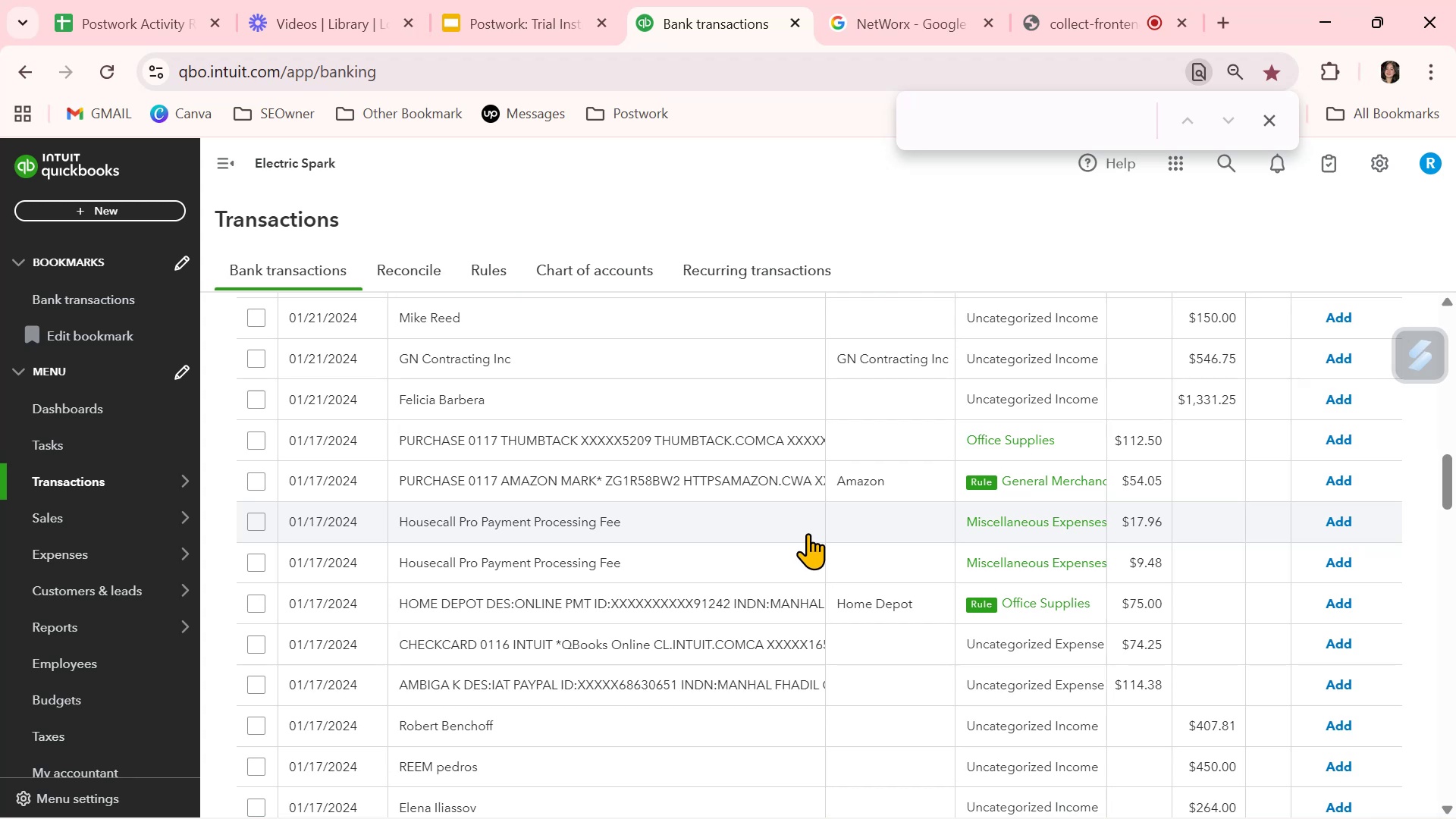 
left_click([1342, 482])
 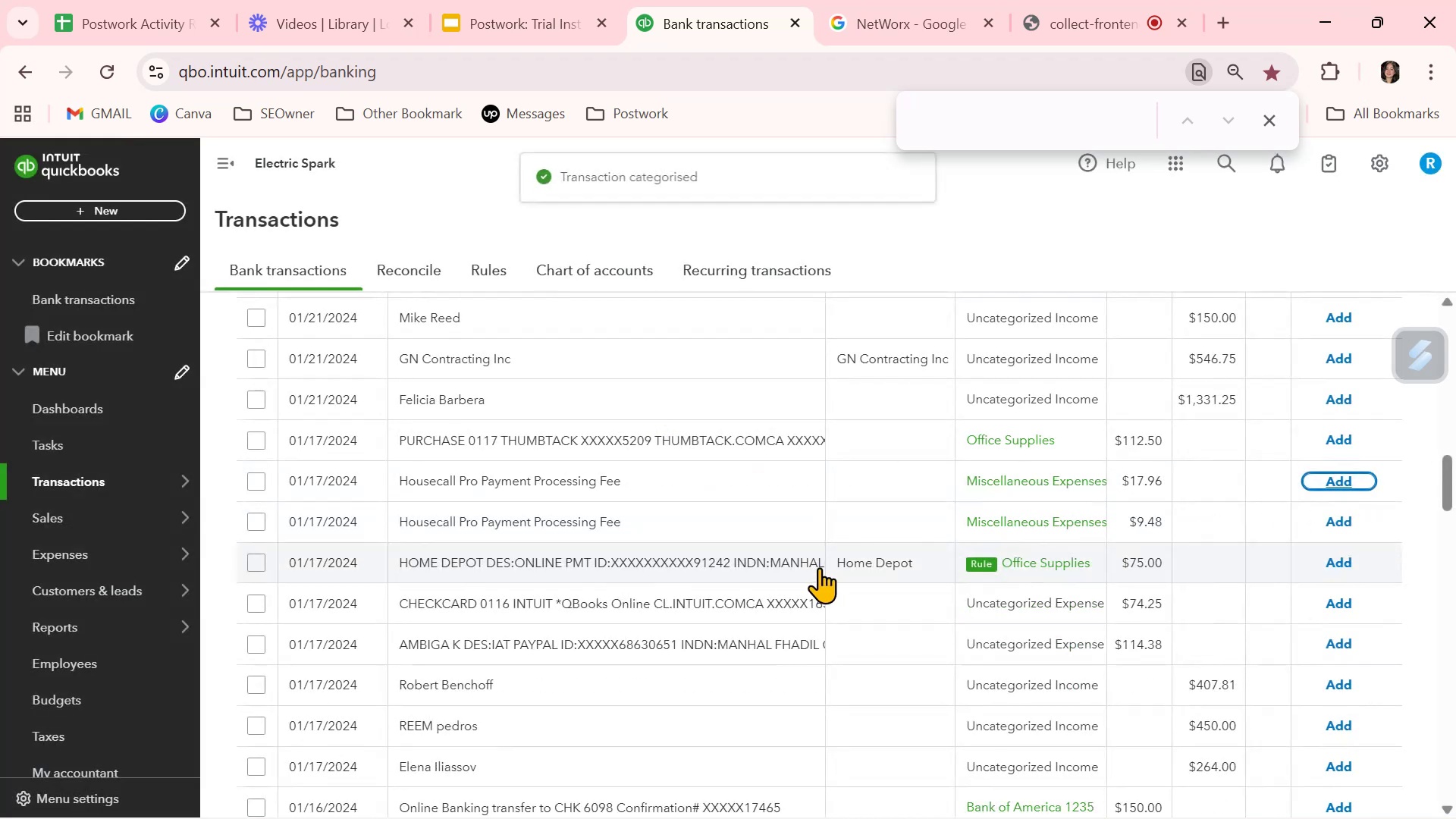 
scroll: coordinate [836, 450], scroll_direction: up, amount: 8.0
 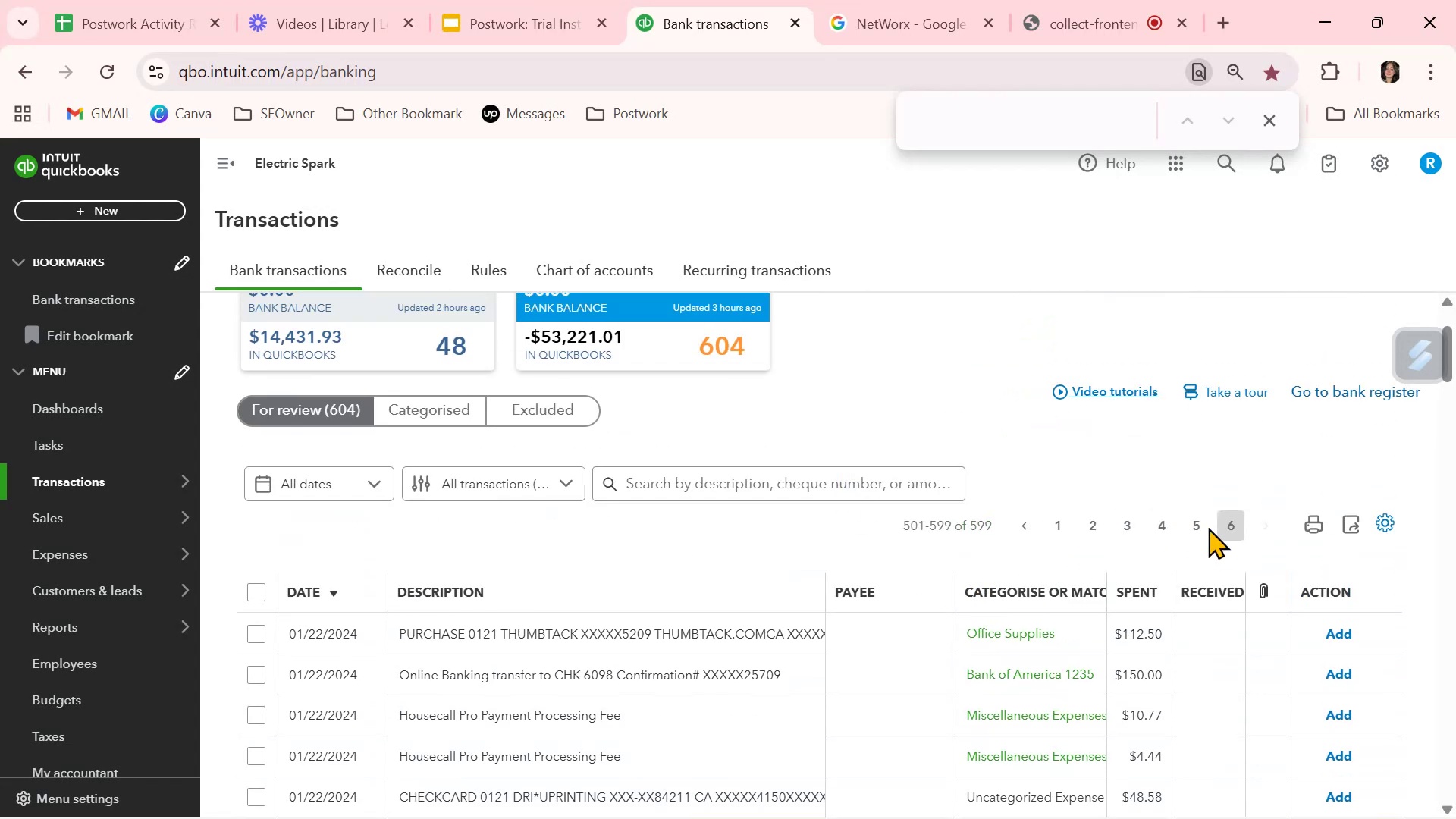 
left_click([1191, 526])
 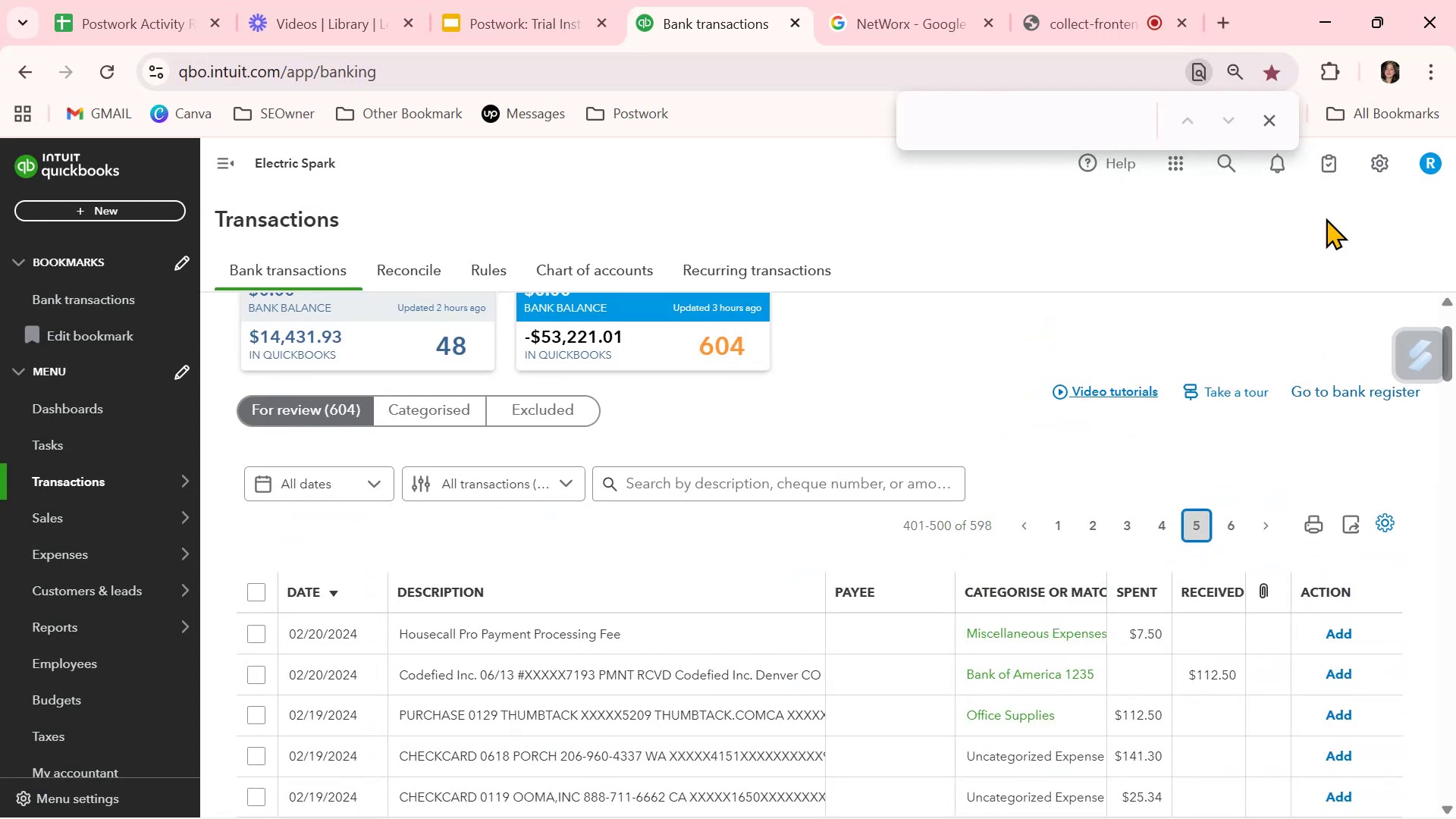 
wait(5.16)
 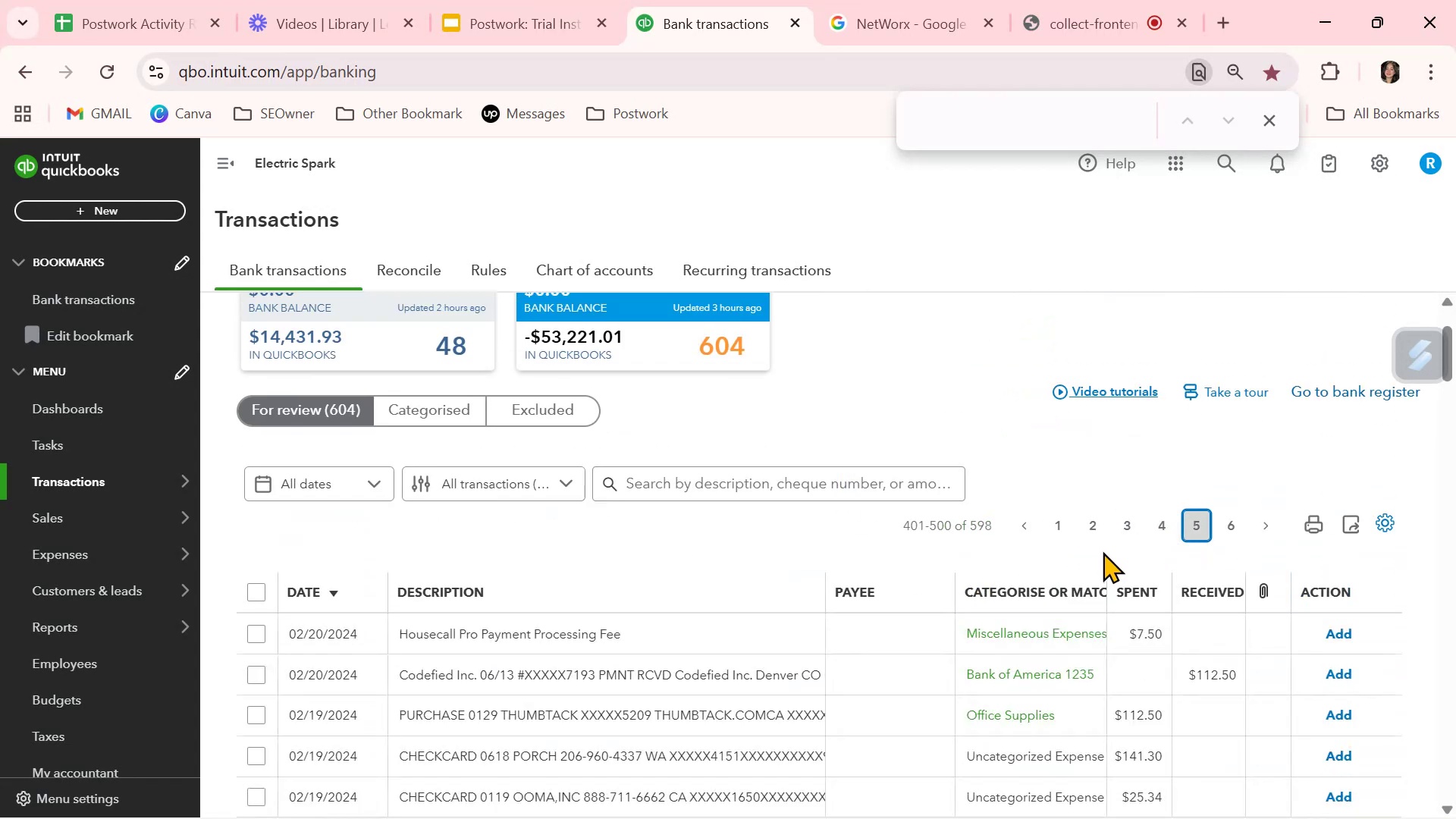 
scroll: coordinate [959, 723], scroll_direction: down, amount: 2.0
 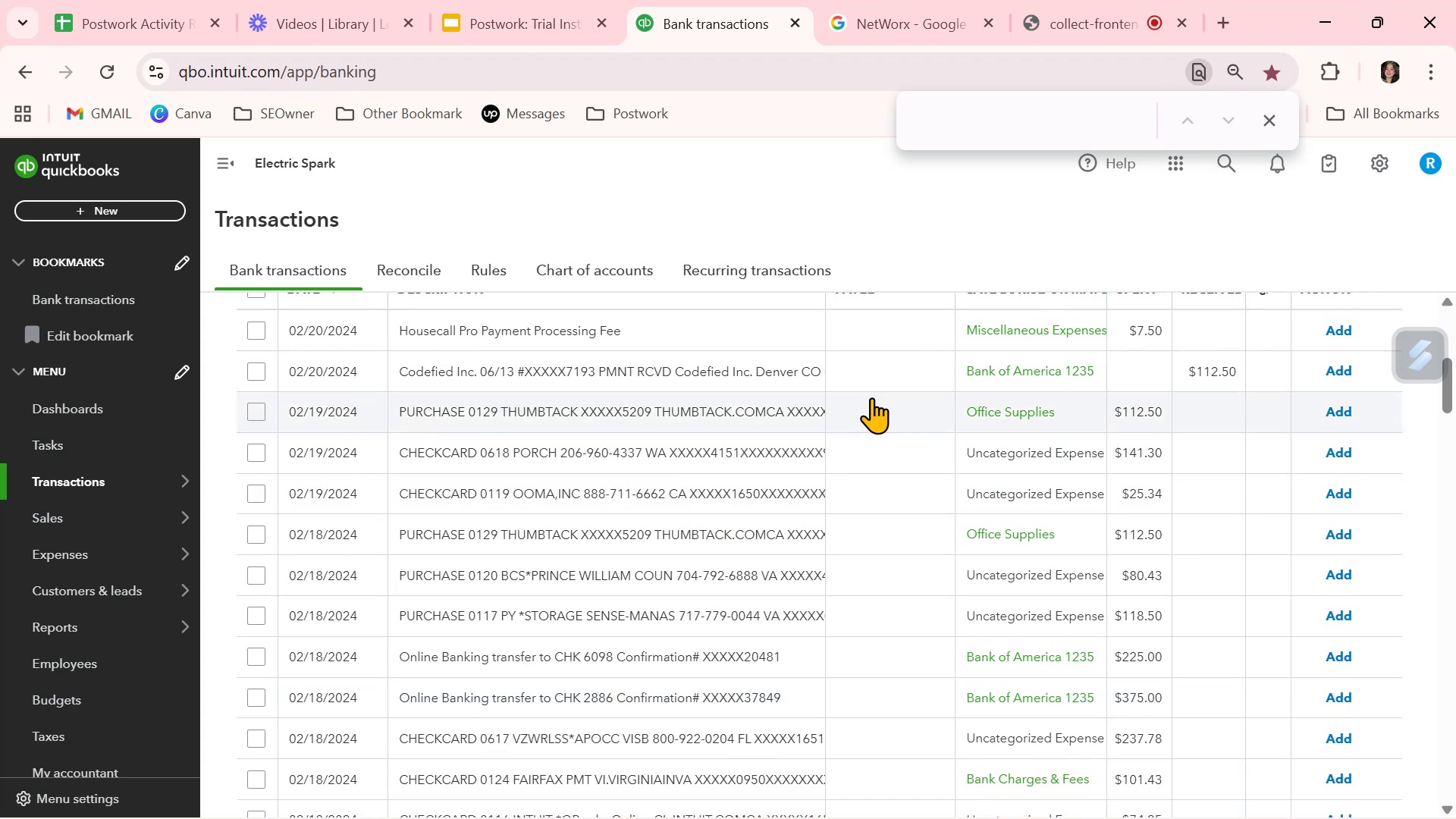 
wait(14.15)
 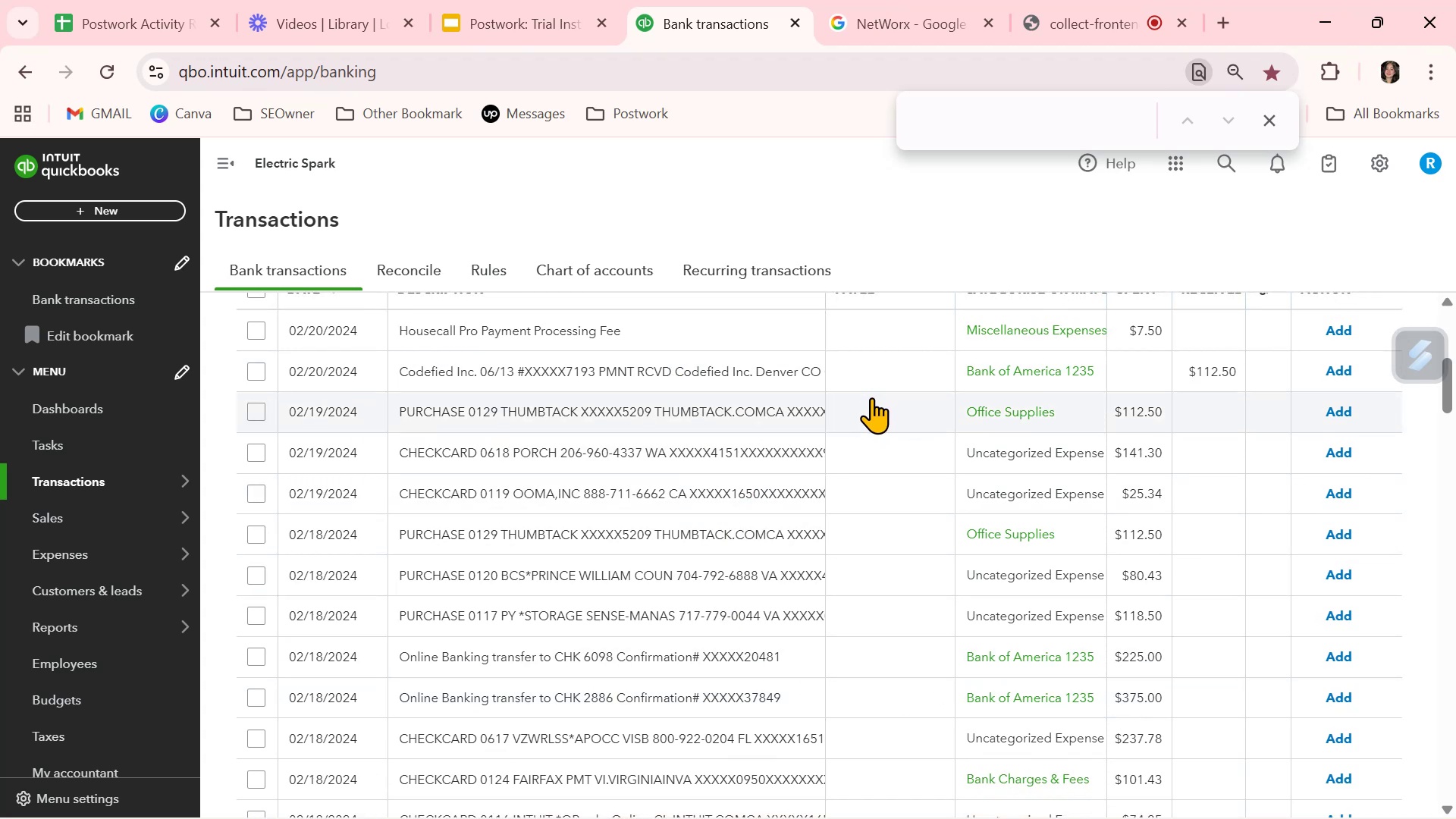 
left_click([878, 487])
 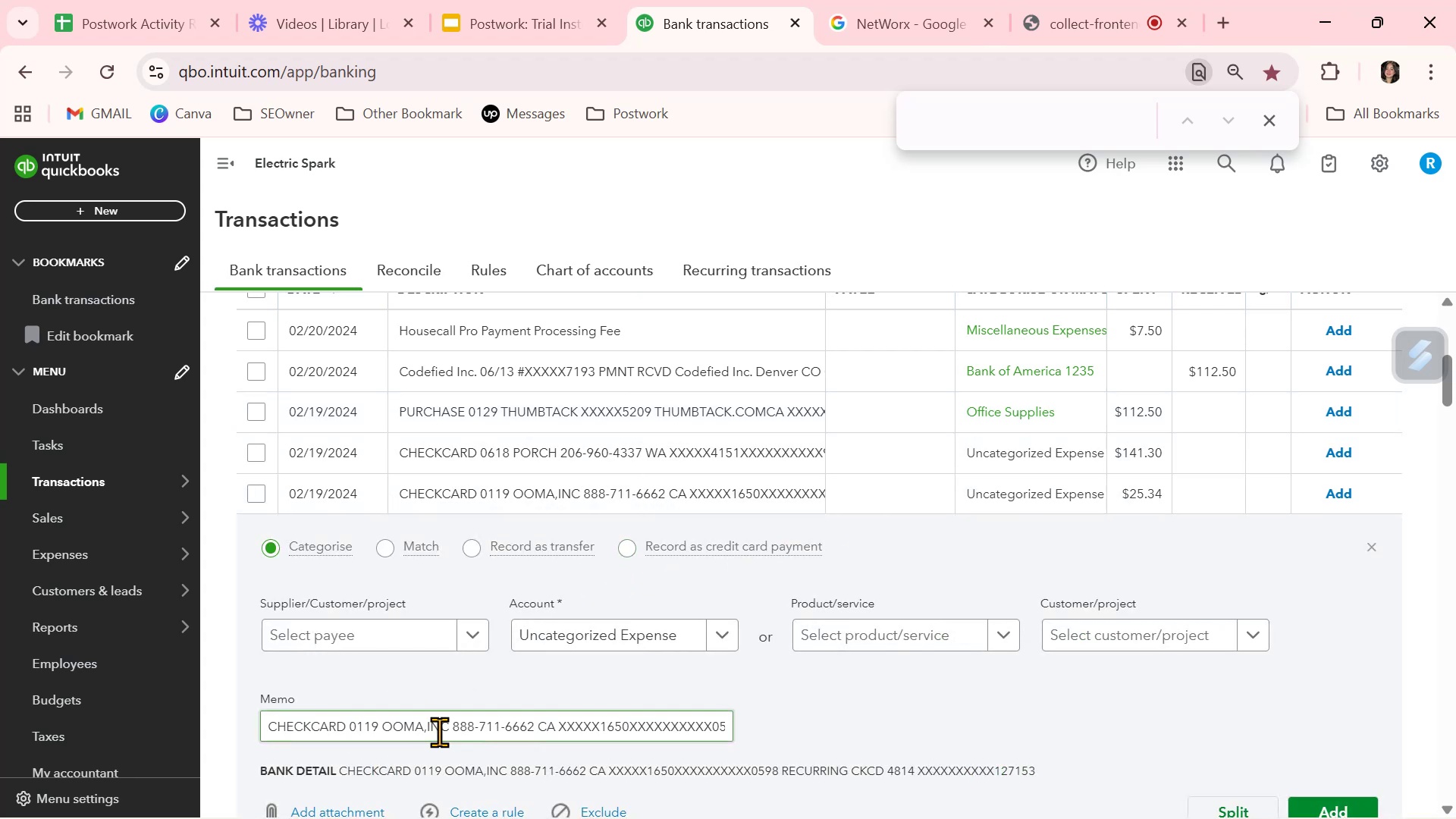 
left_click_drag(start_coordinate=[448, 728], to_coordinate=[384, 723])
 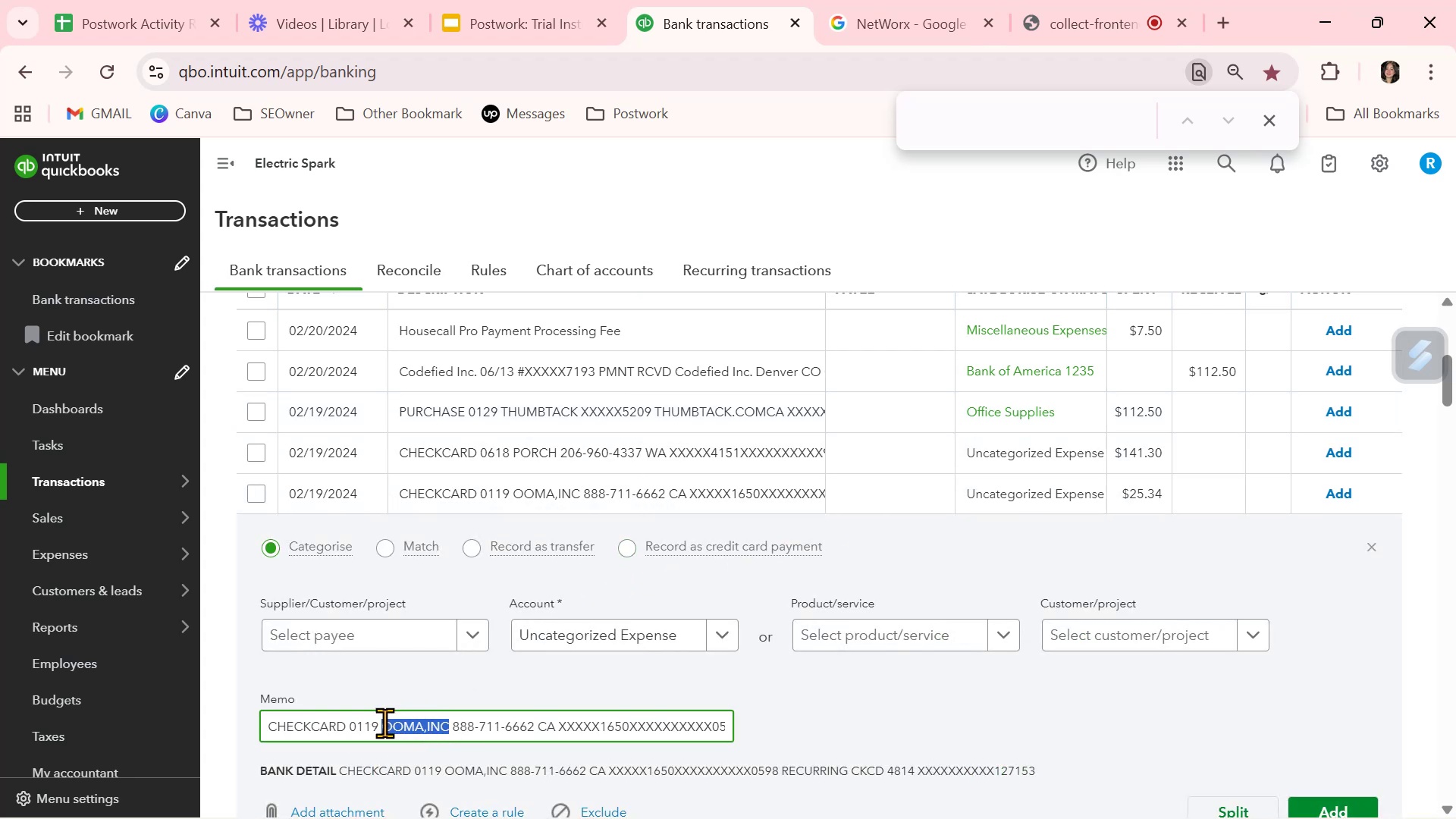 
key(Control+ControlLeft)
 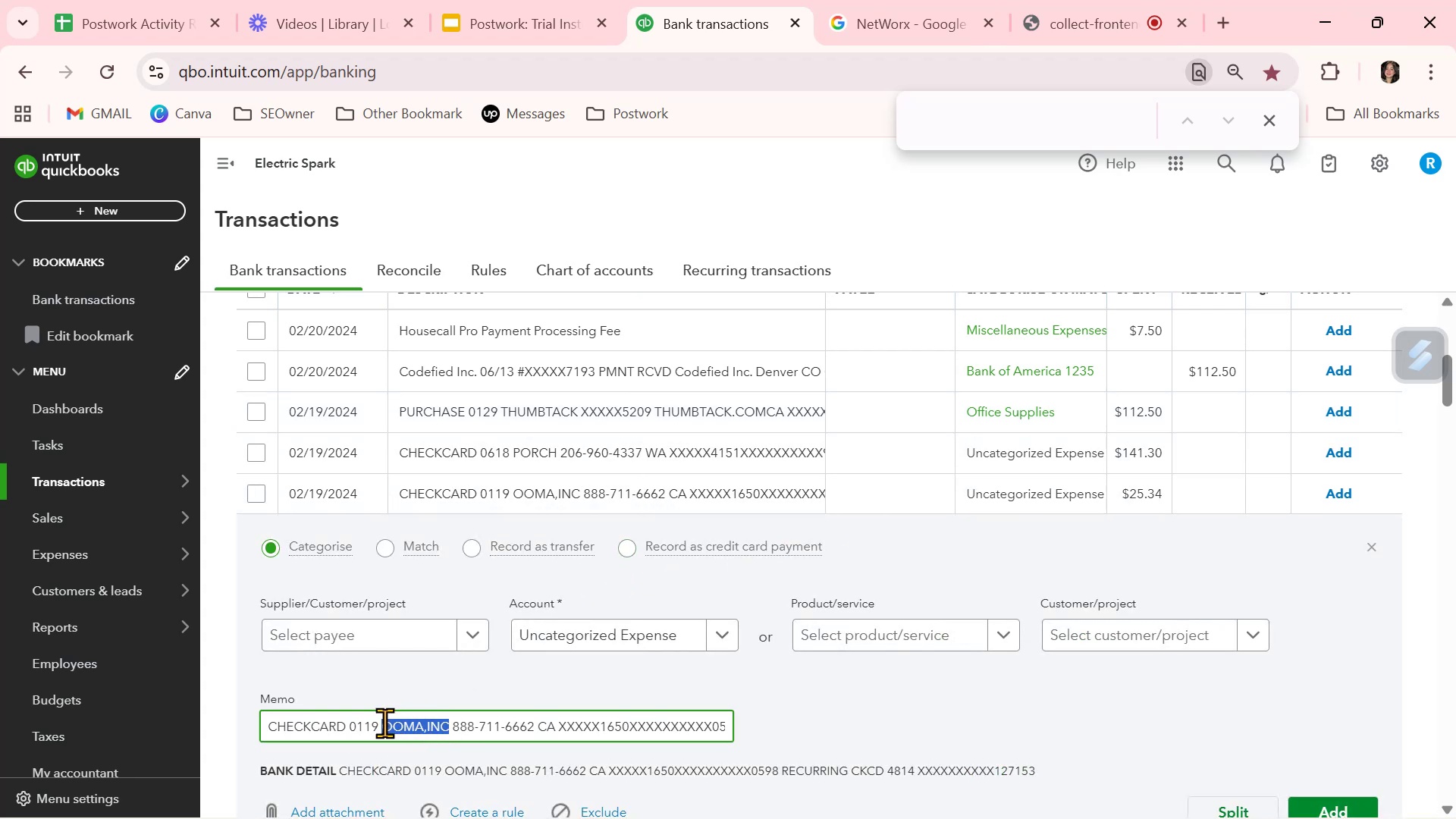 
key(Control+C)
 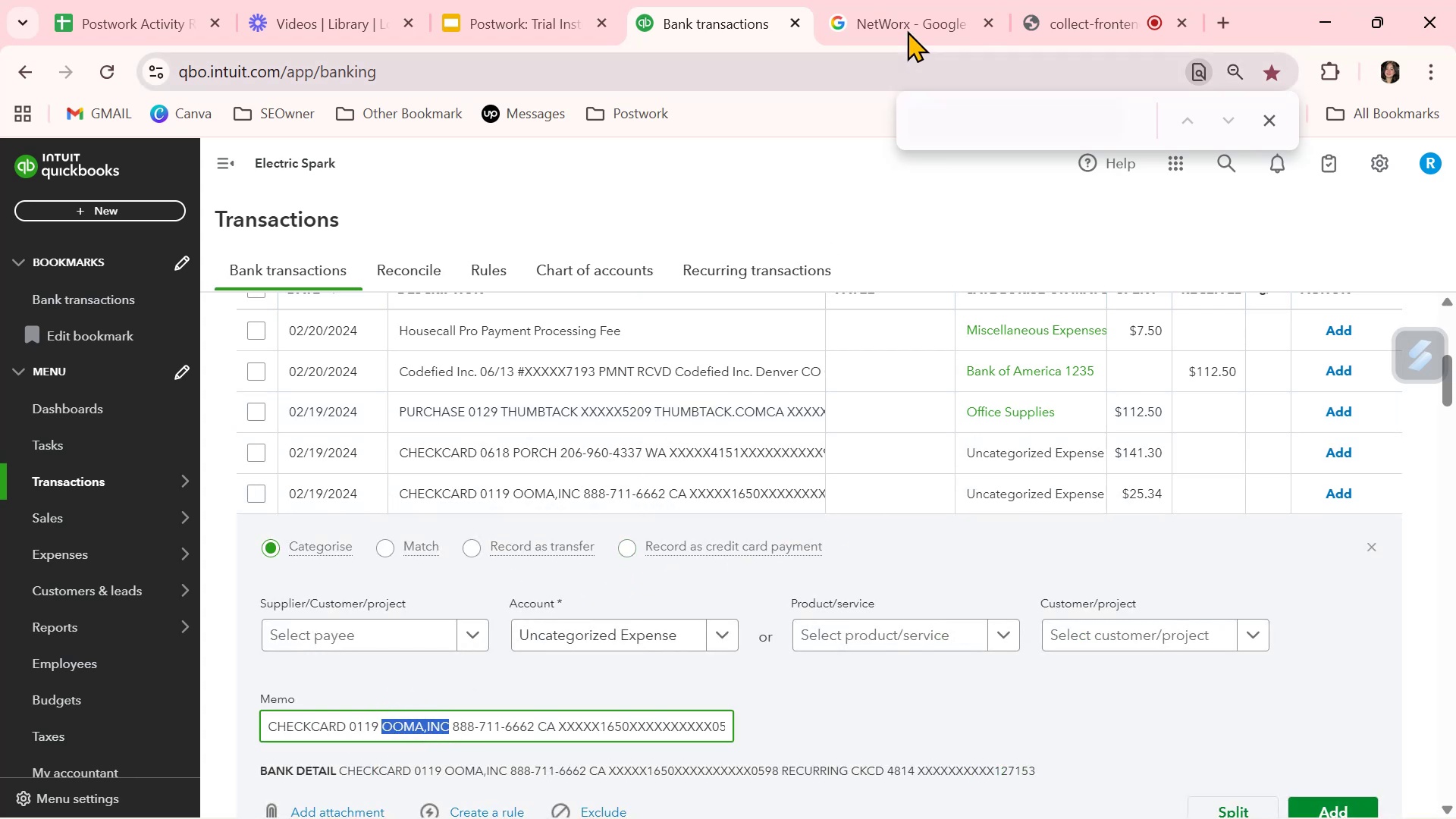 
left_click([906, 26])
 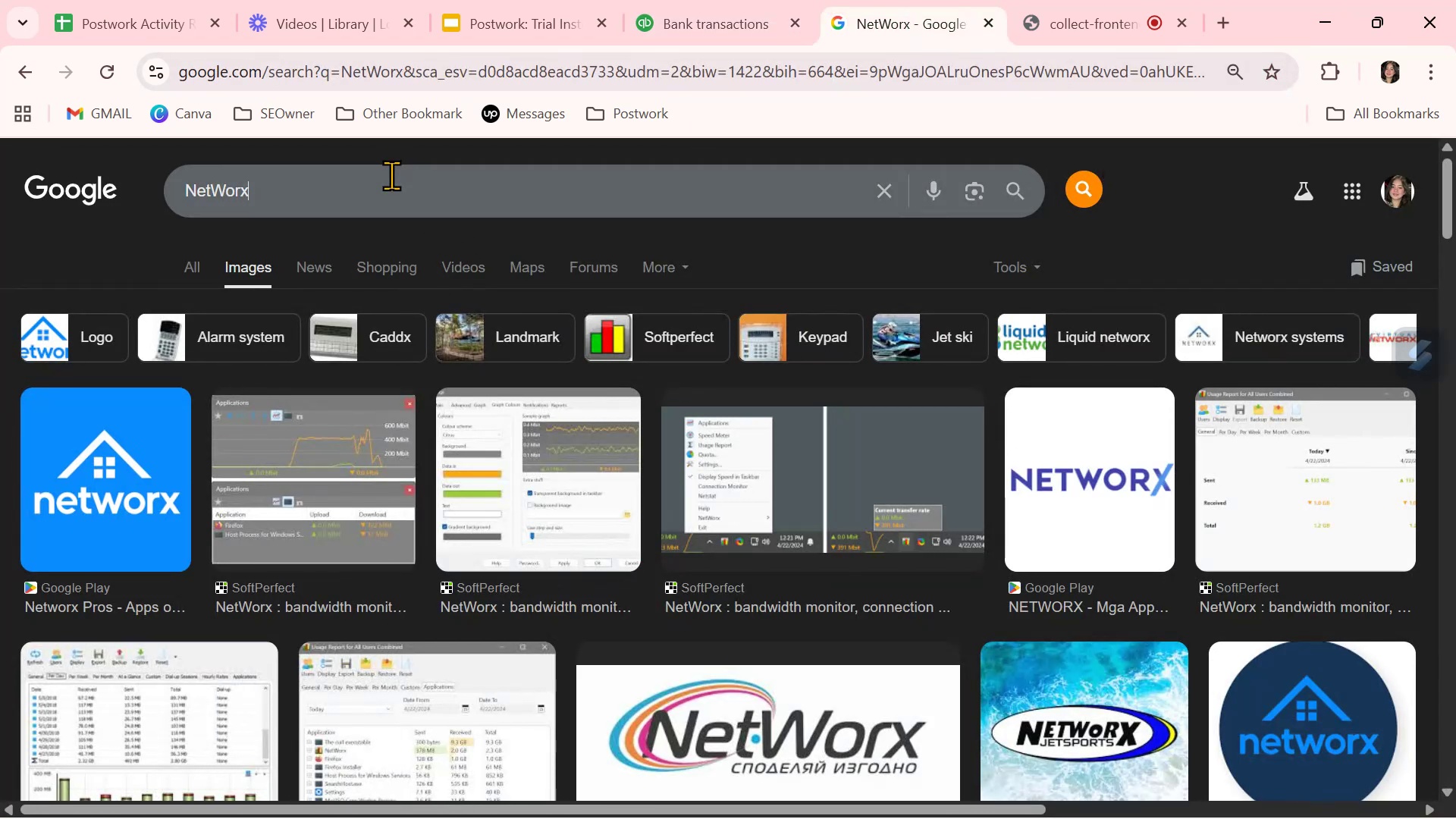 
double_click([391, 175])
 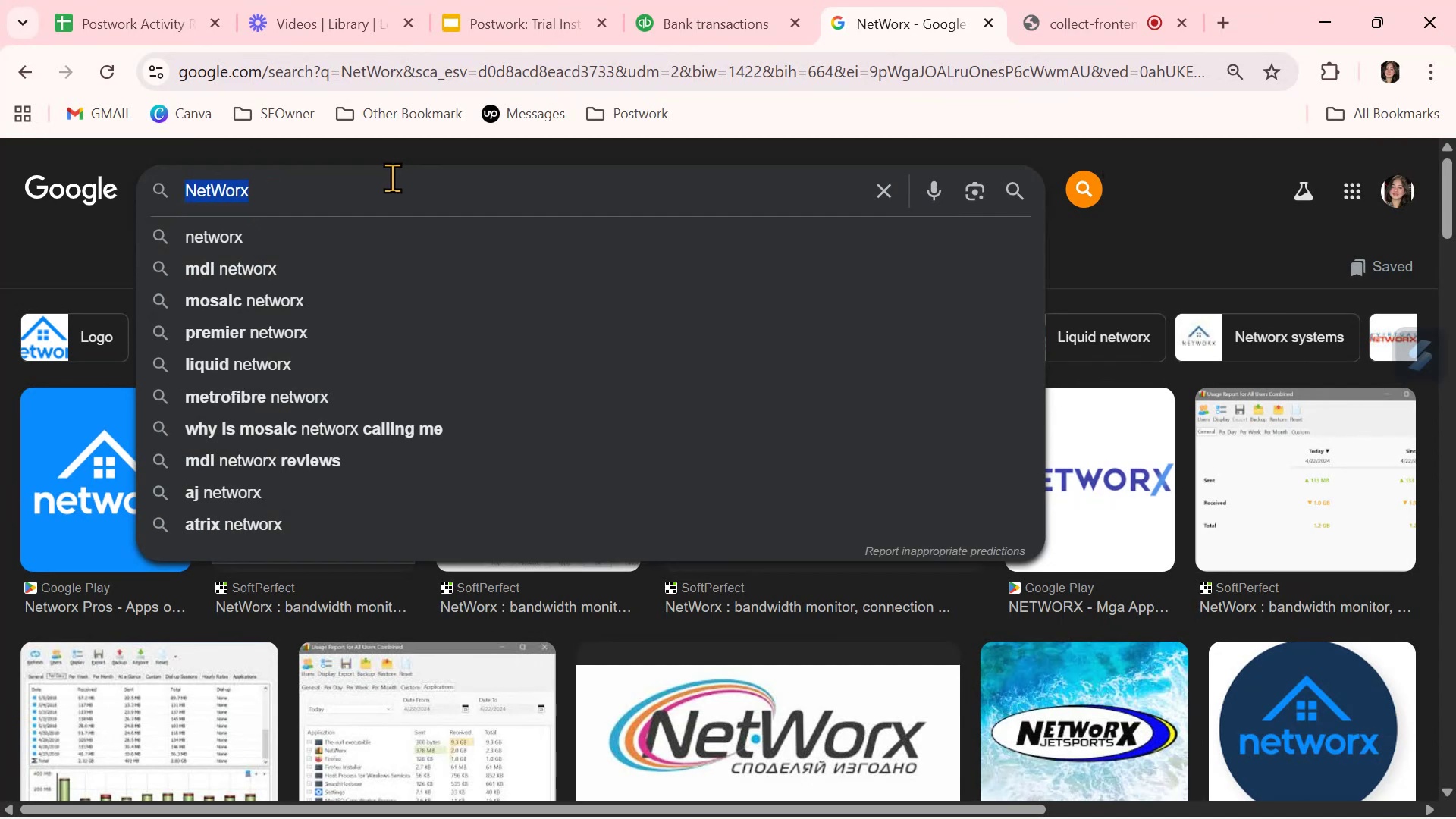 
triple_click([393, 178])
 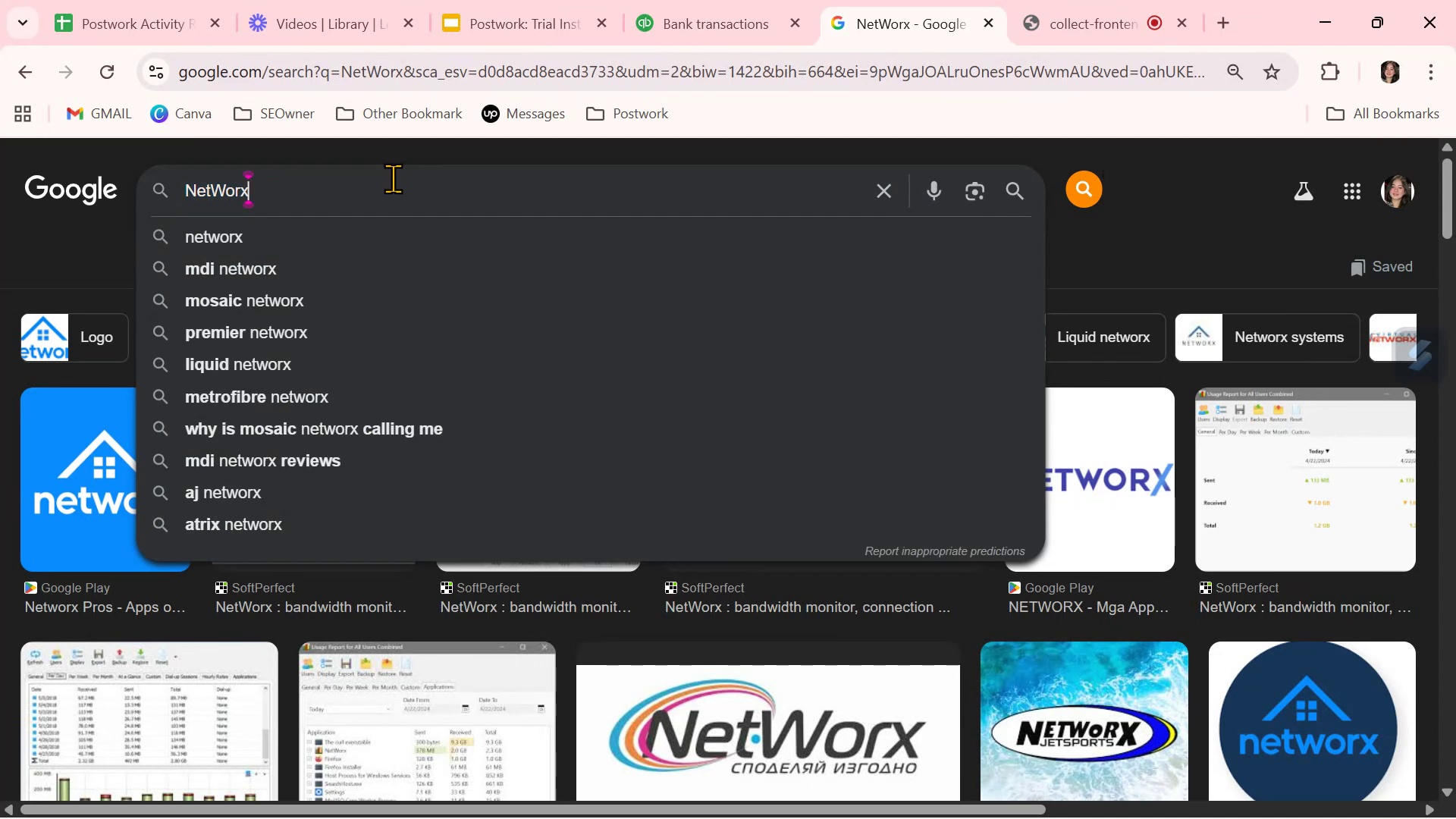 
key(Control+ControlLeft)
 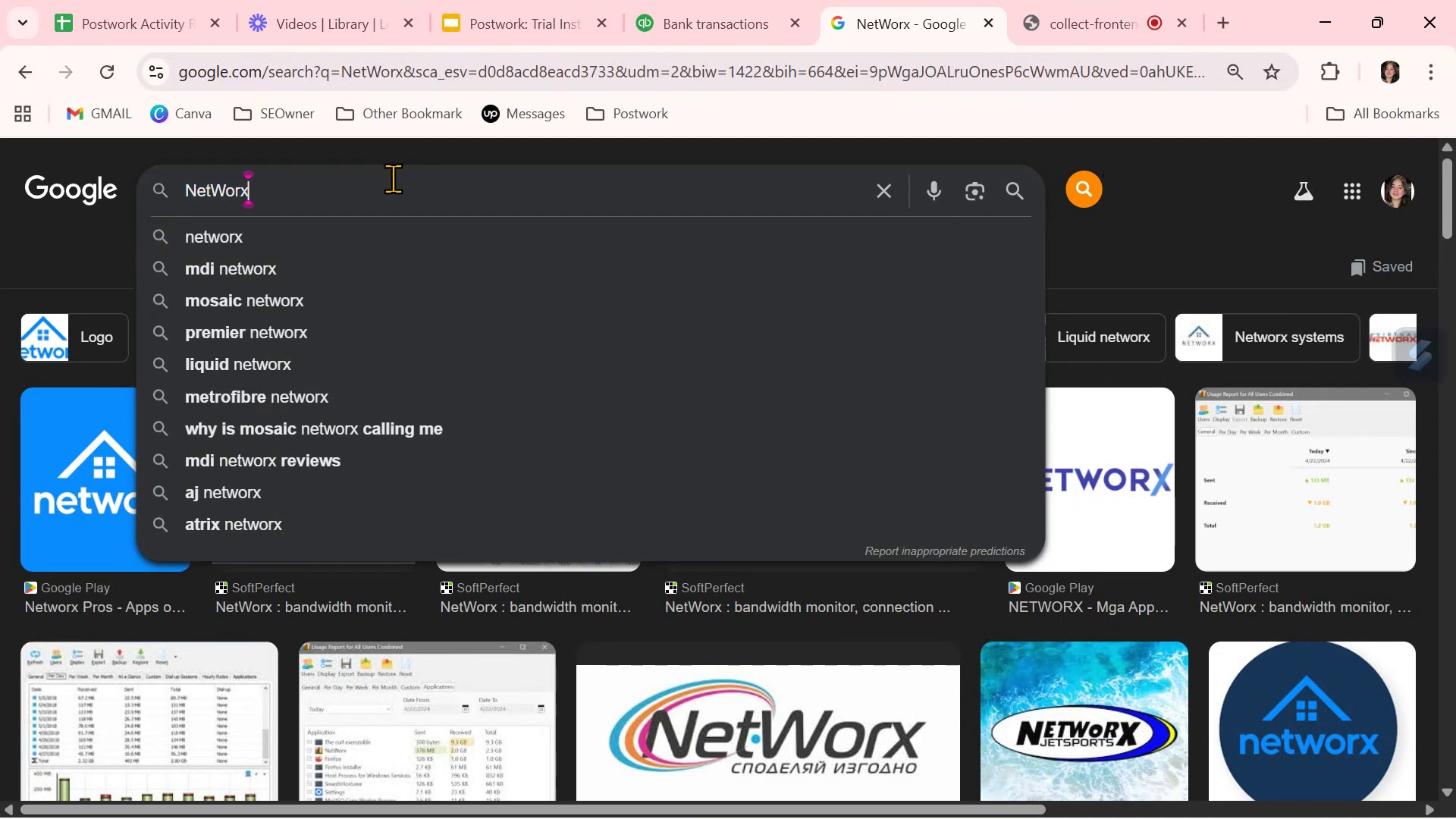 
key(Control+V)
 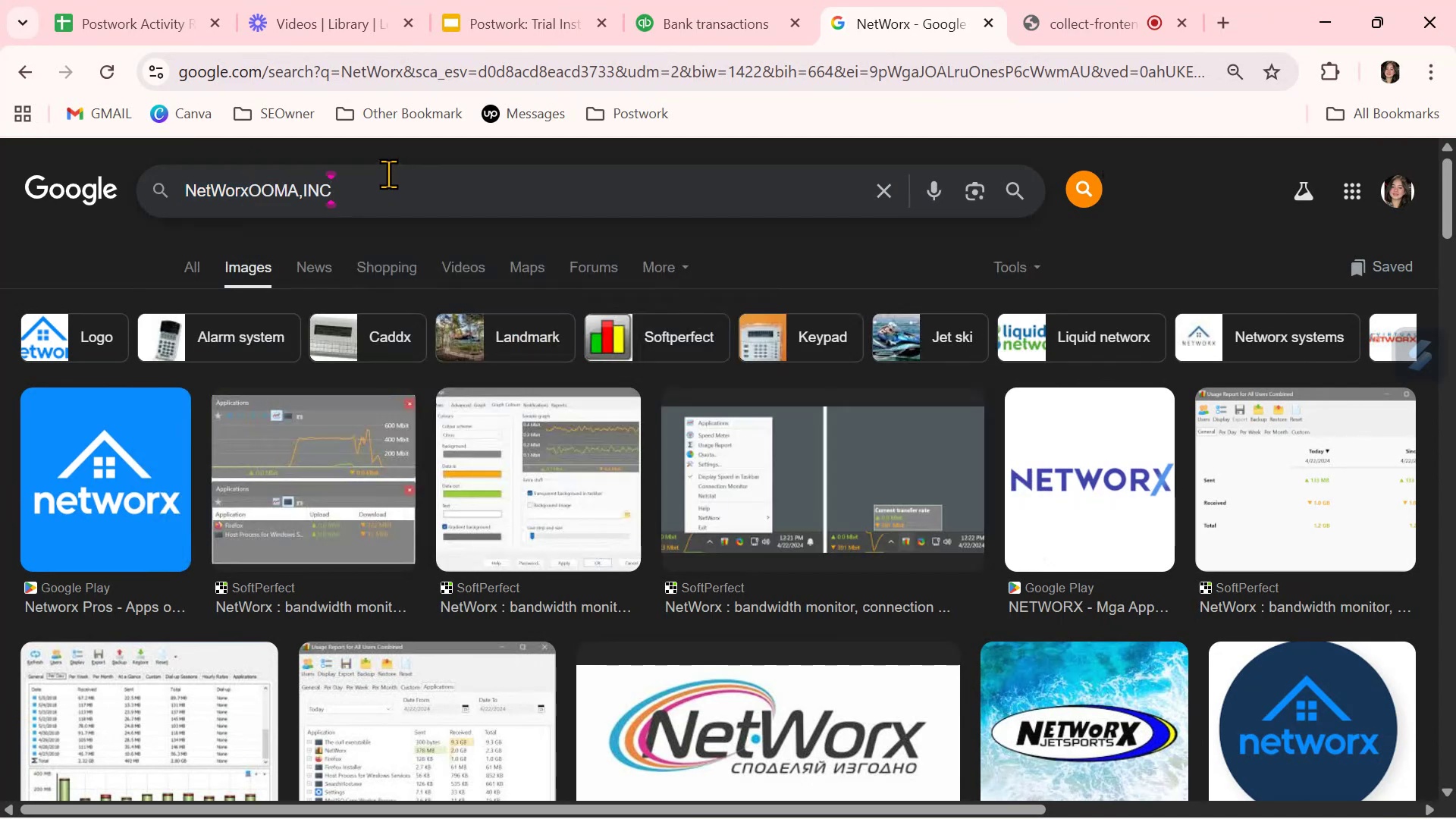 
key(NumpadEnter)
 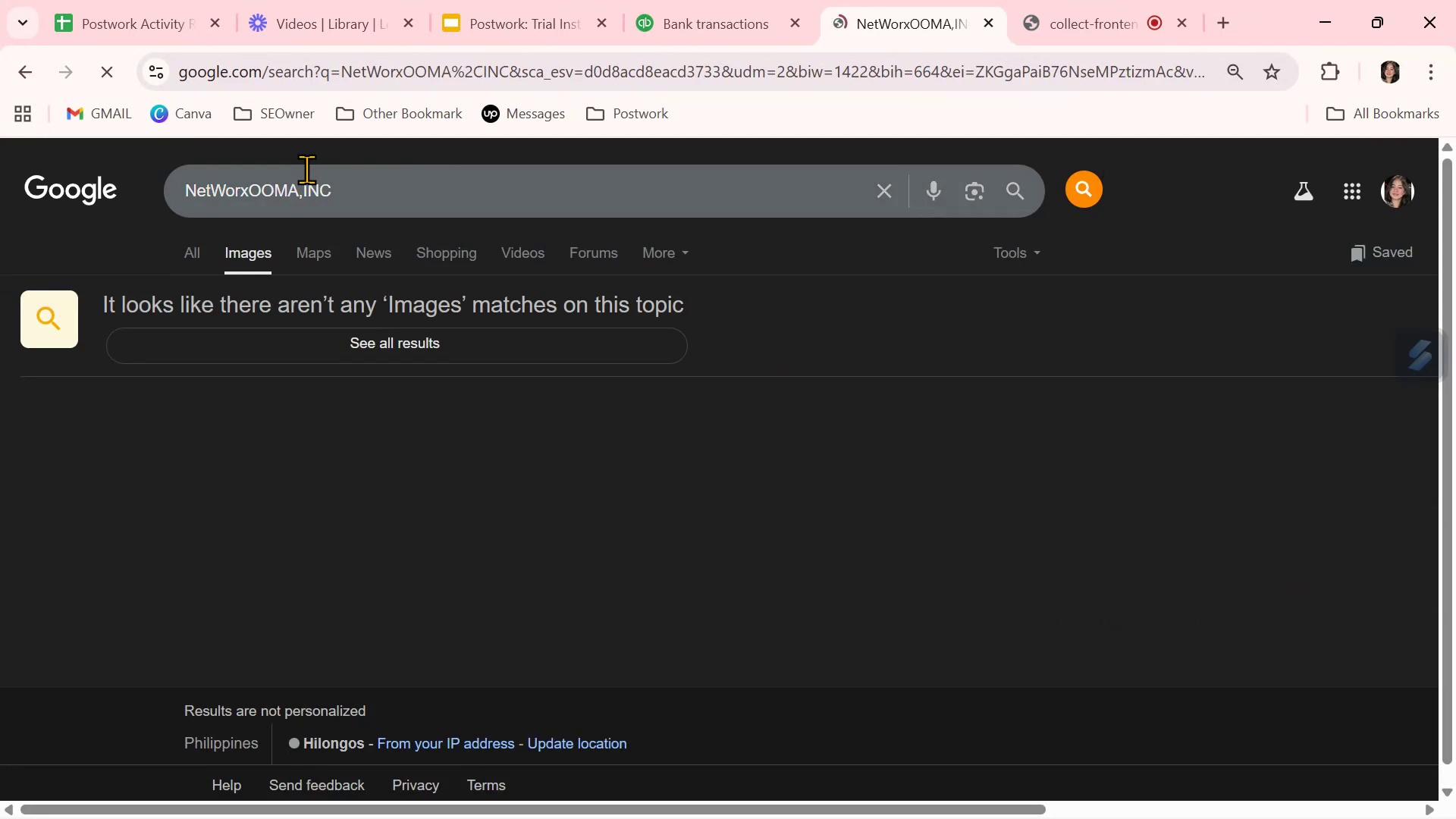 
double_click([306, 184])
 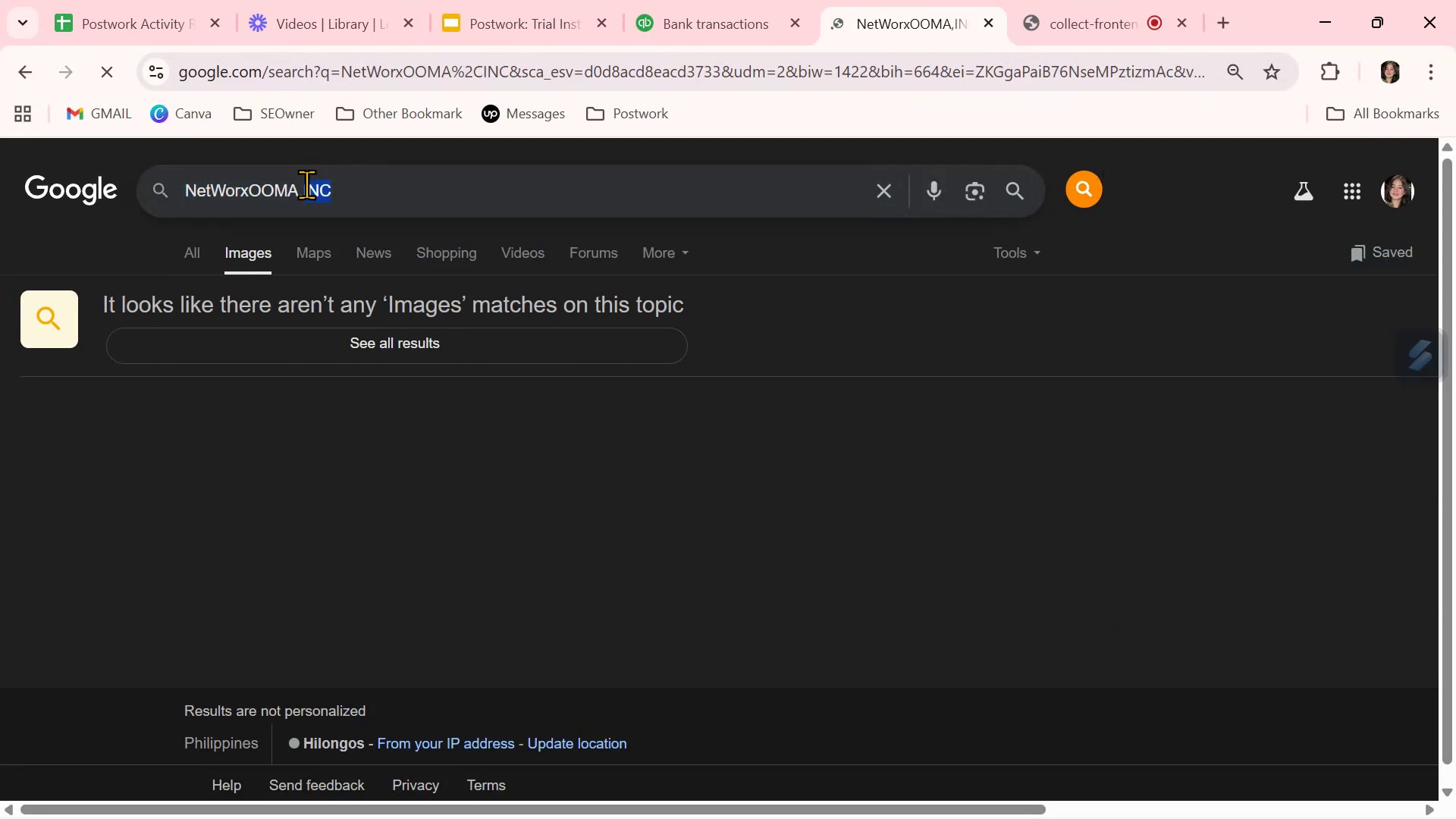 
triple_click([306, 184])
 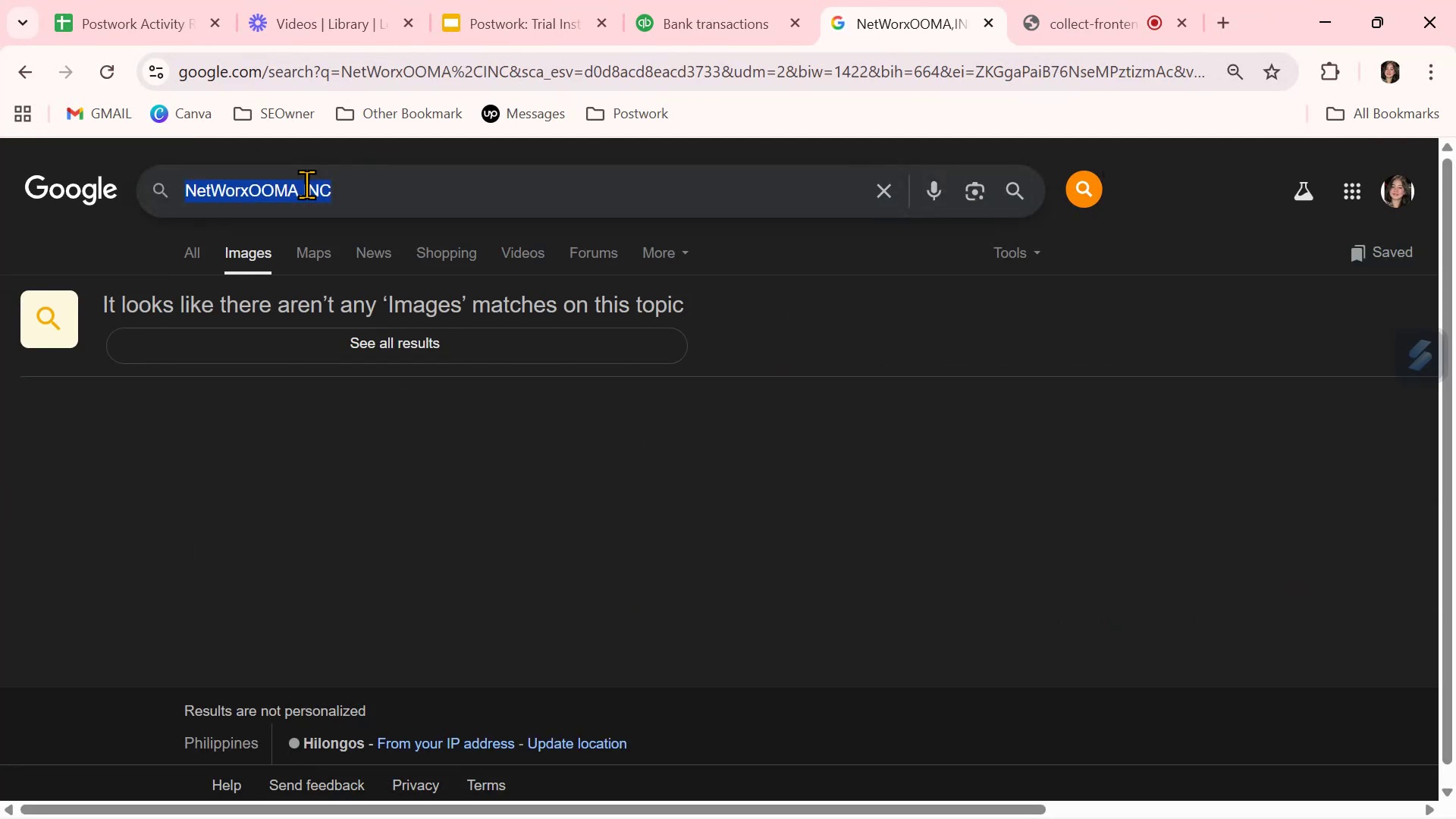 
key(Control+ControlLeft)
 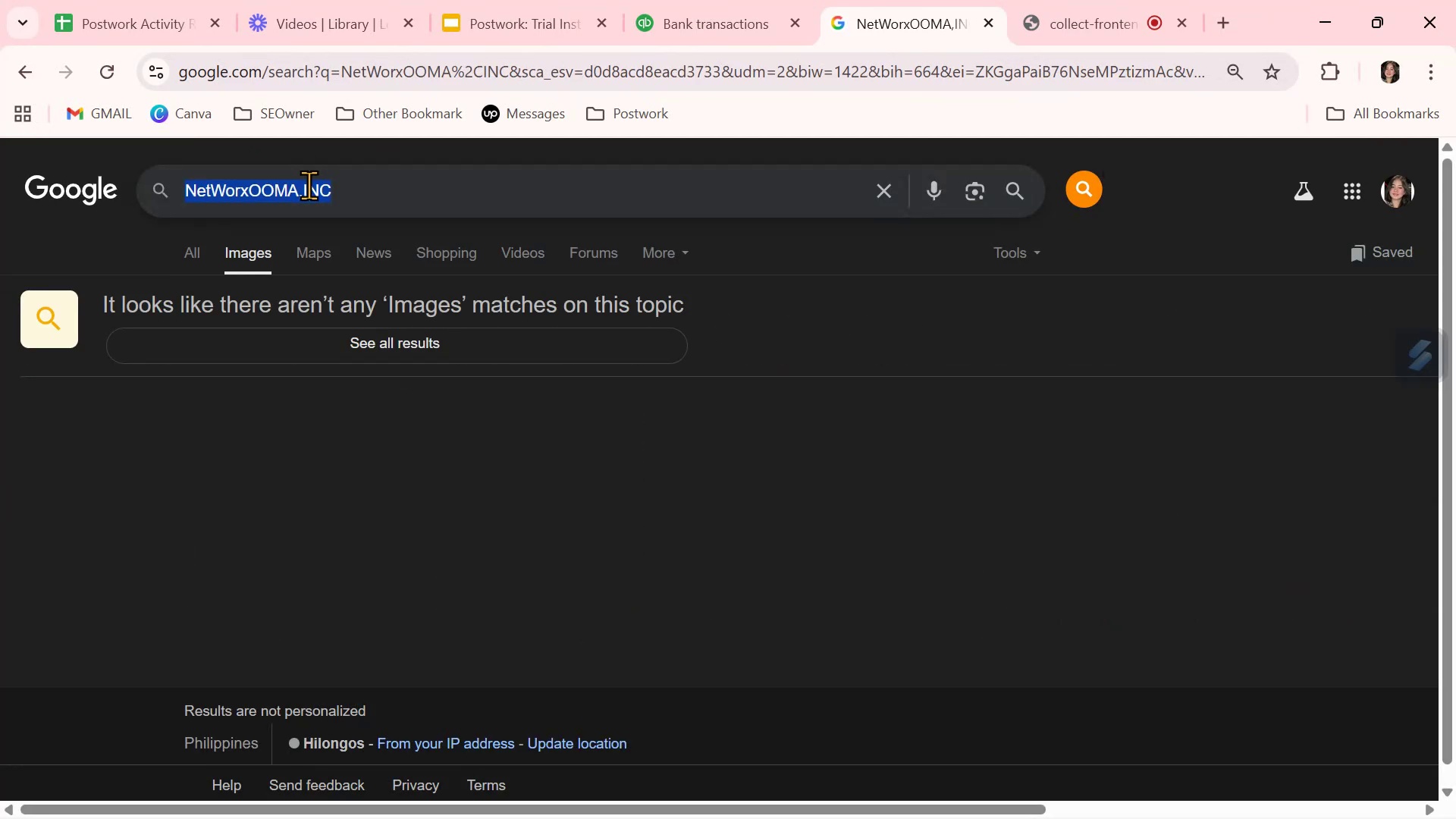 
key(Control+V)
 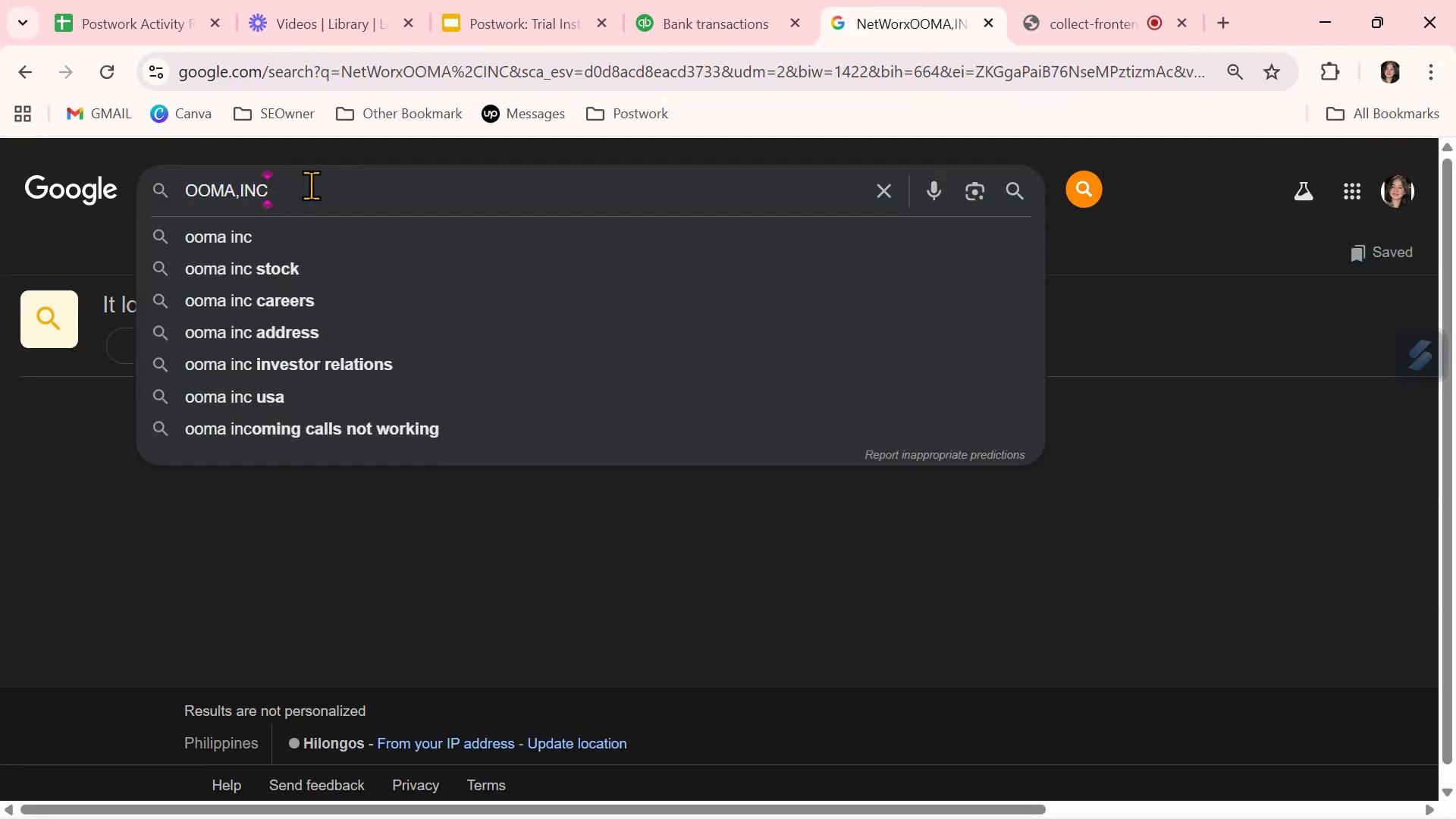 
key(NumpadEnter)
 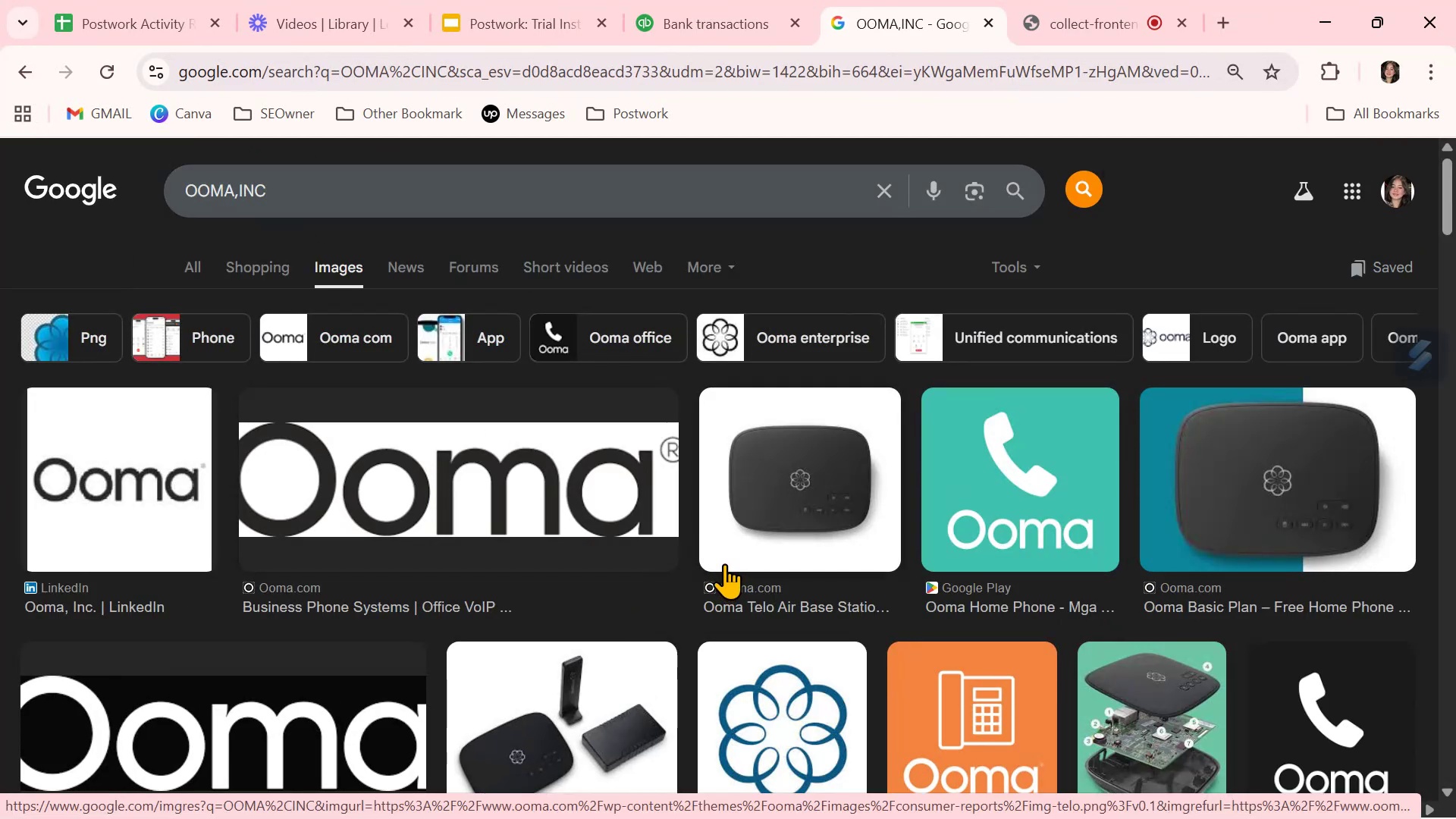 
wait(5.12)
 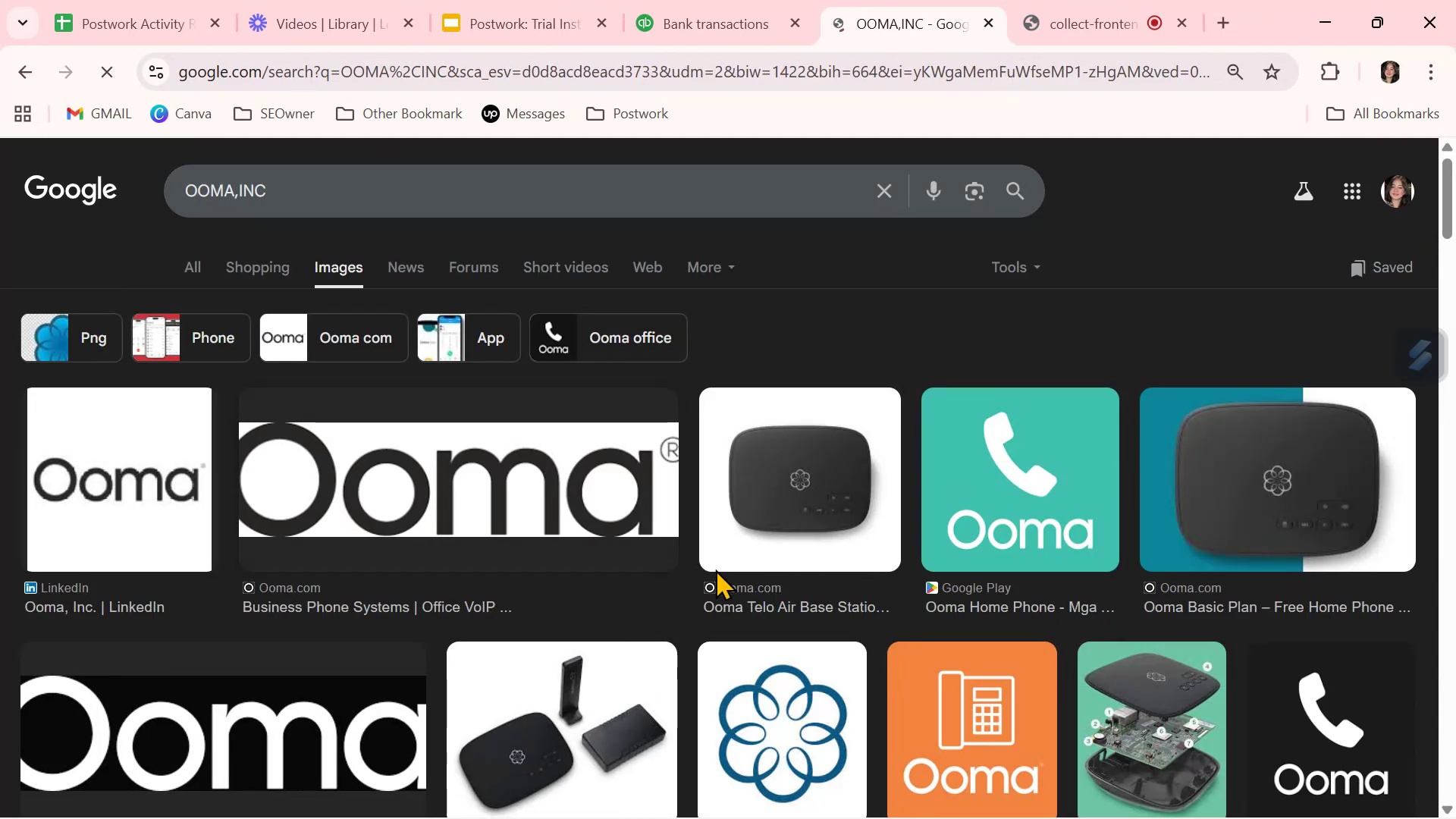 
left_click([743, 21])
 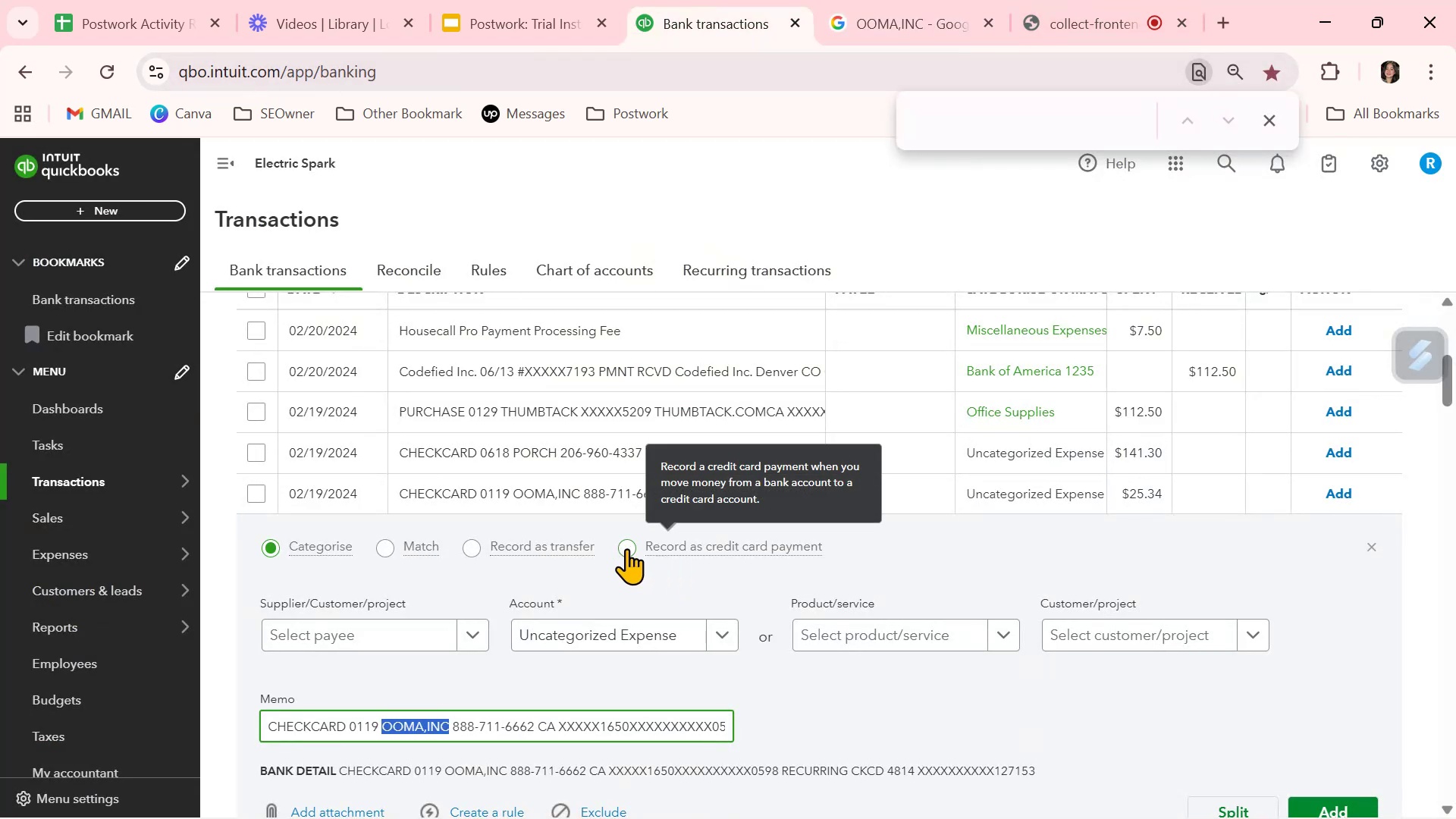 
mouse_move([639, 409])
 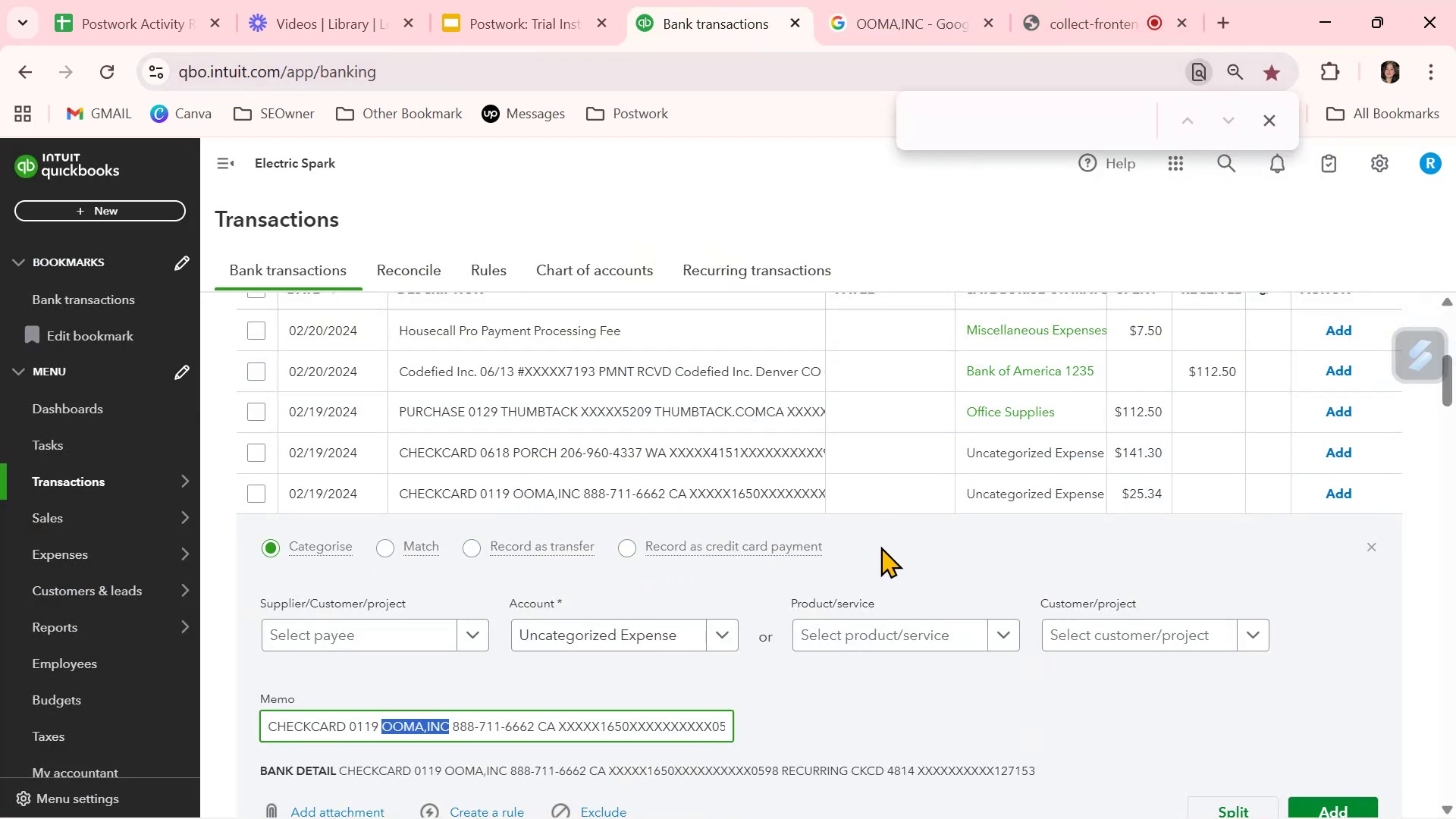 
key(Control+ControlLeft)
 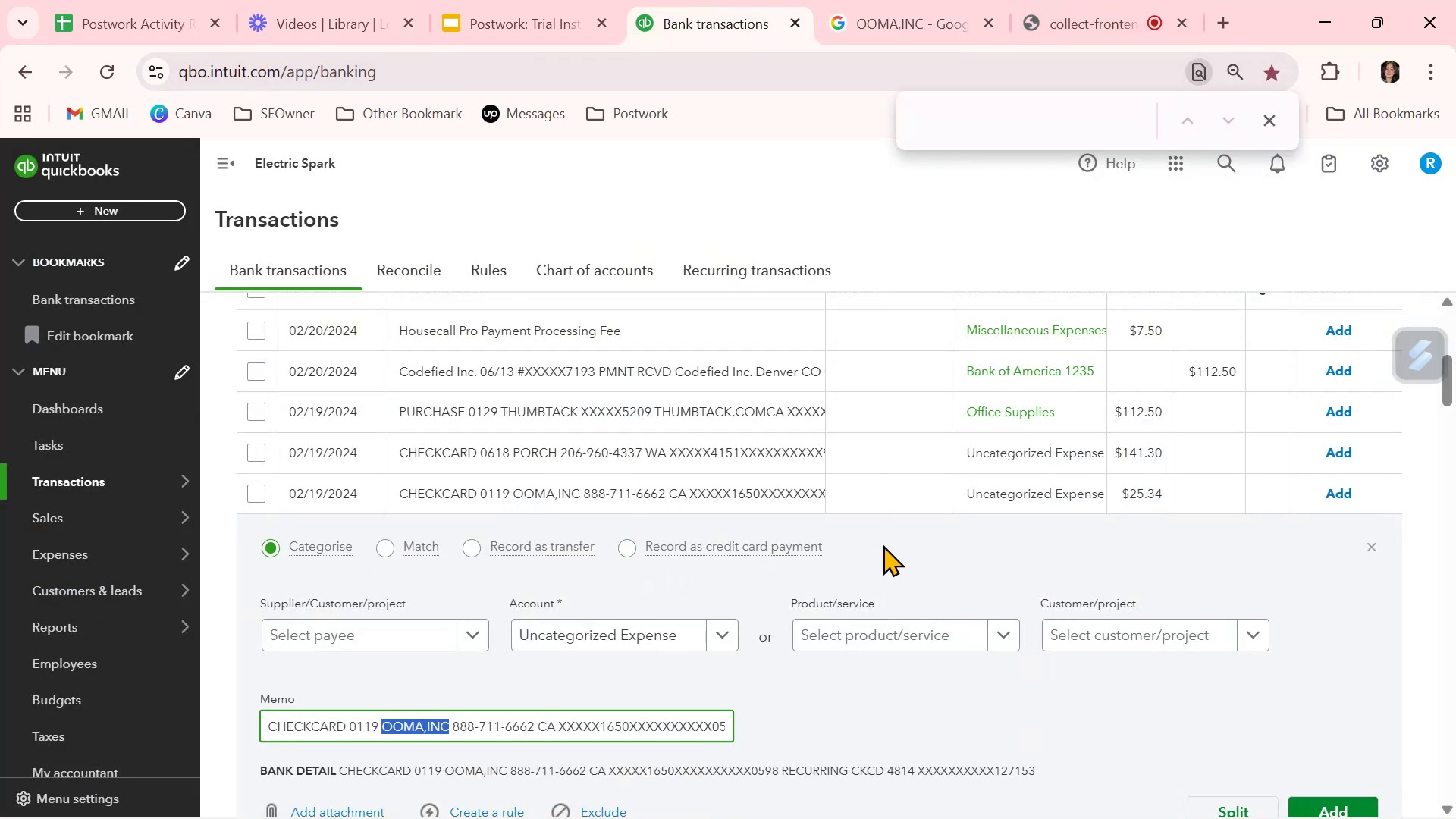 
key(Control+C)
 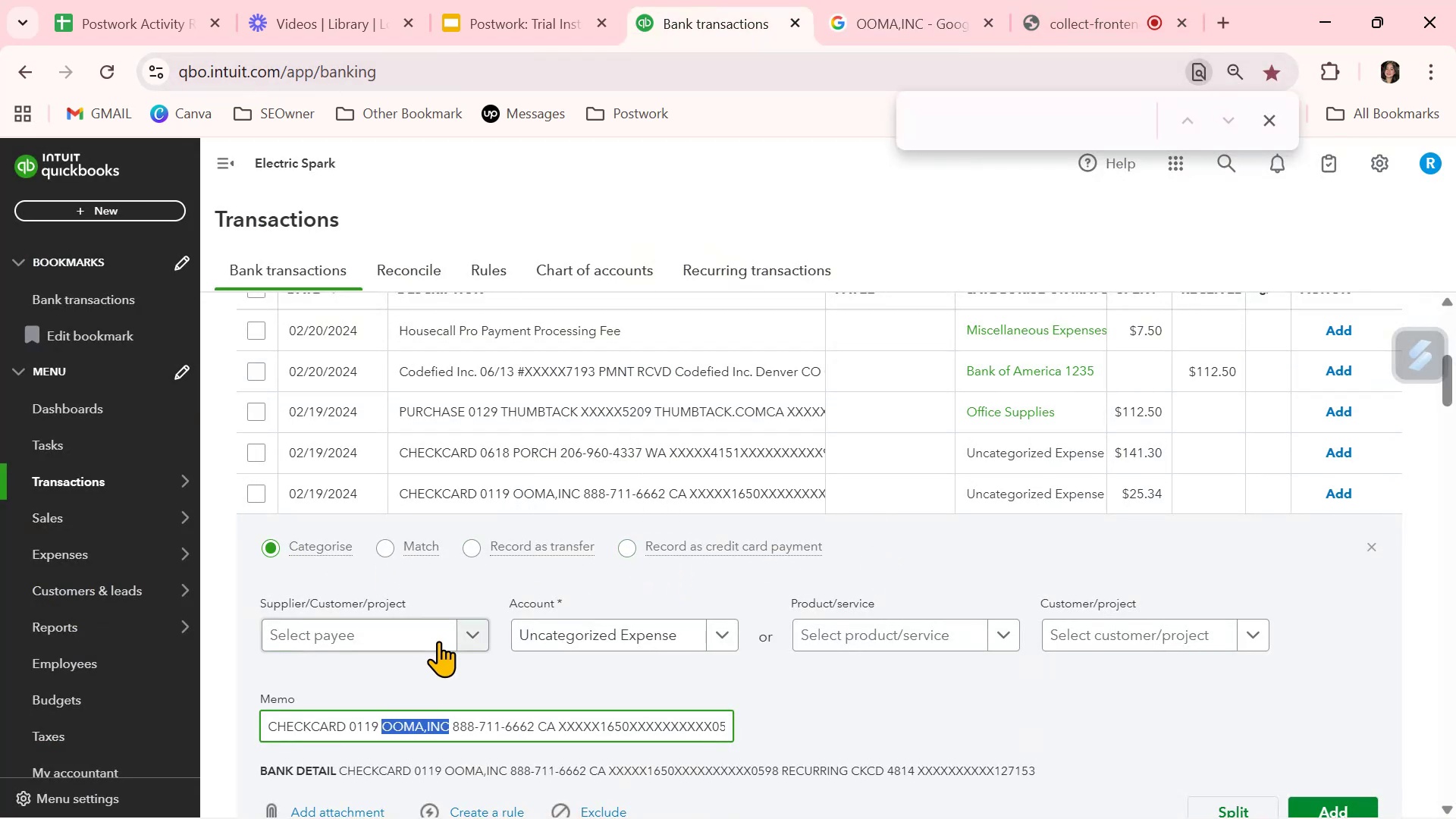 
left_click([438, 633])
 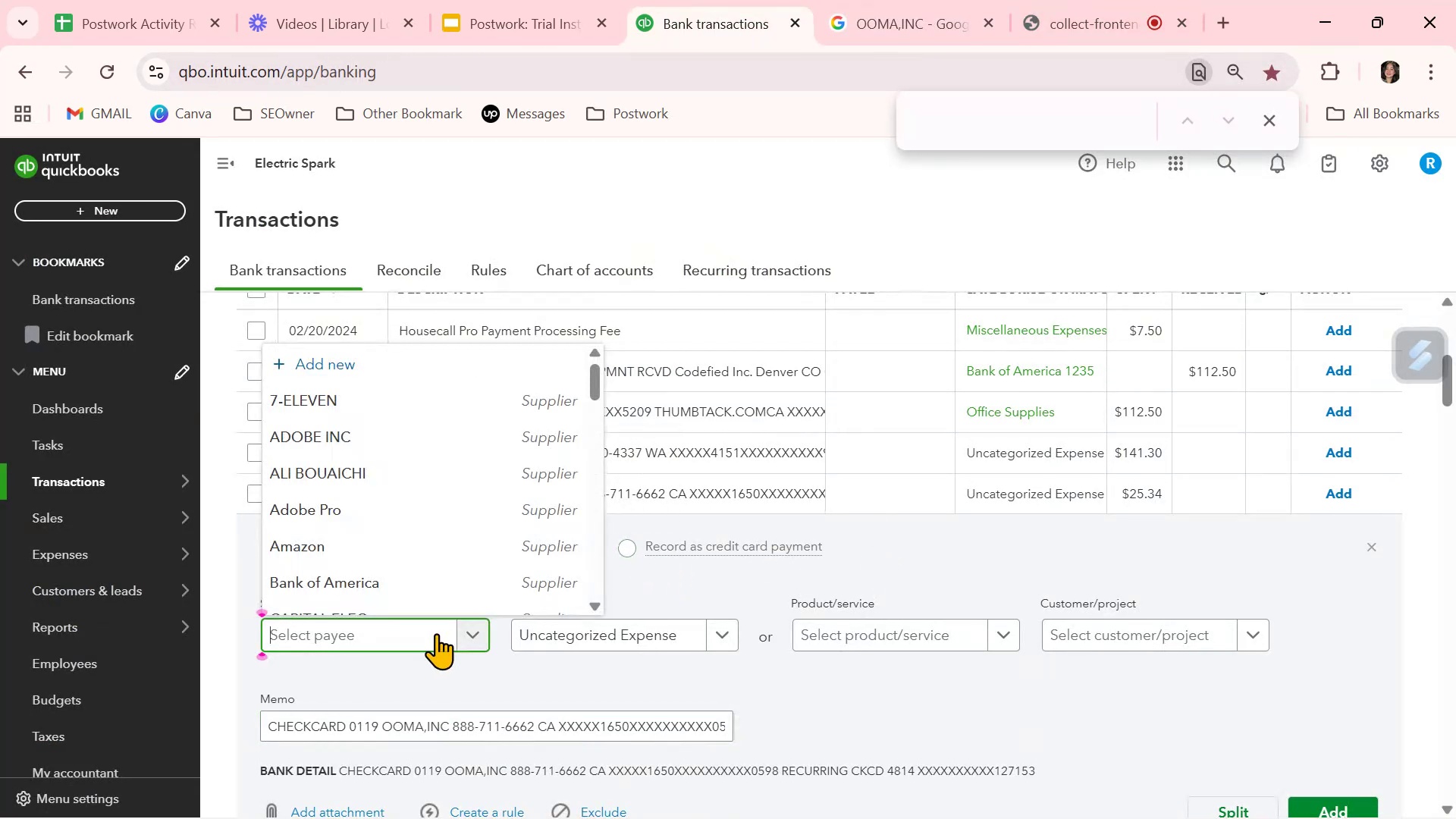 
key(Control+ControlLeft)
 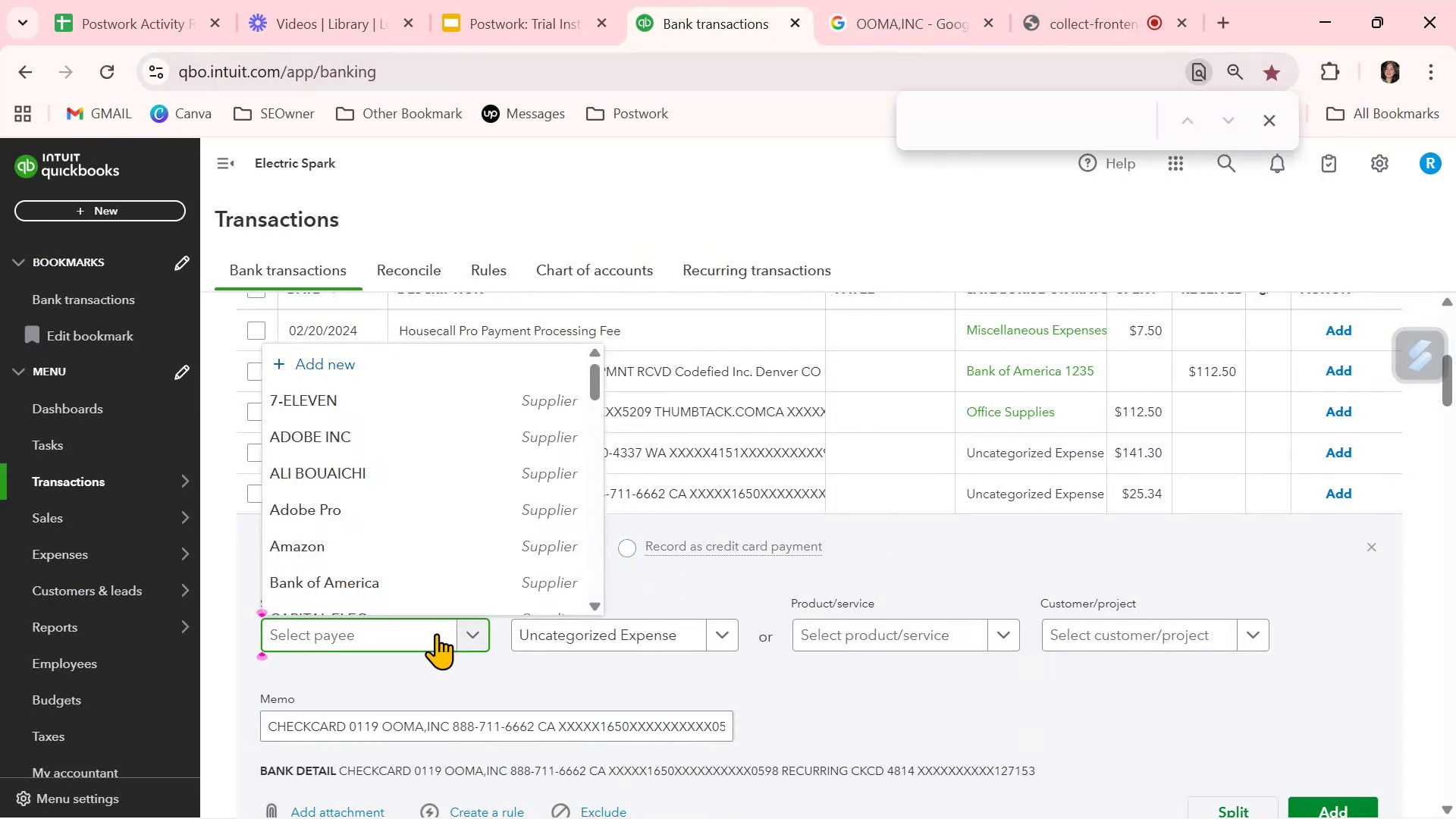 
key(Control+V)
 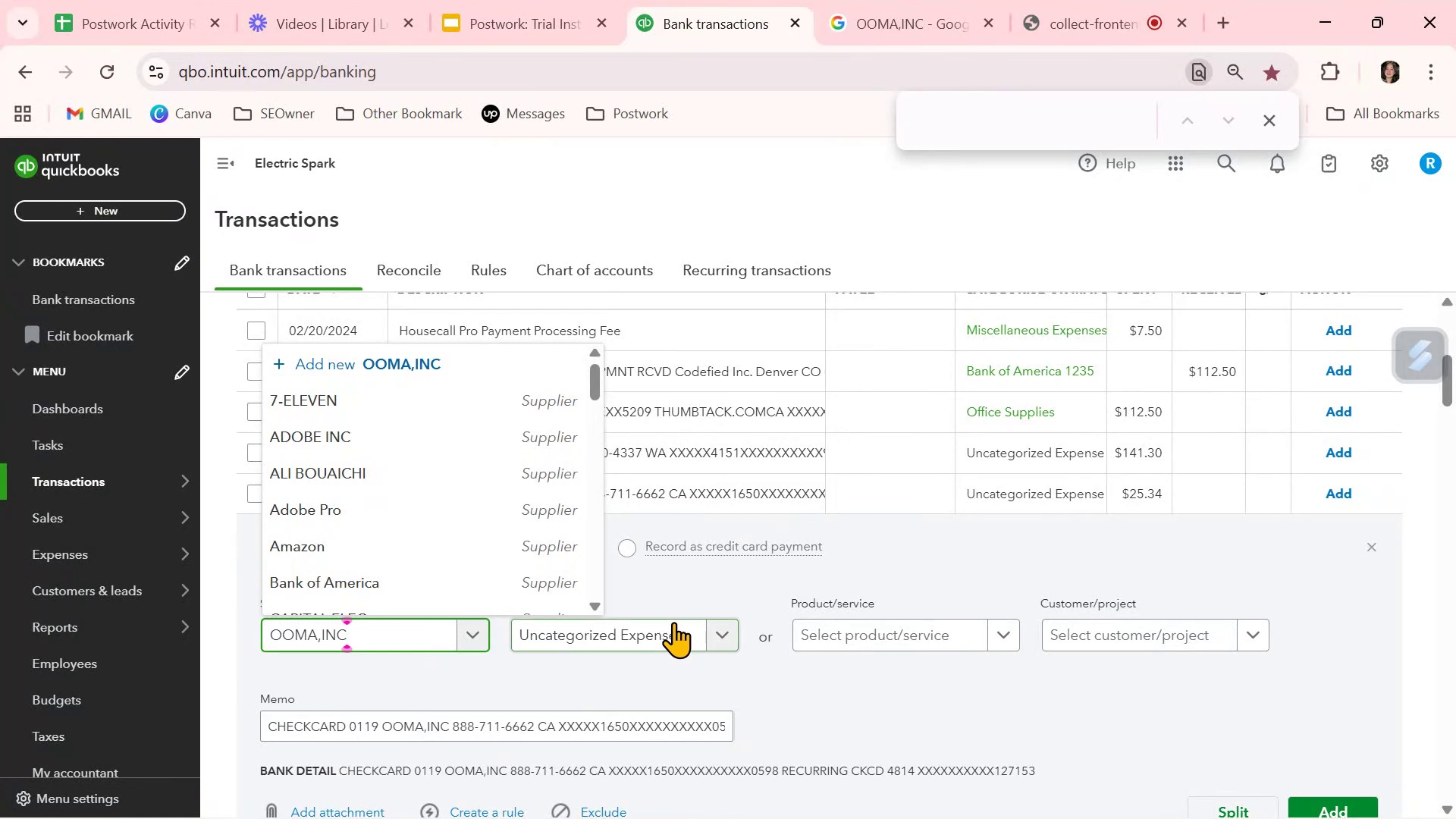 
left_click([677, 624])
 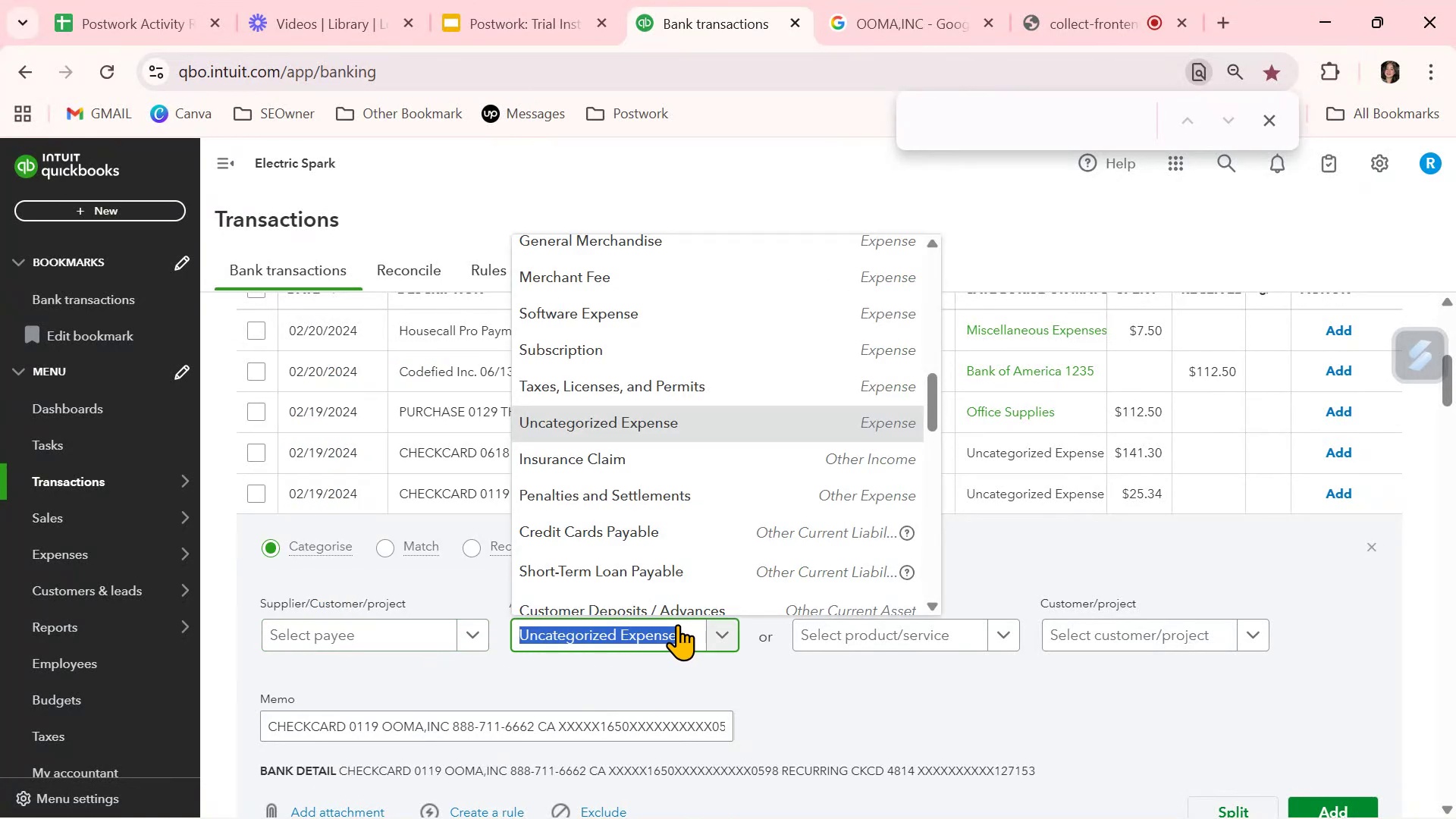 
type(tel)
 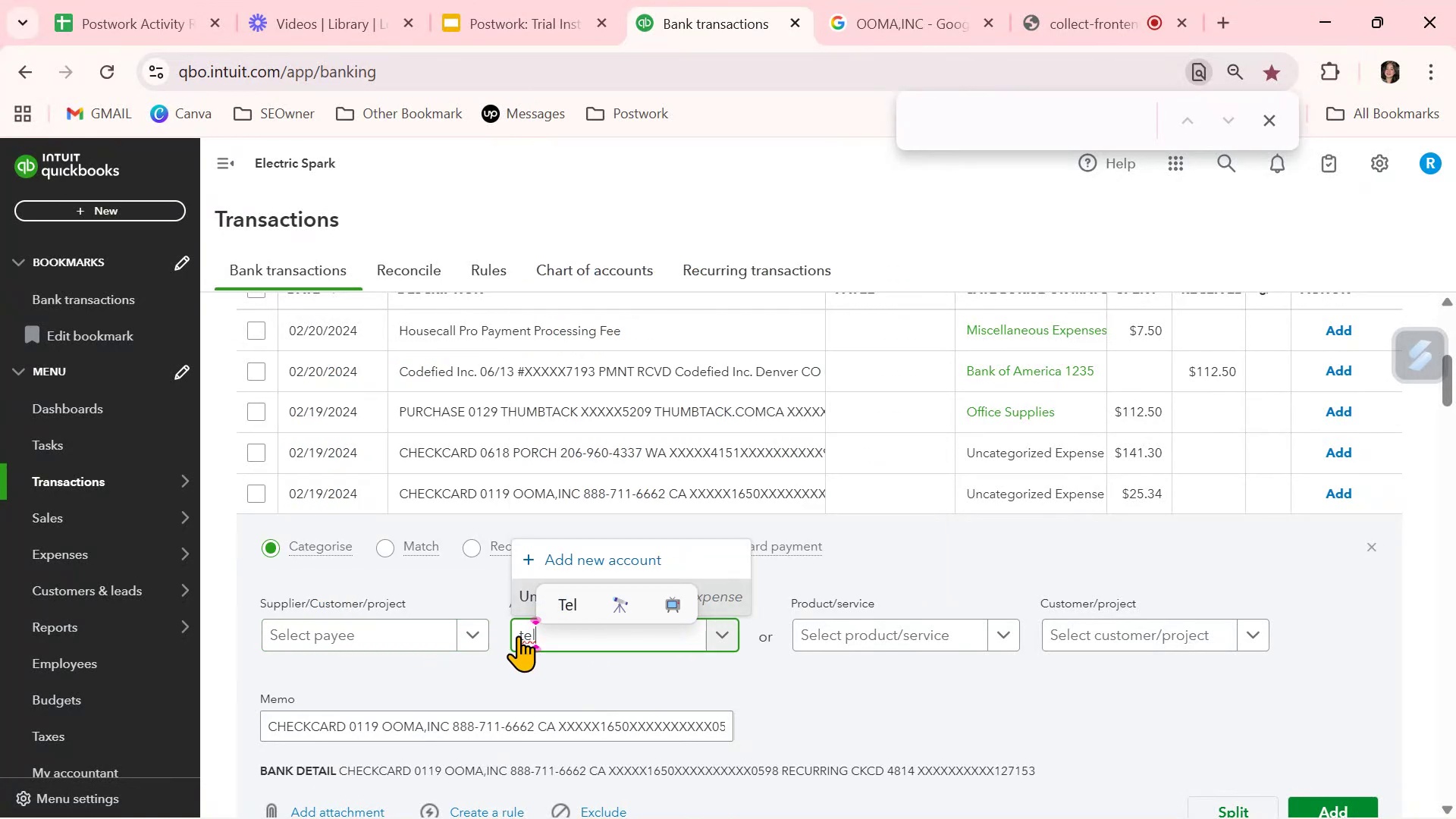 
key(E)
 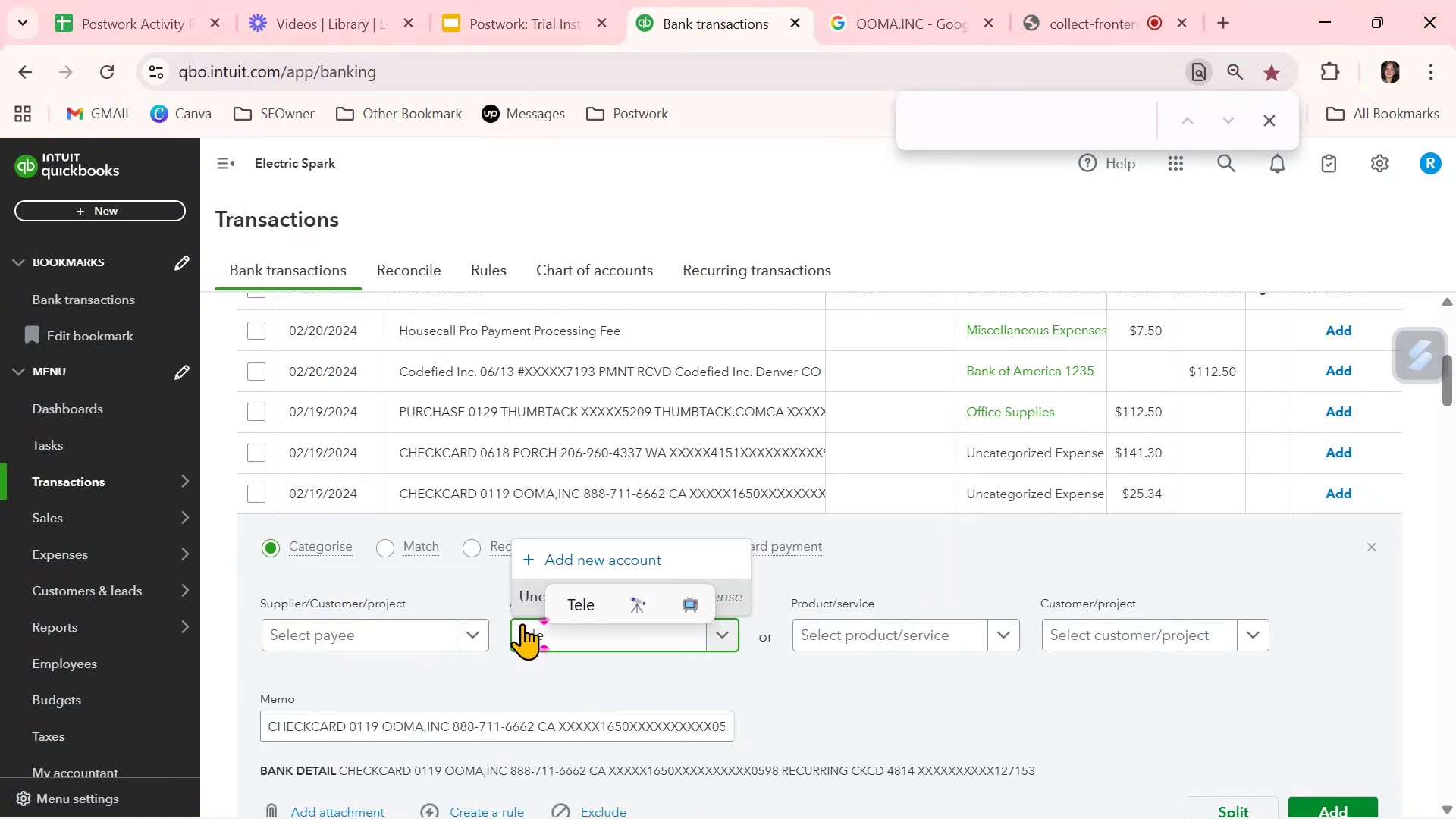 
key(Backspace)
 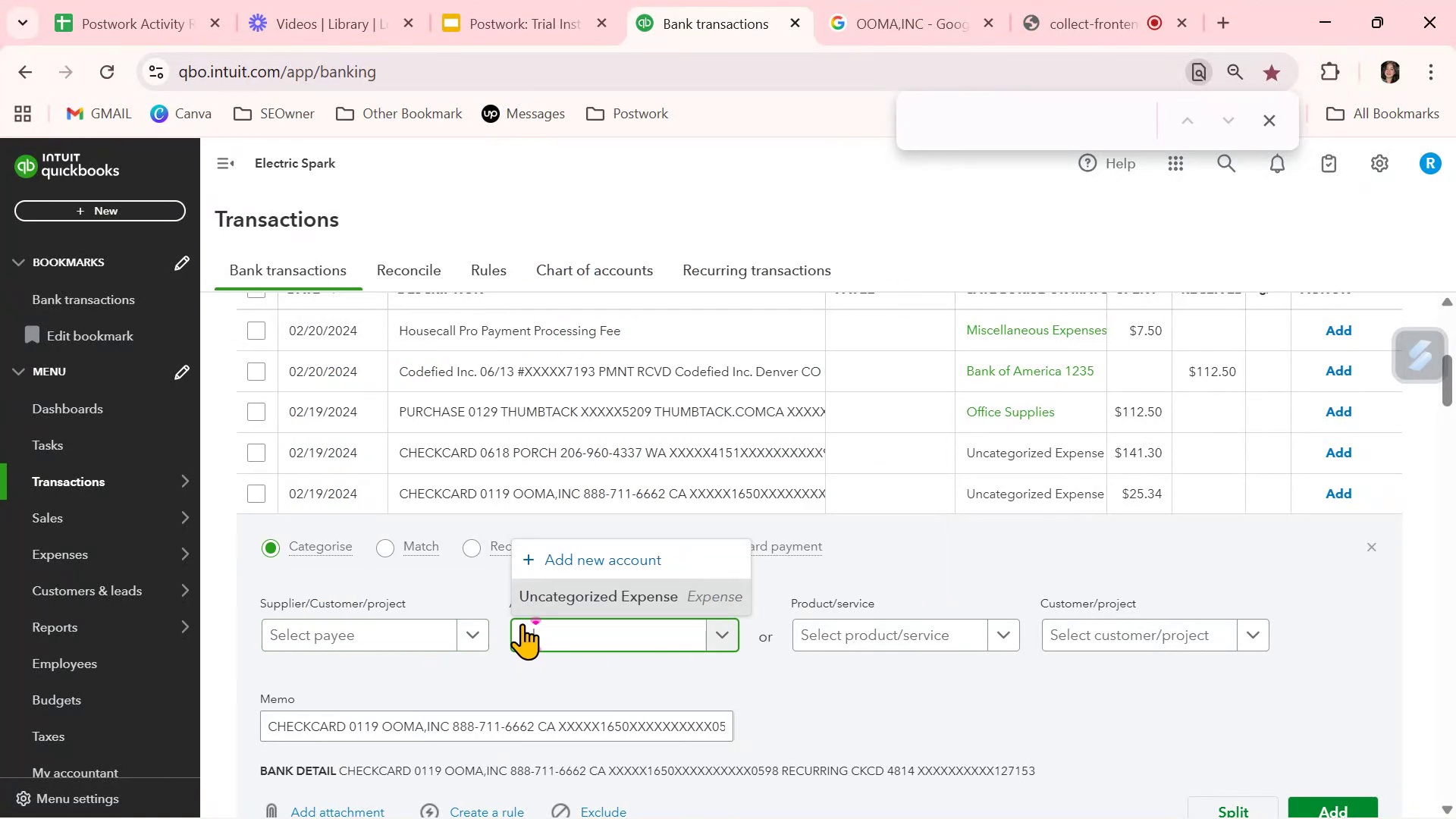 
key(Backspace)
 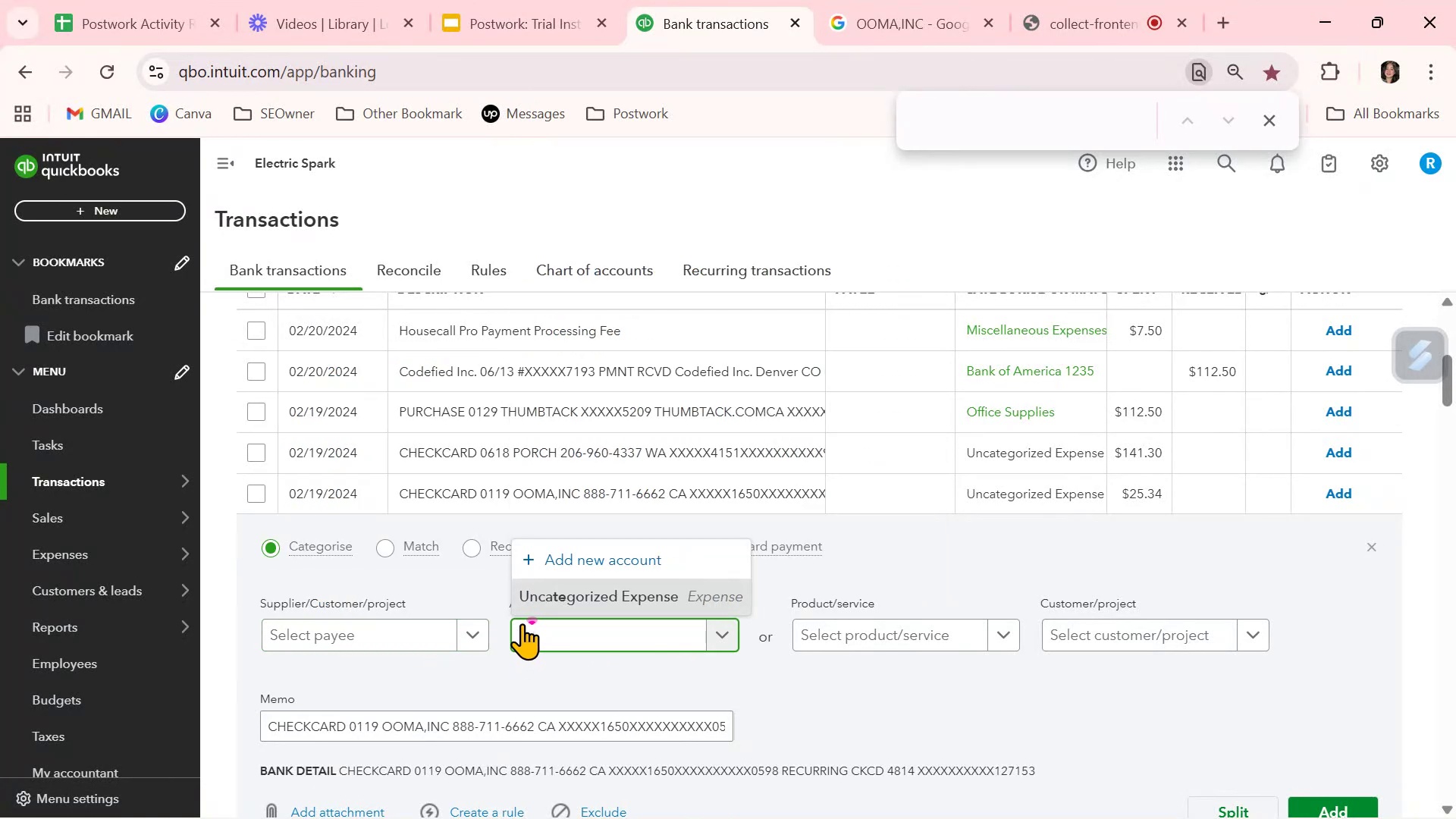 
key(Backspace)
 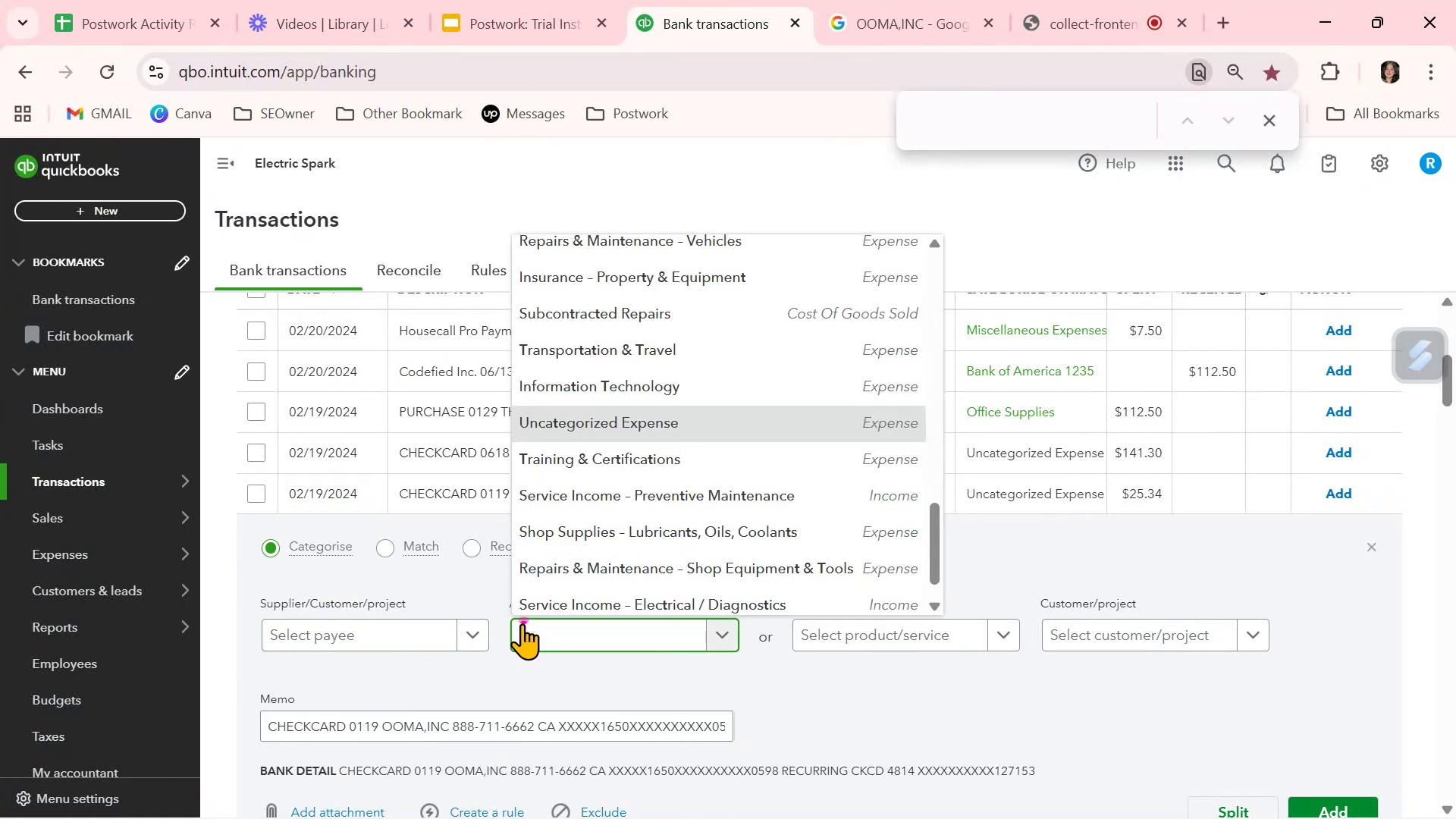 
key(Backspace)
 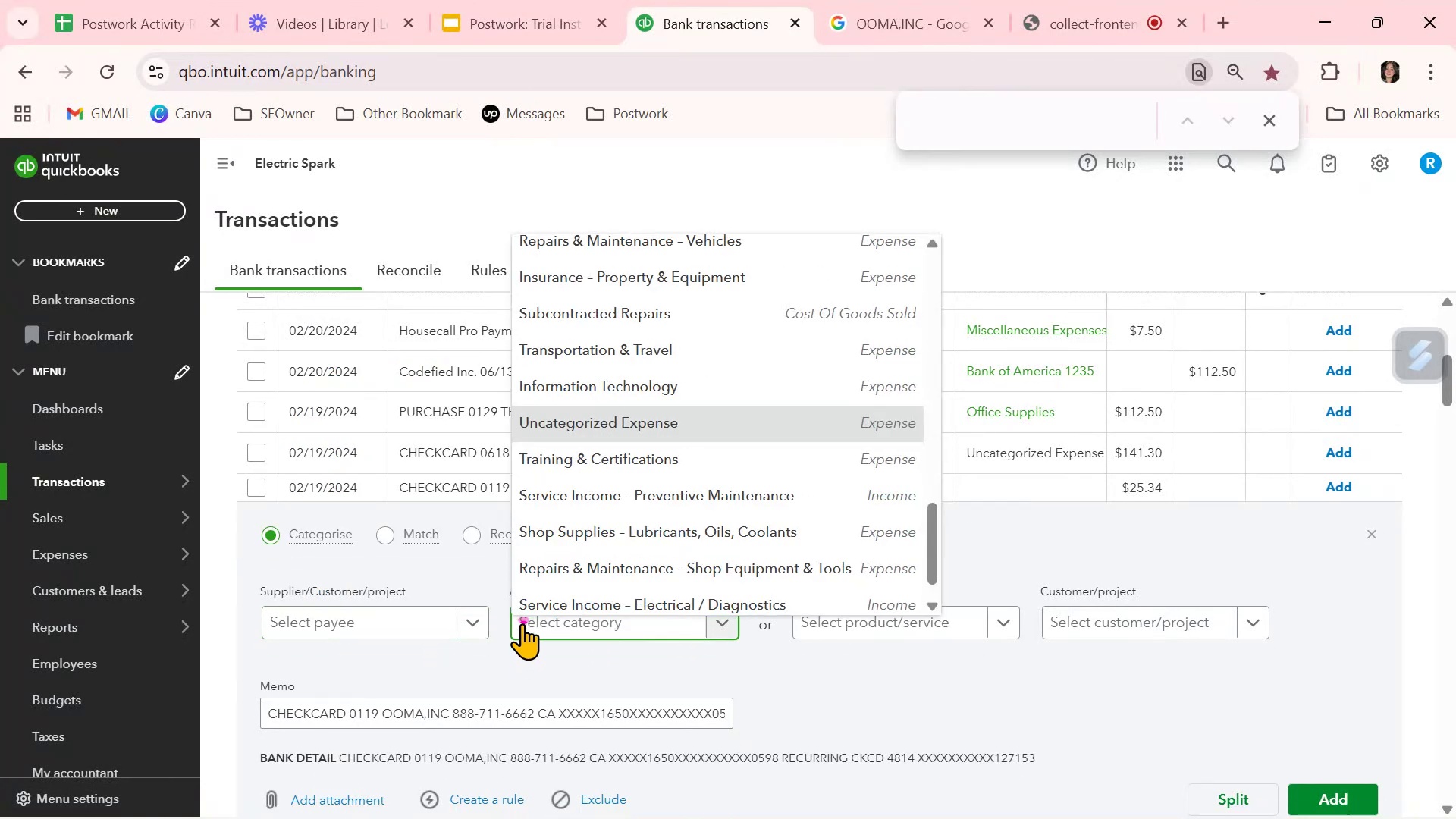 
key(Backspace)
 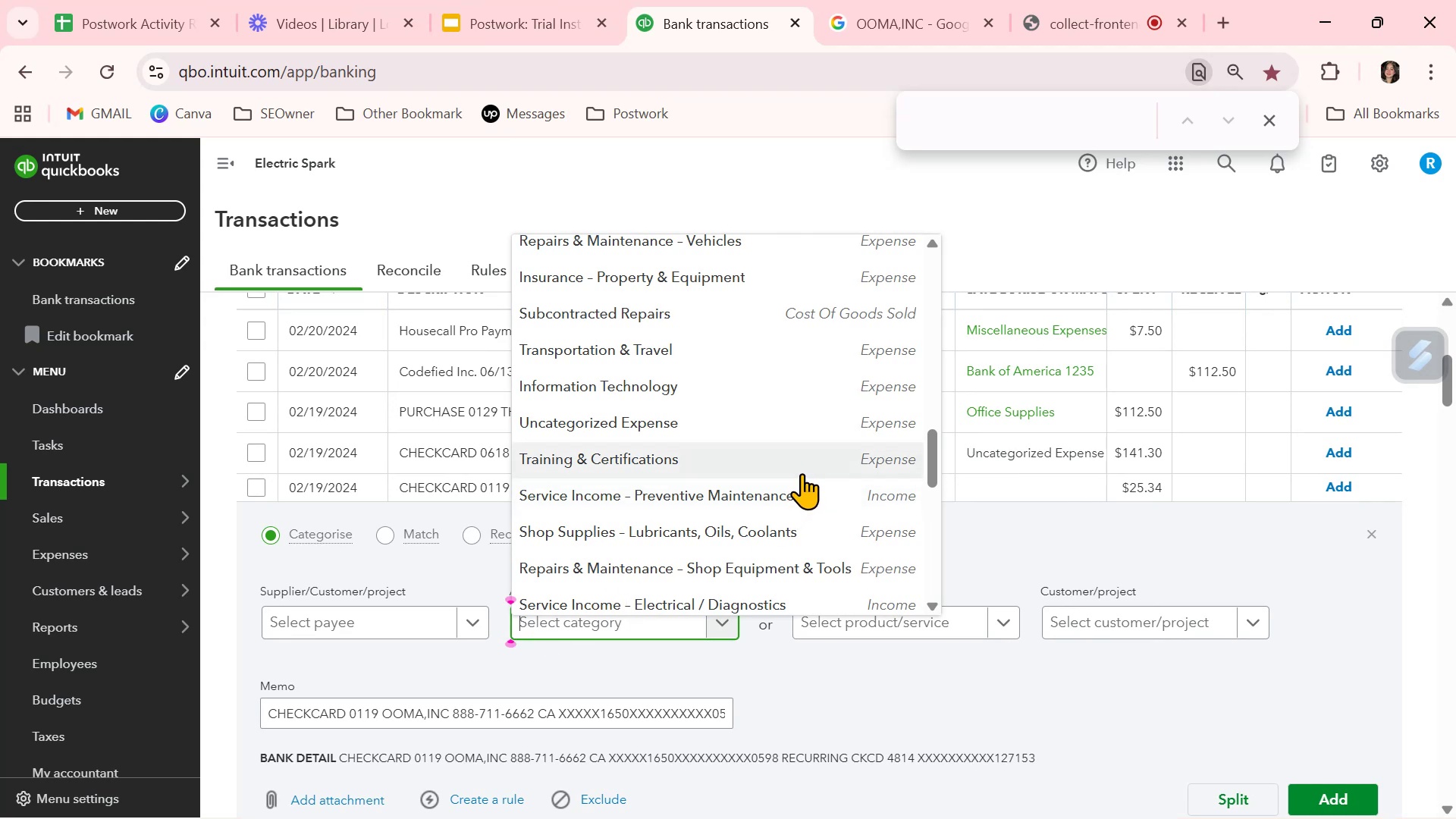 
wait(6.0)
 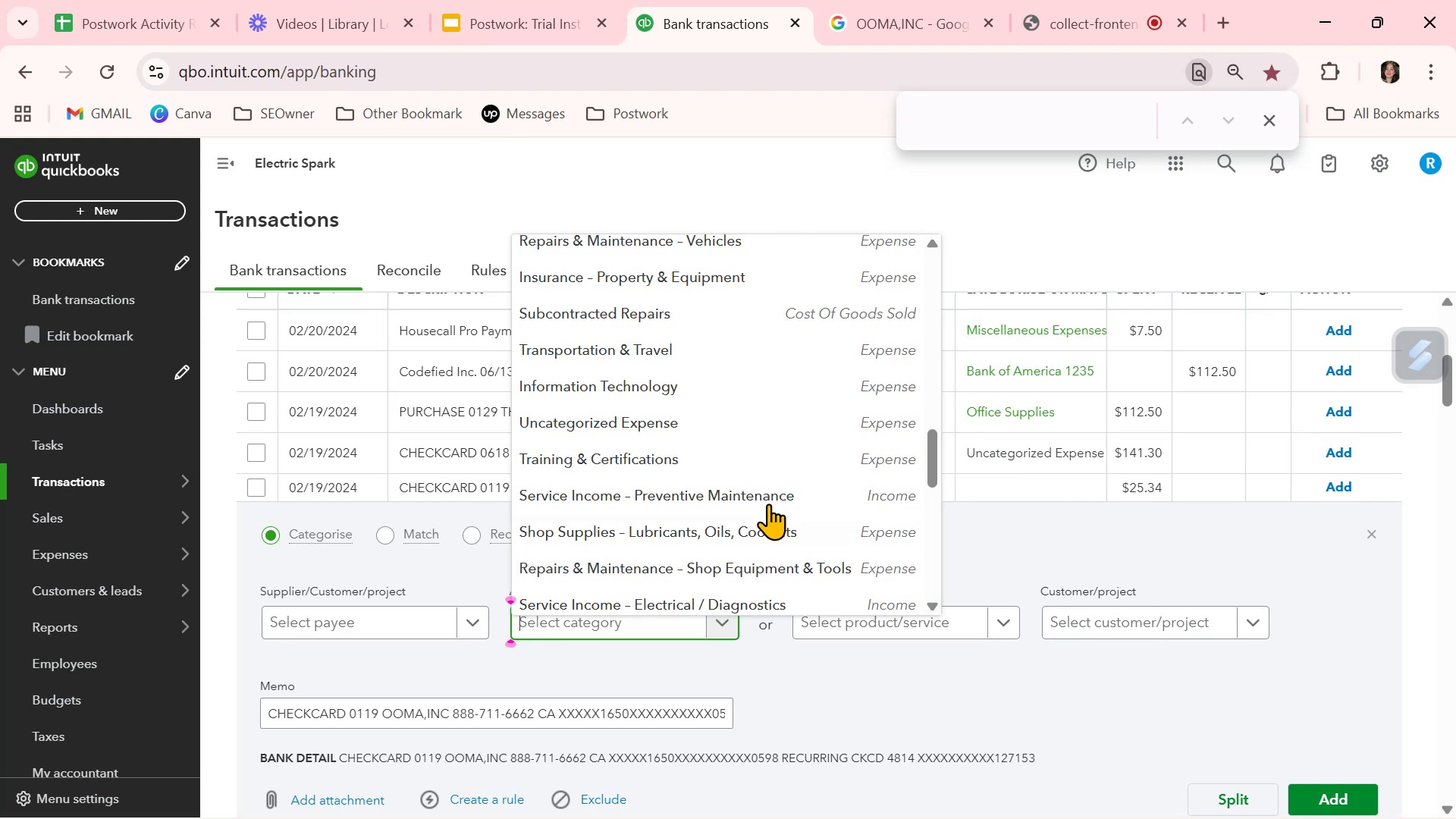 
scroll: coordinate [804, 467], scroll_direction: up, amount: 2.0
 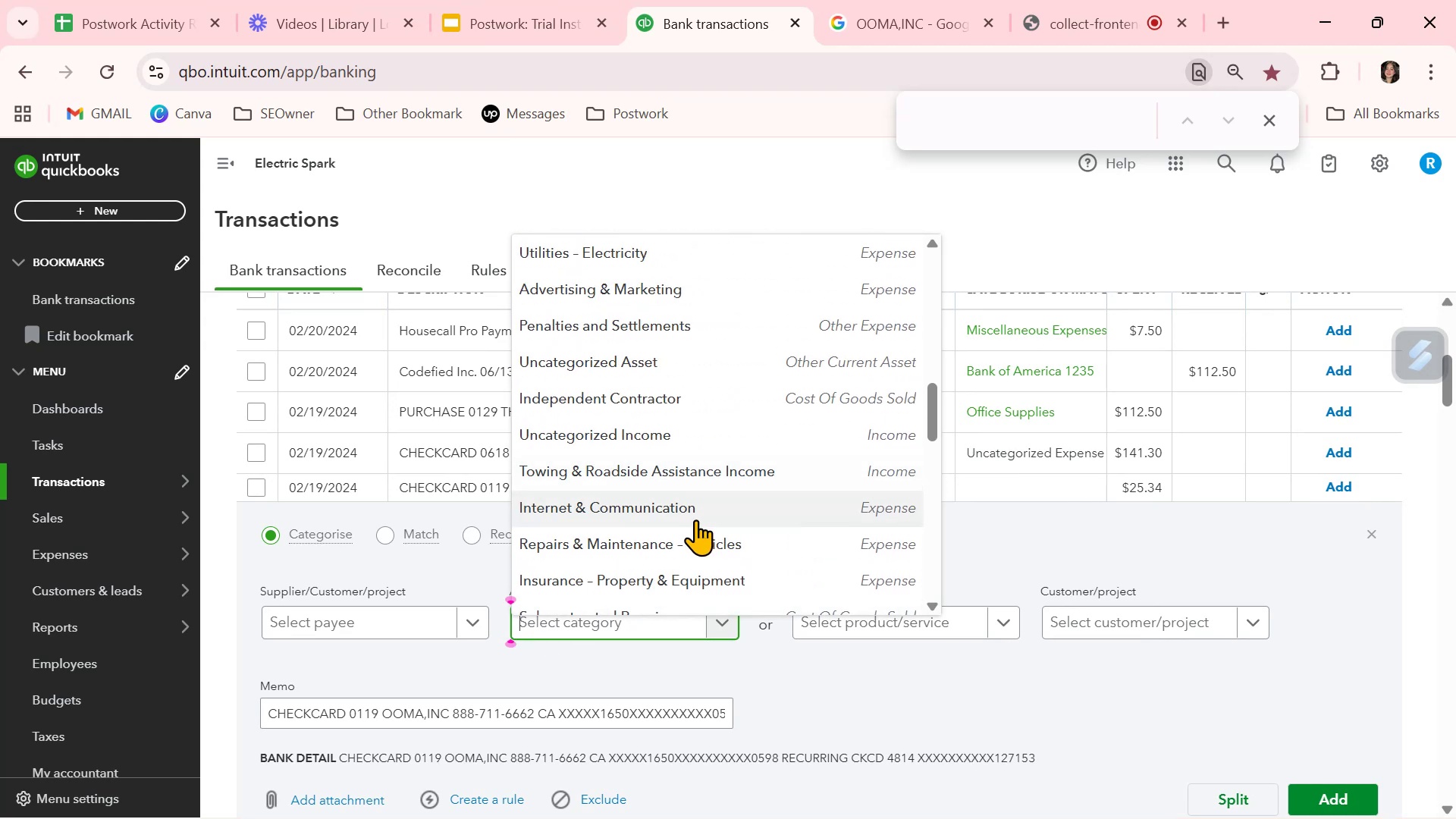 
left_click([699, 510])
 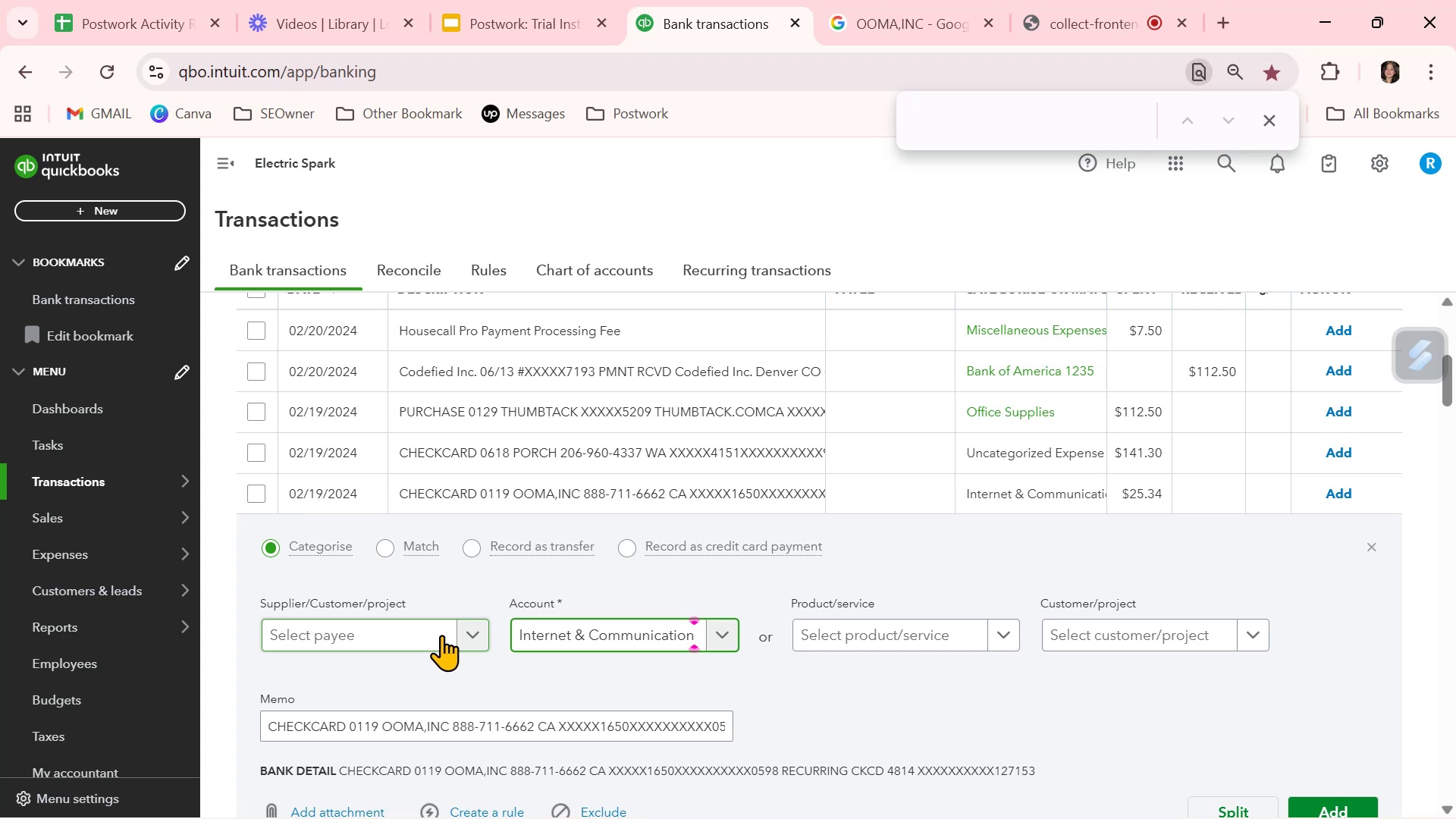 
left_click([441, 635])
 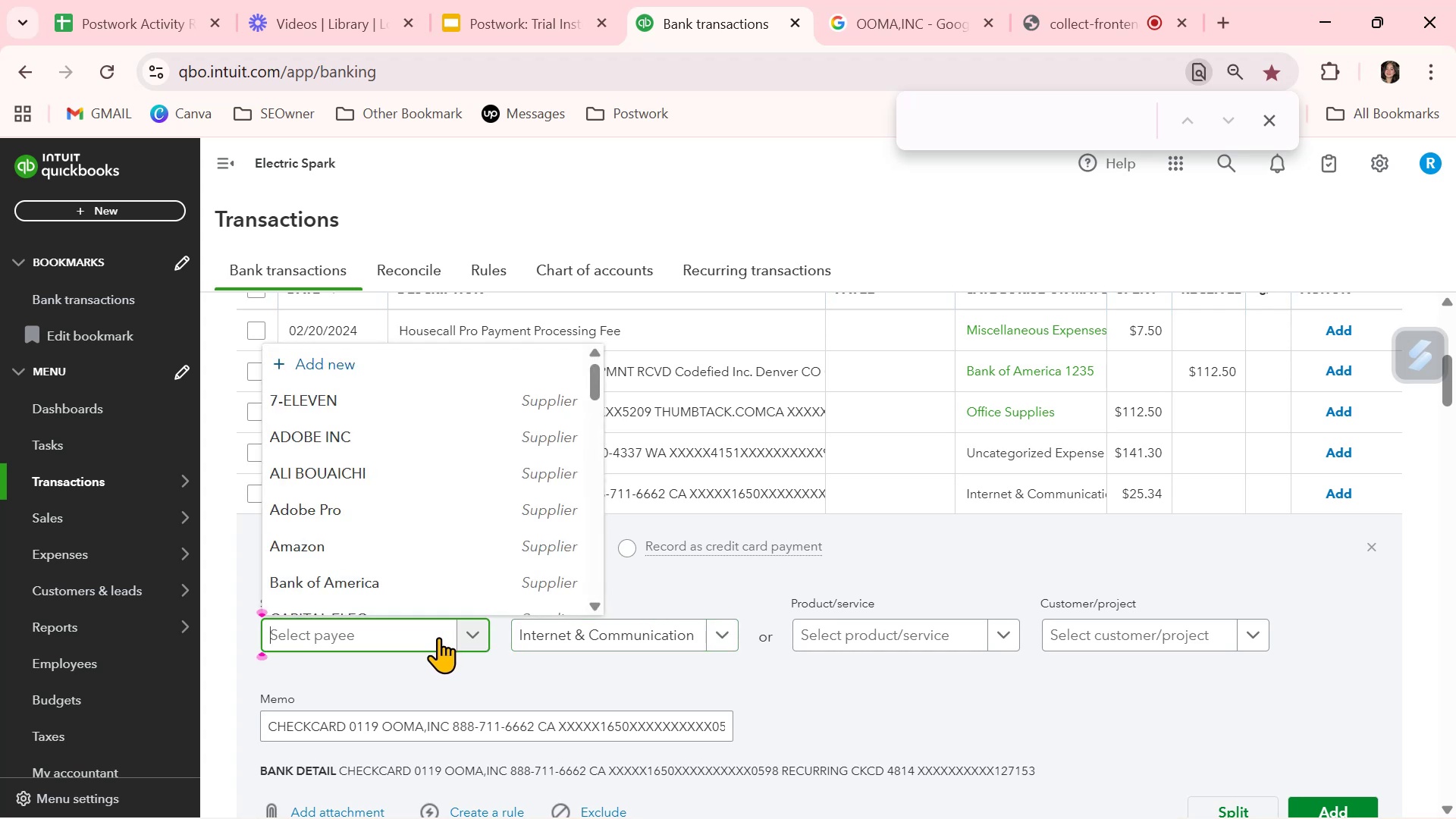 
key(Control+ControlLeft)
 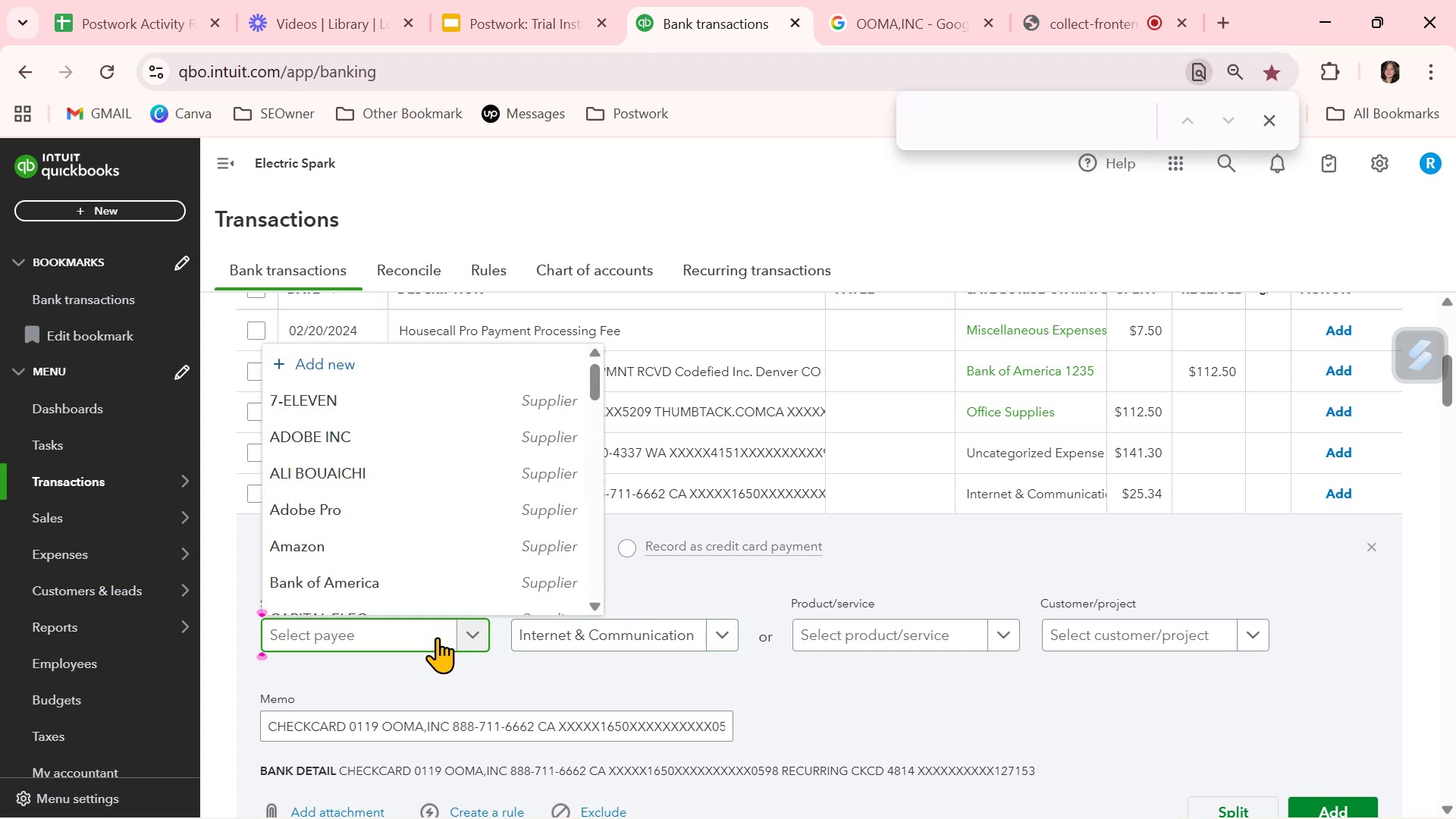 
key(Control+V)
 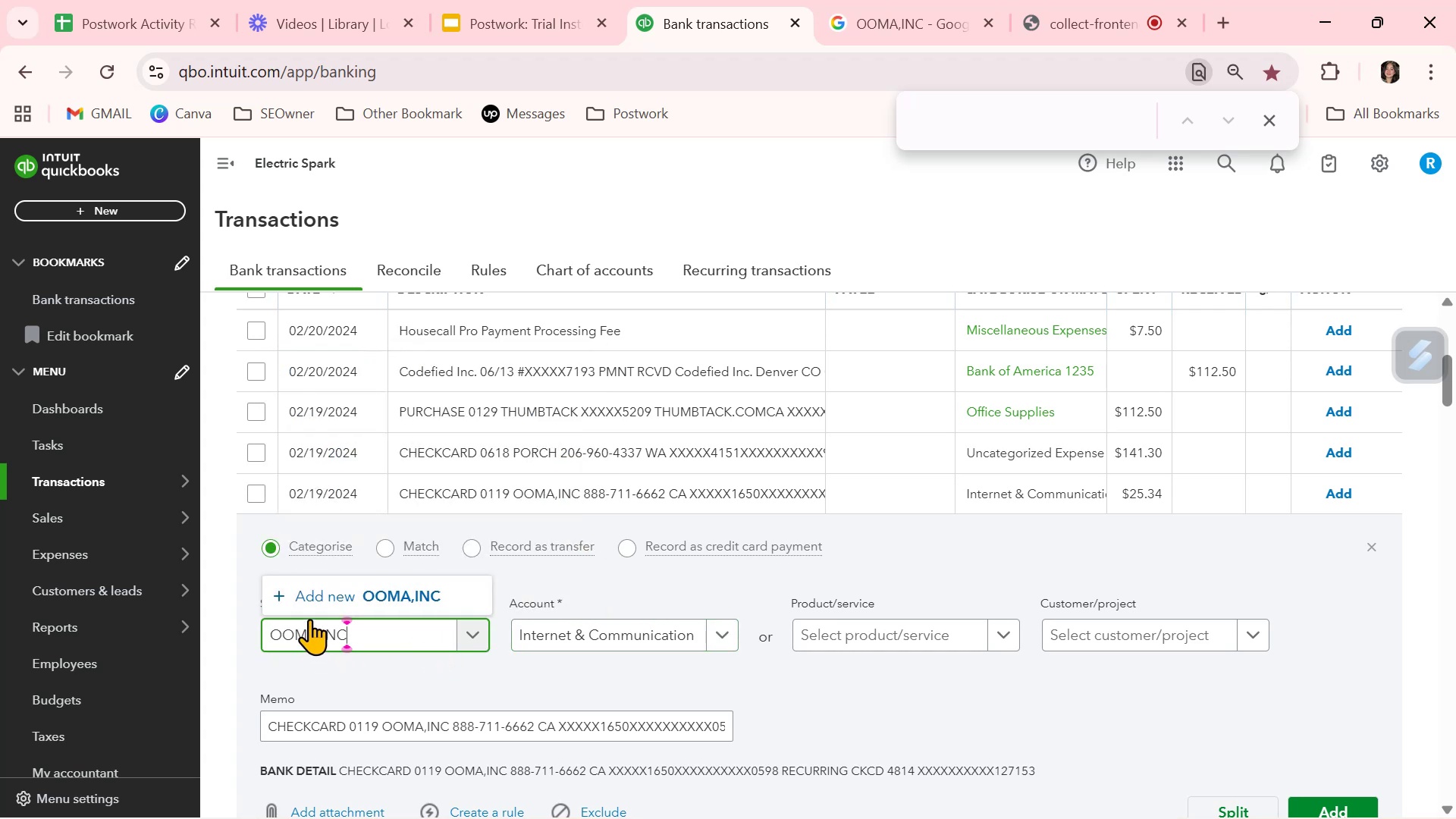 
left_click([384, 604])
 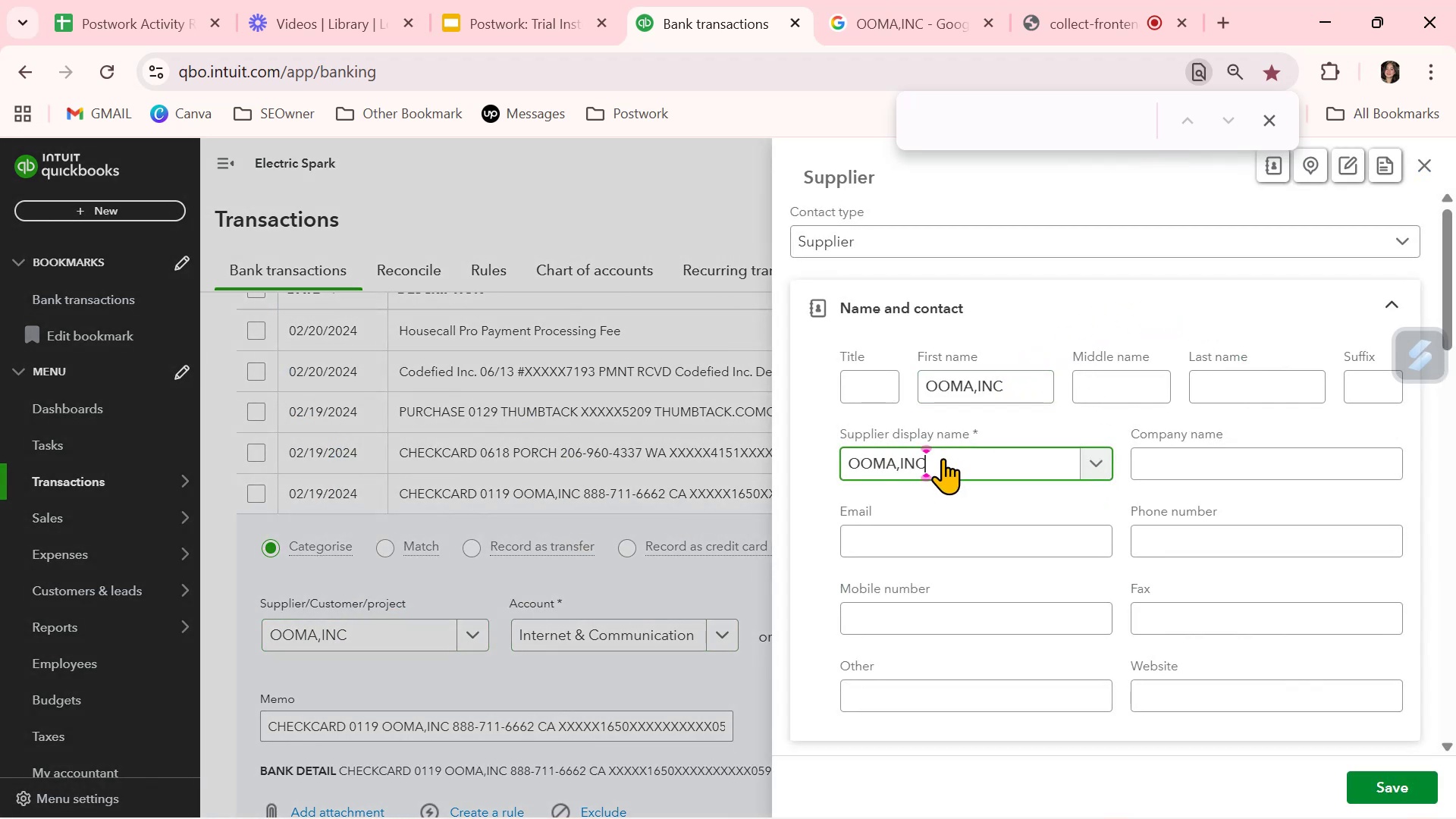 
key(Backspace)
 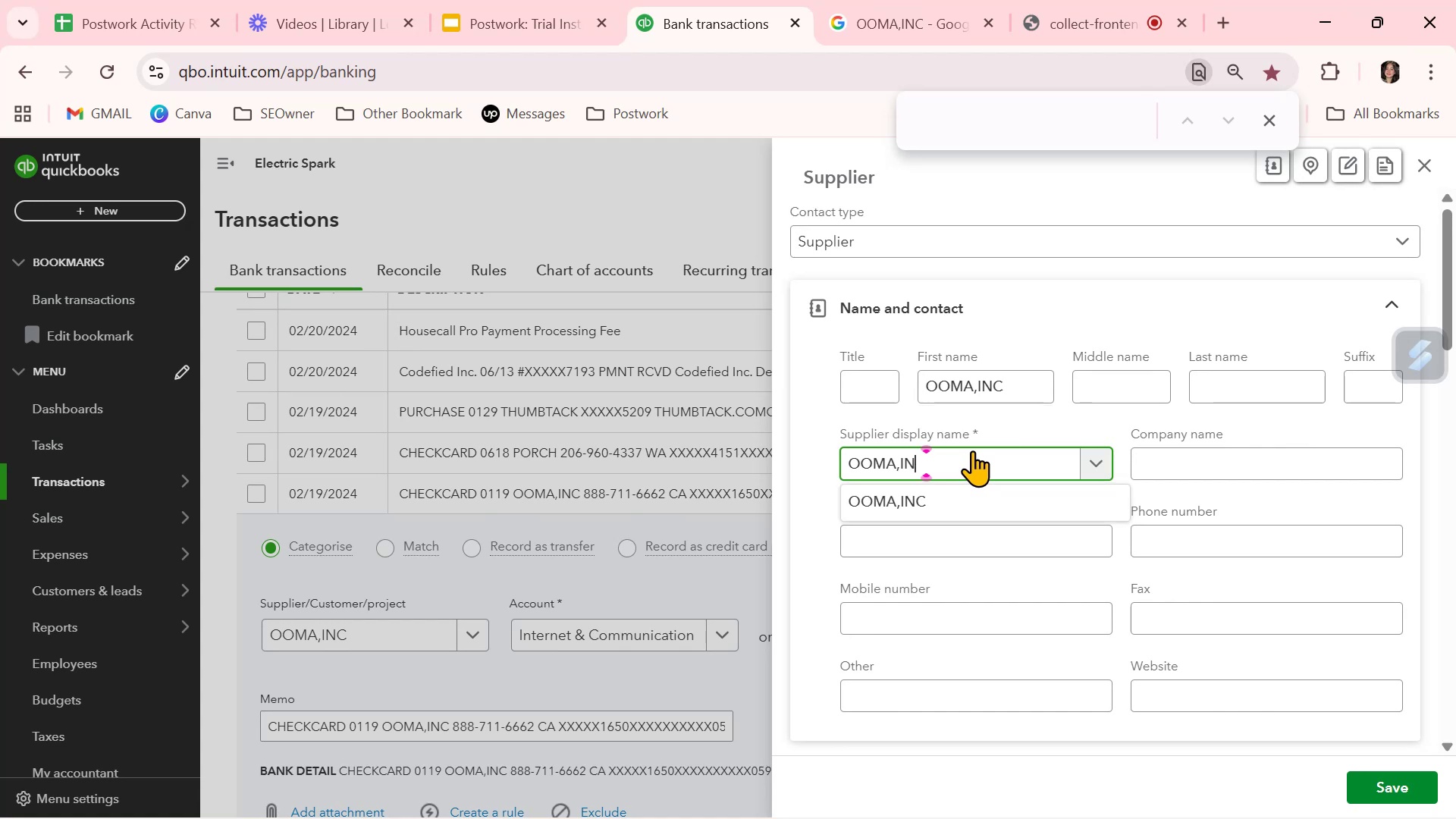 
key(Backspace)
 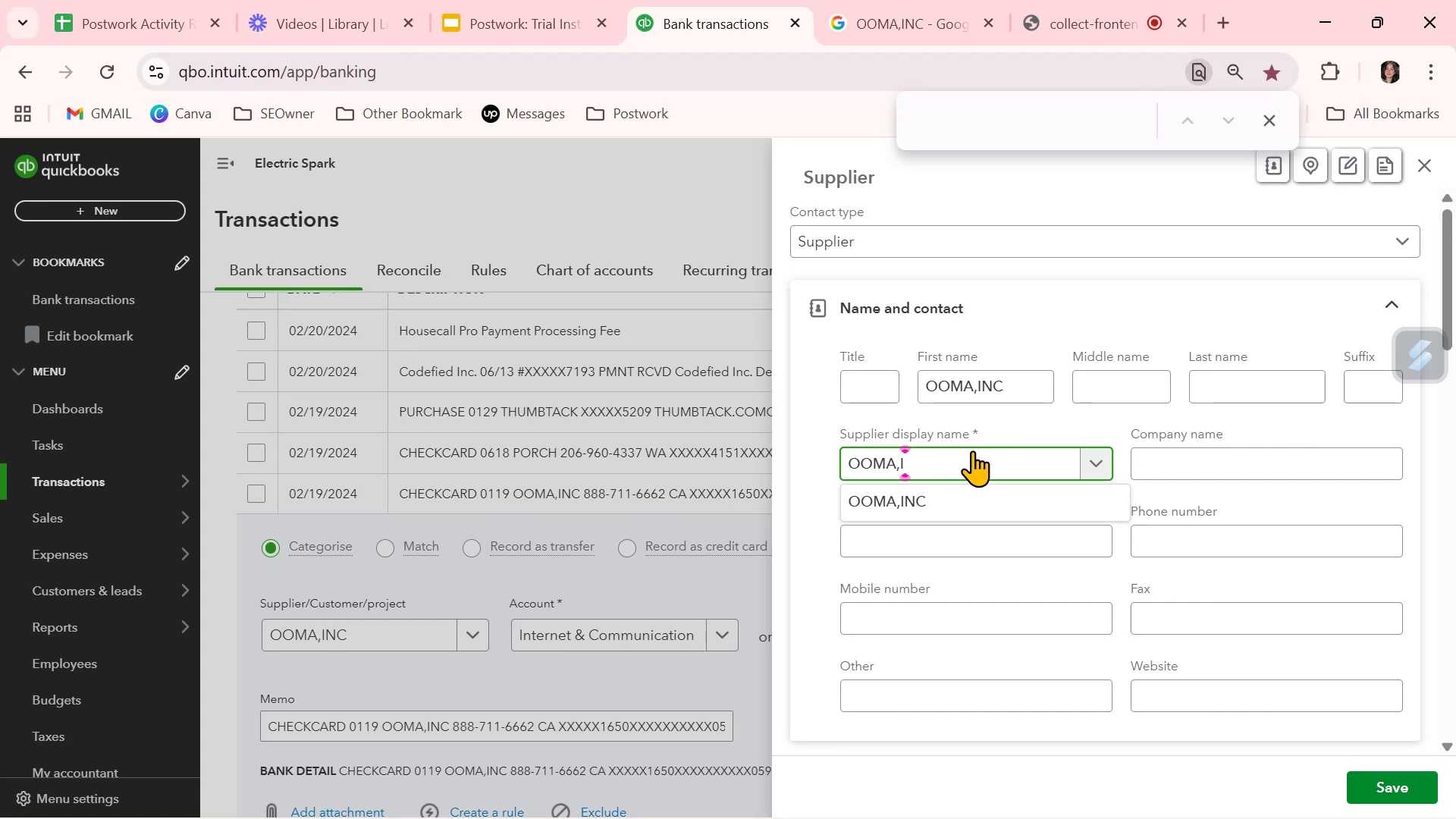 
key(Backspace)
 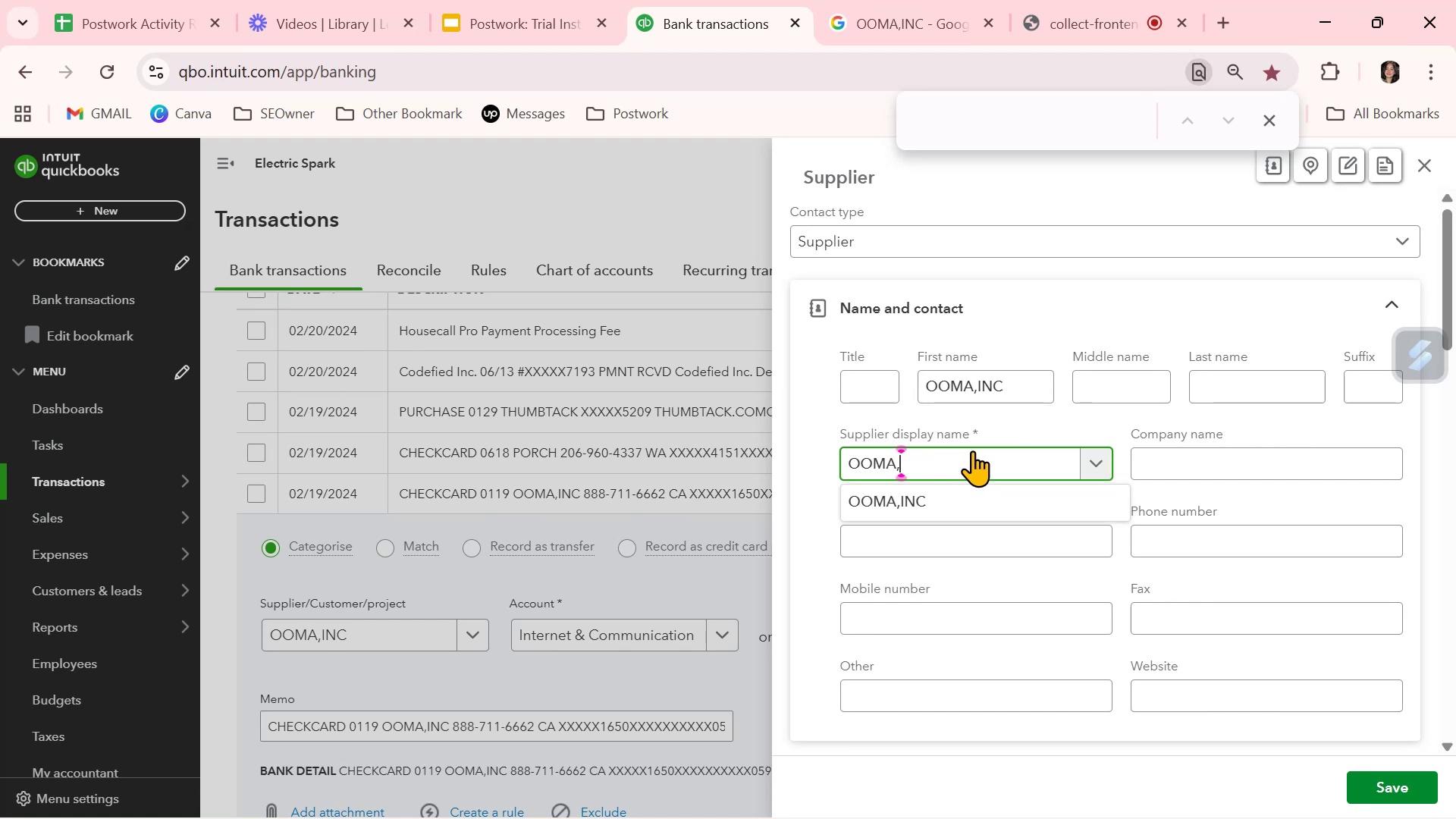 
key(Backspace)
 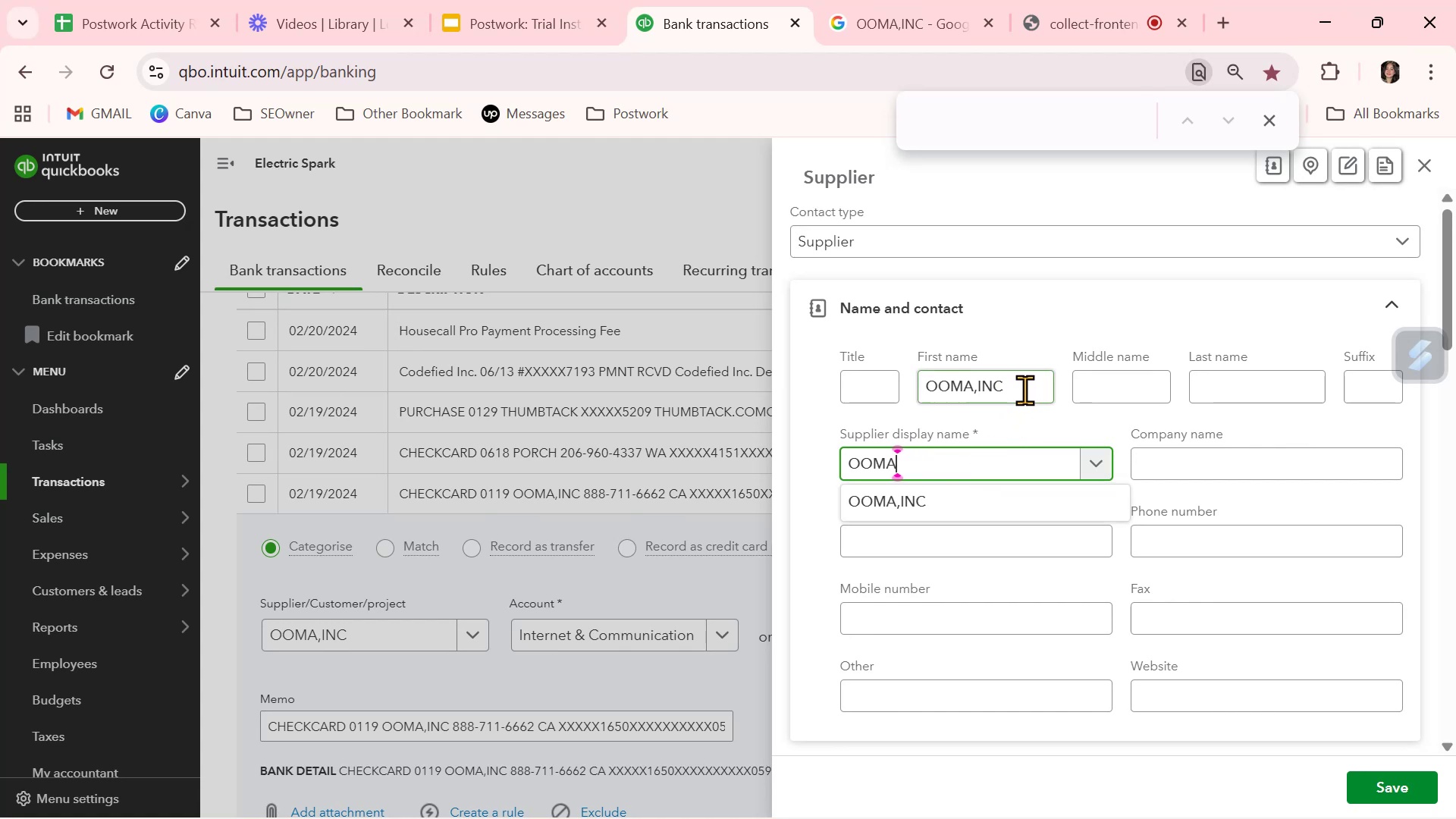 
left_click([1025, 390])
 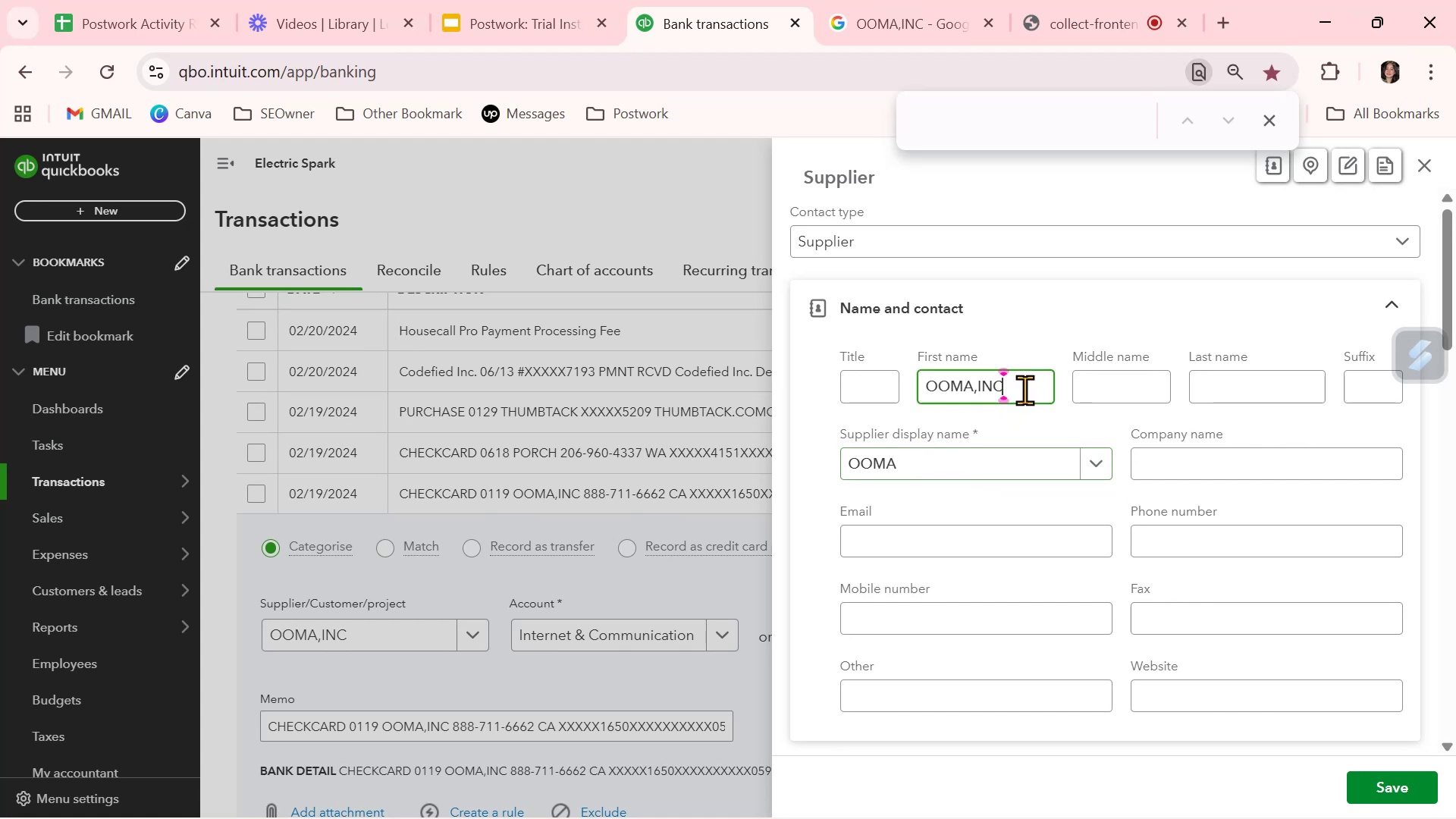 
key(Backspace)
 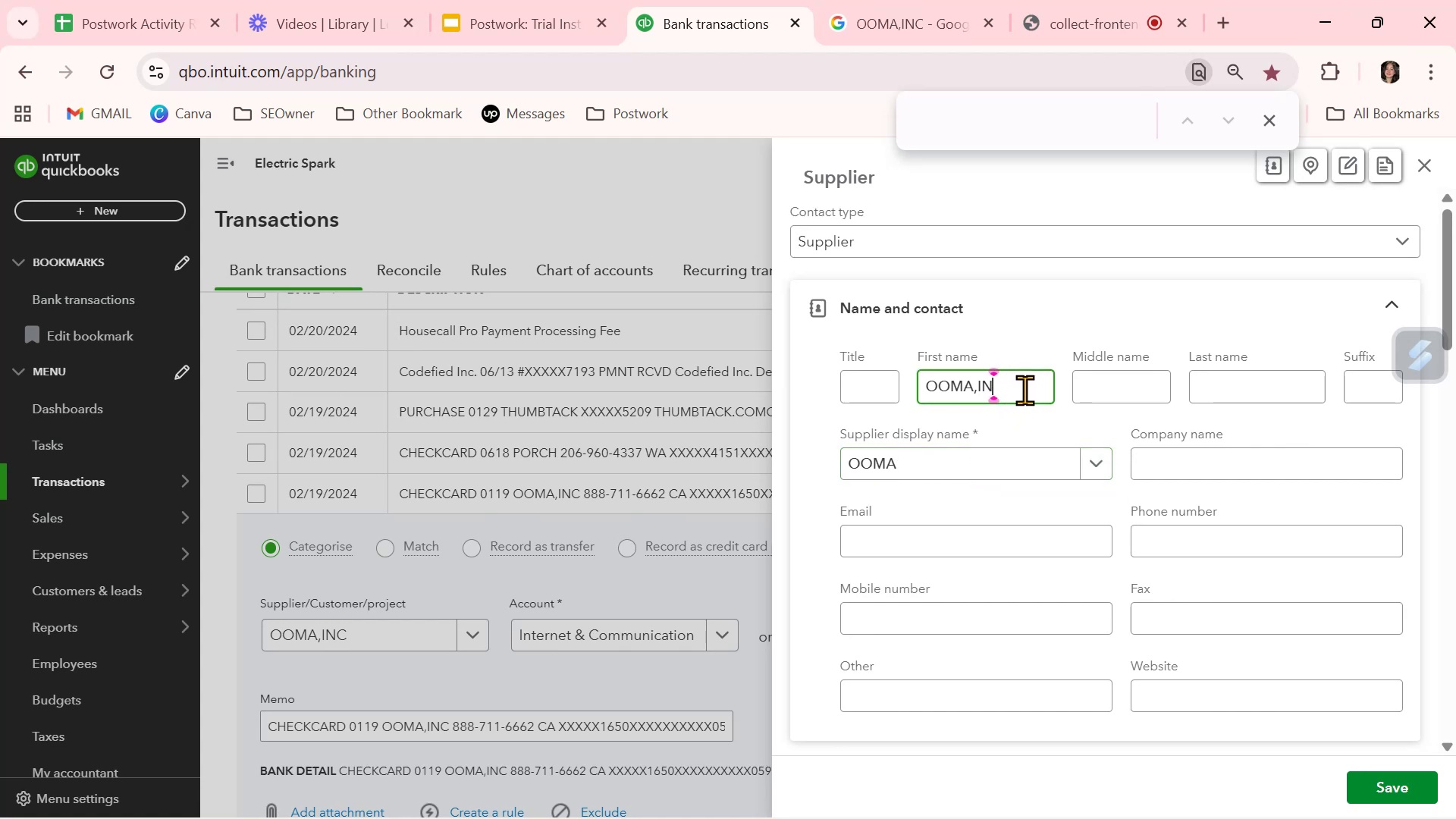 
key(Backspace)
 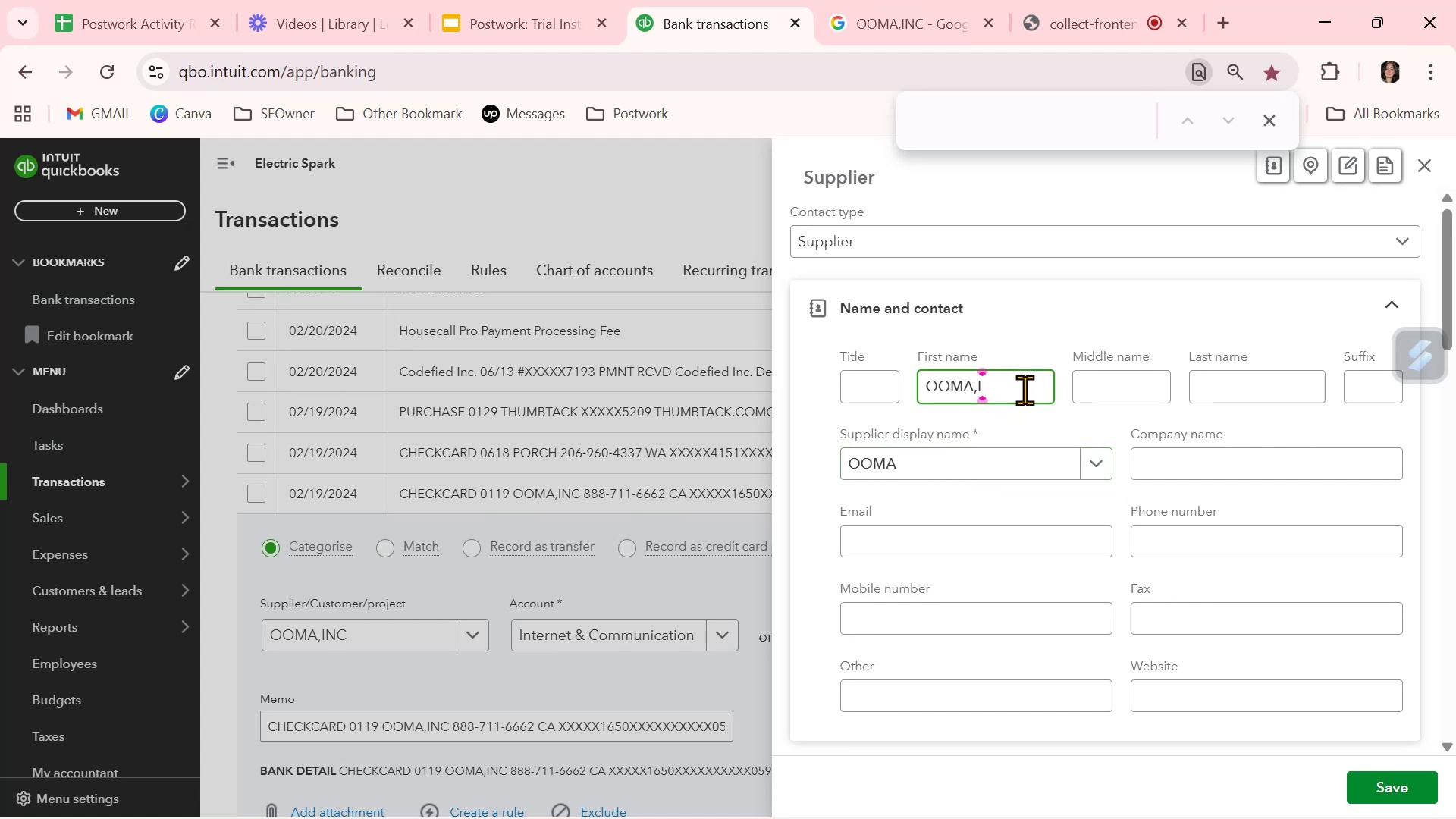 
key(Backspace)
 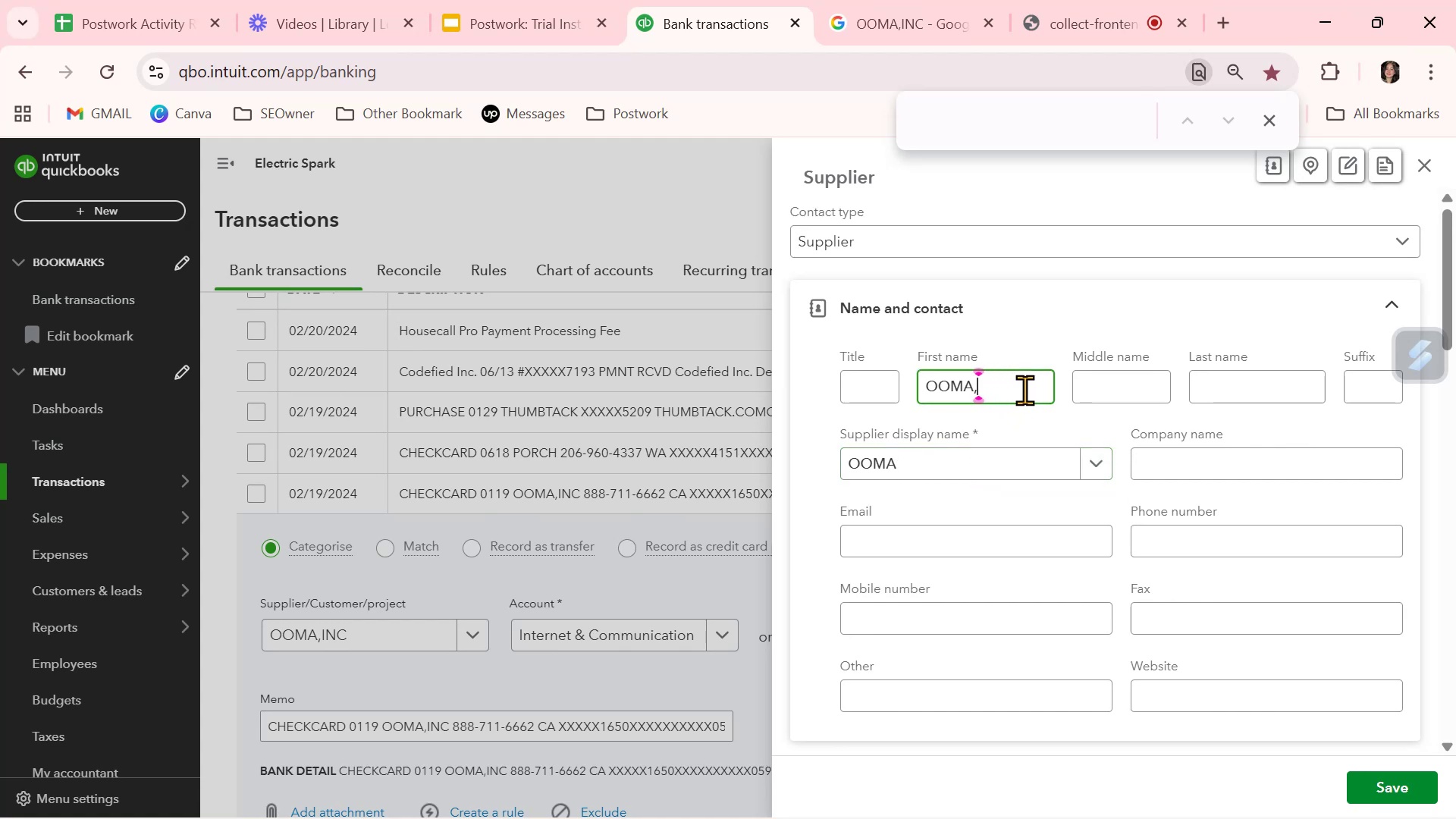 
key(Backspace)
 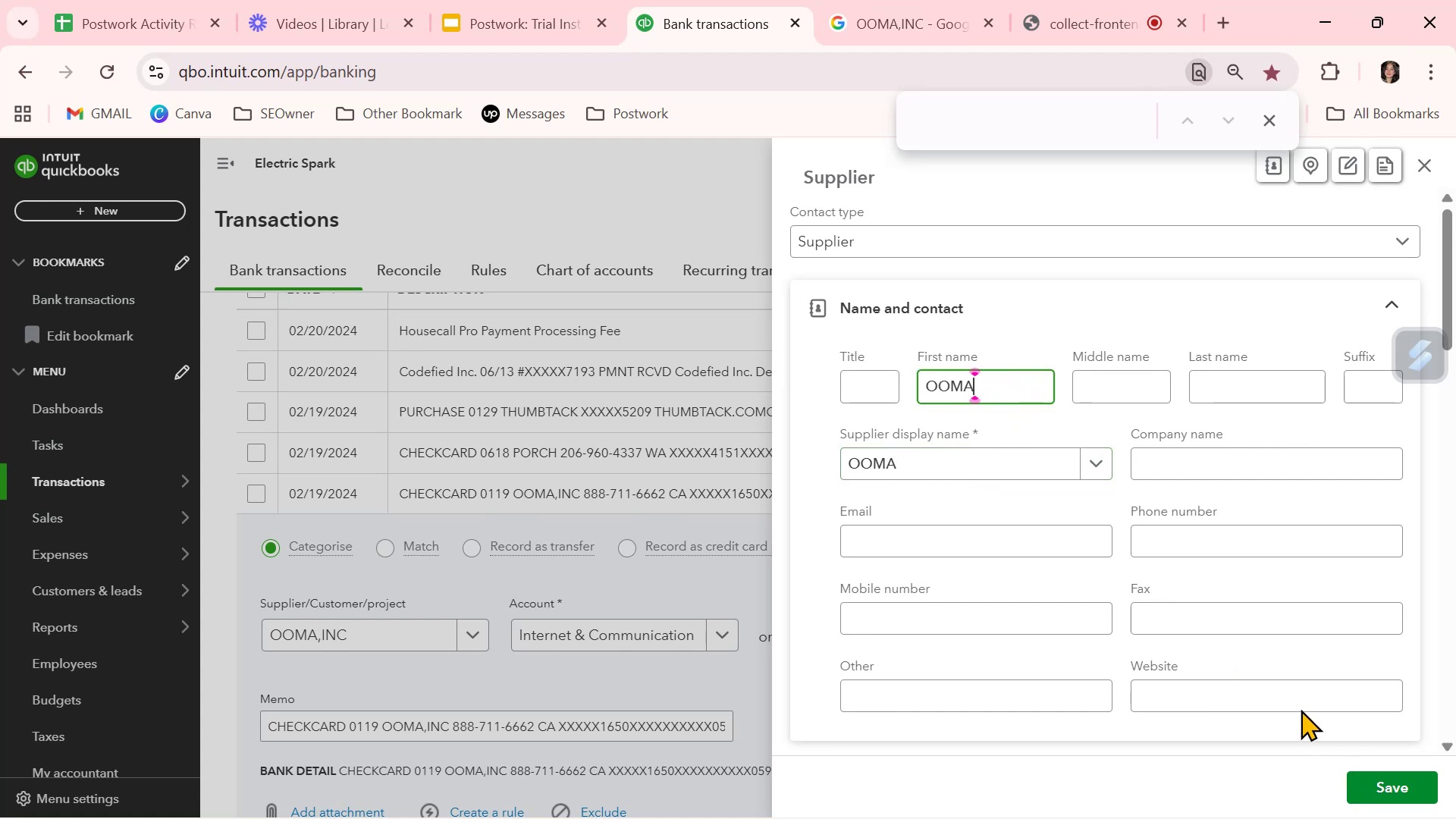 
left_click_drag(start_coordinate=[1016, 382], to_coordinate=[795, 359])
 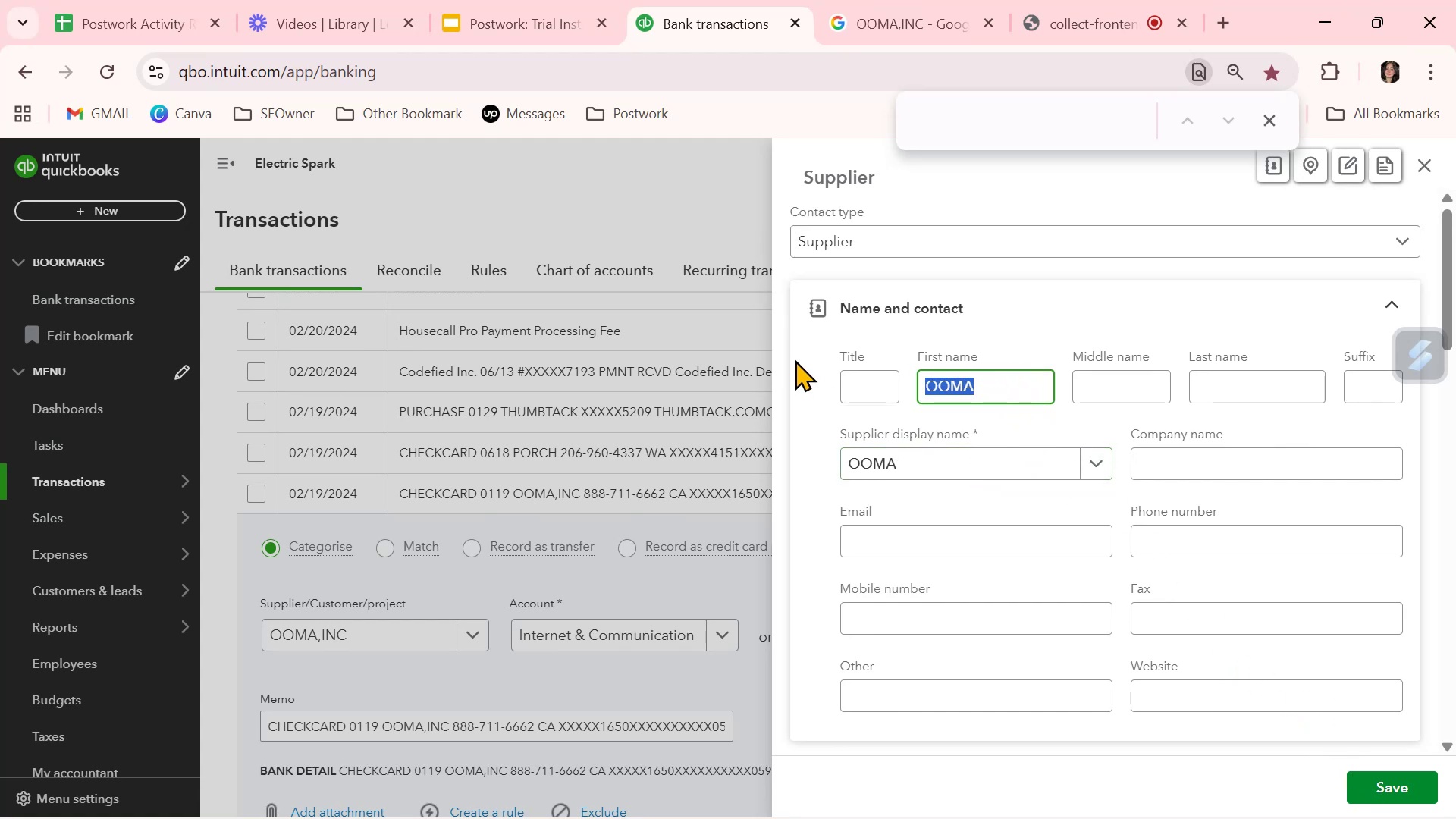 
key(Backspace)
 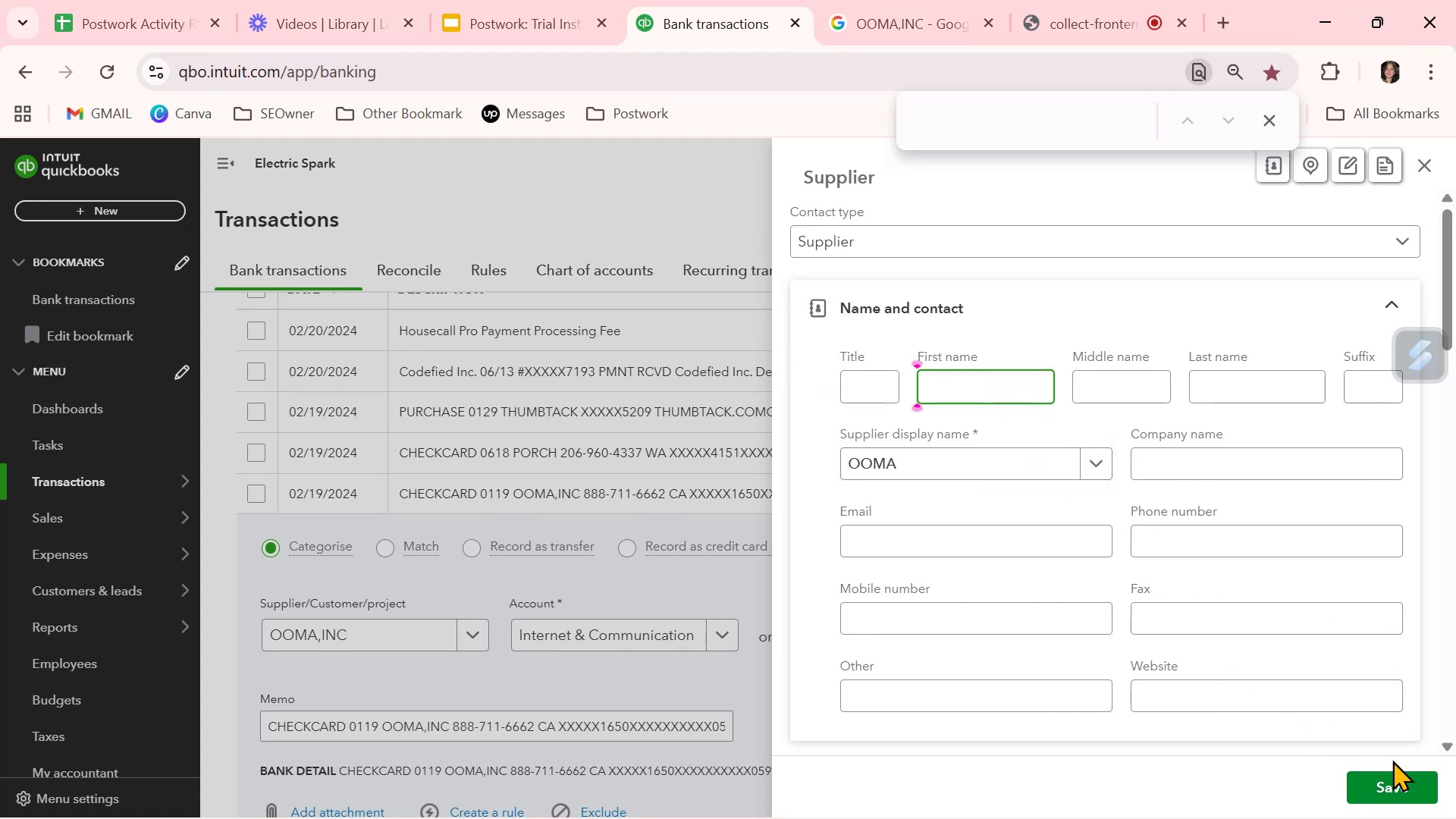 
left_click([1397, 794])
 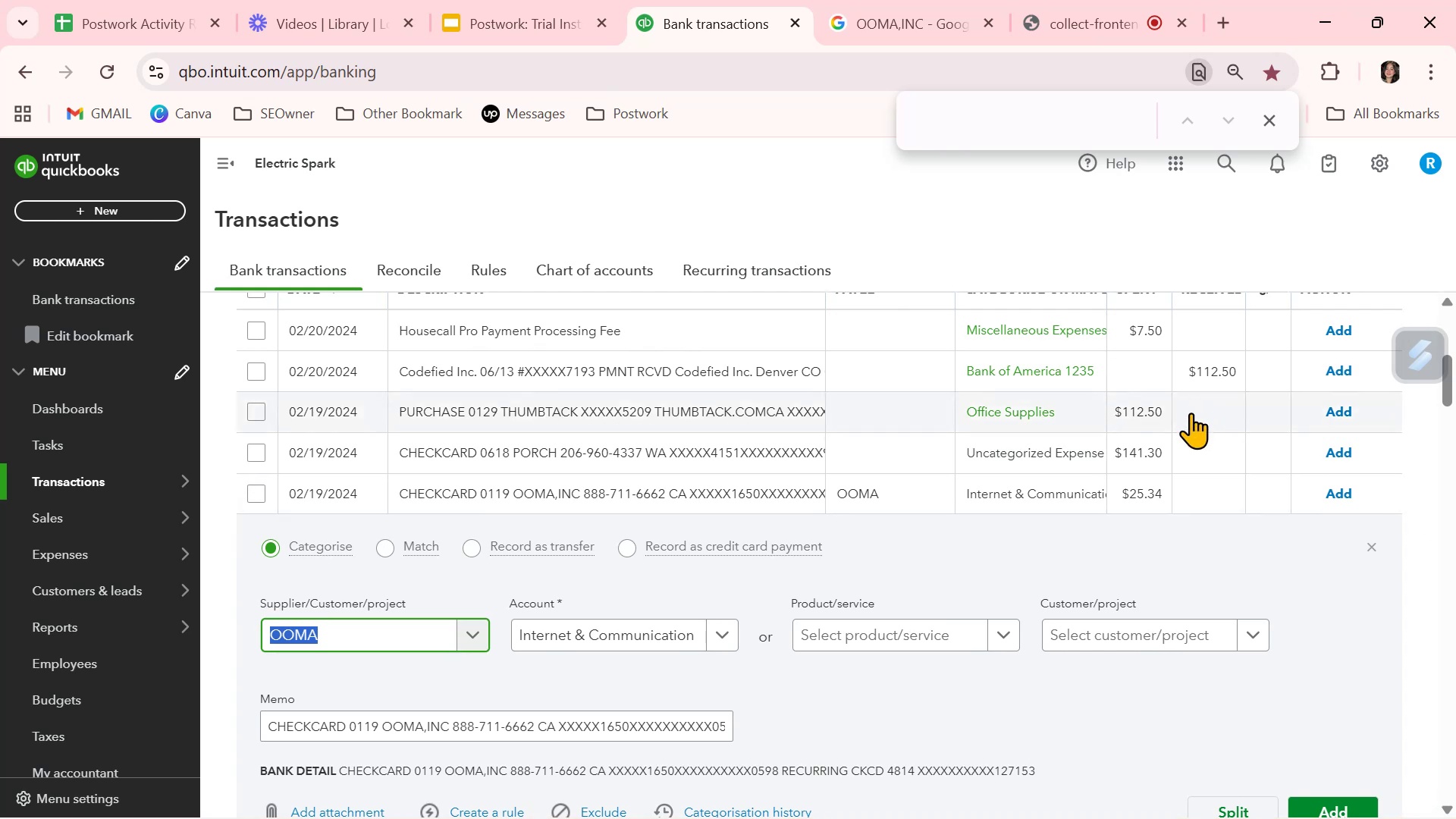 
wait(5.46)
 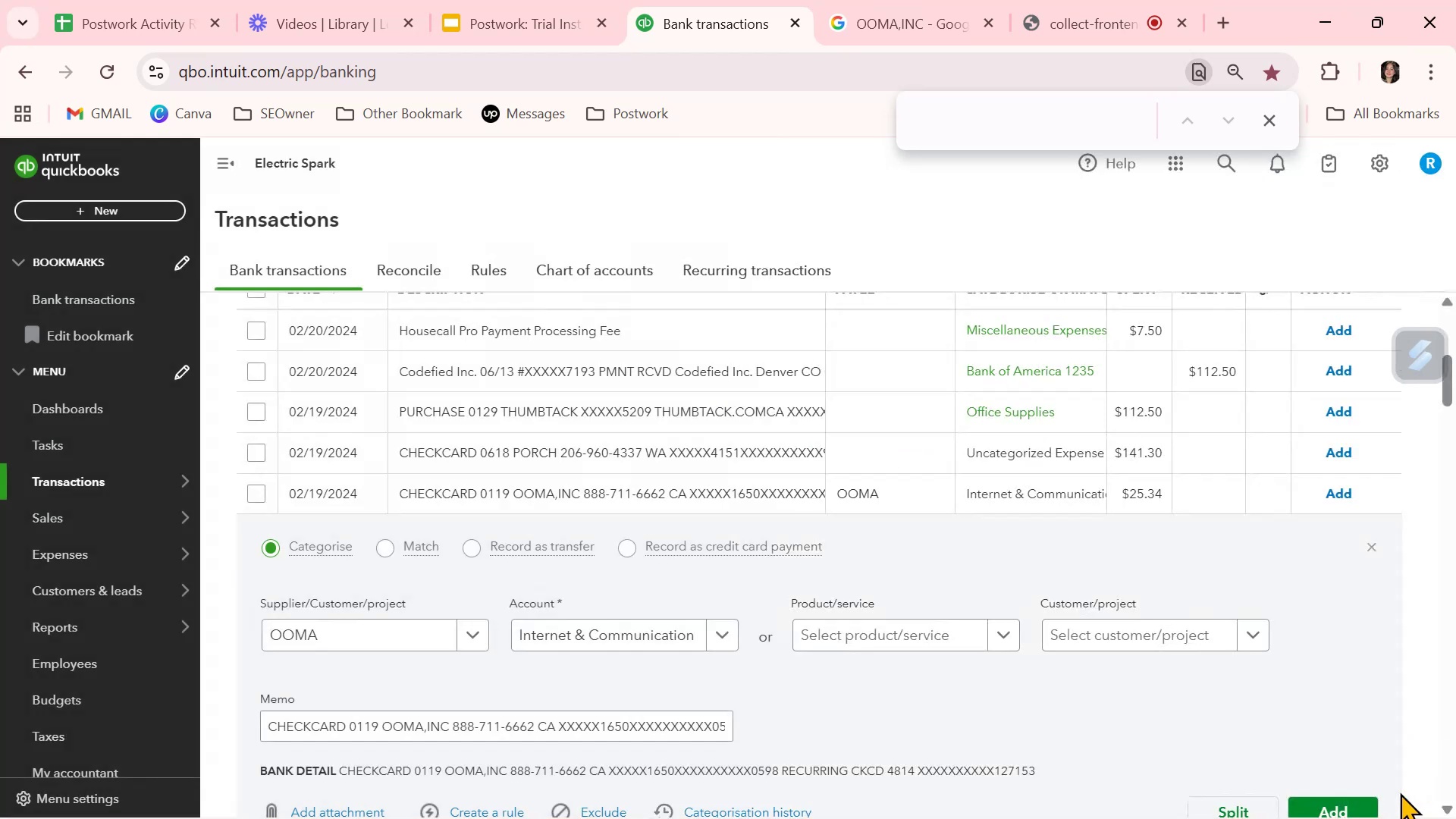 
left_click([1072, 499])
 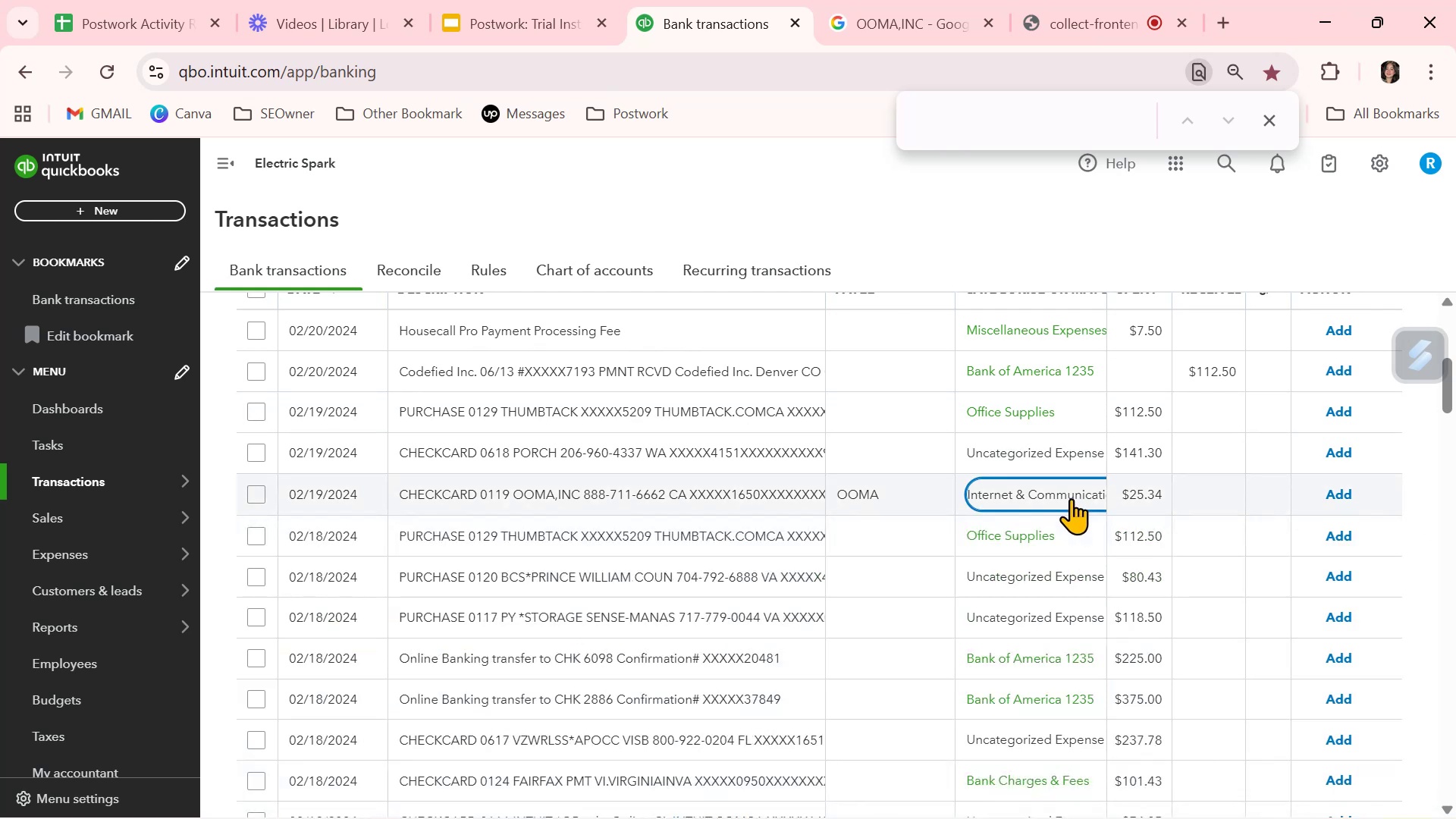 
left_click([1071, 498])
 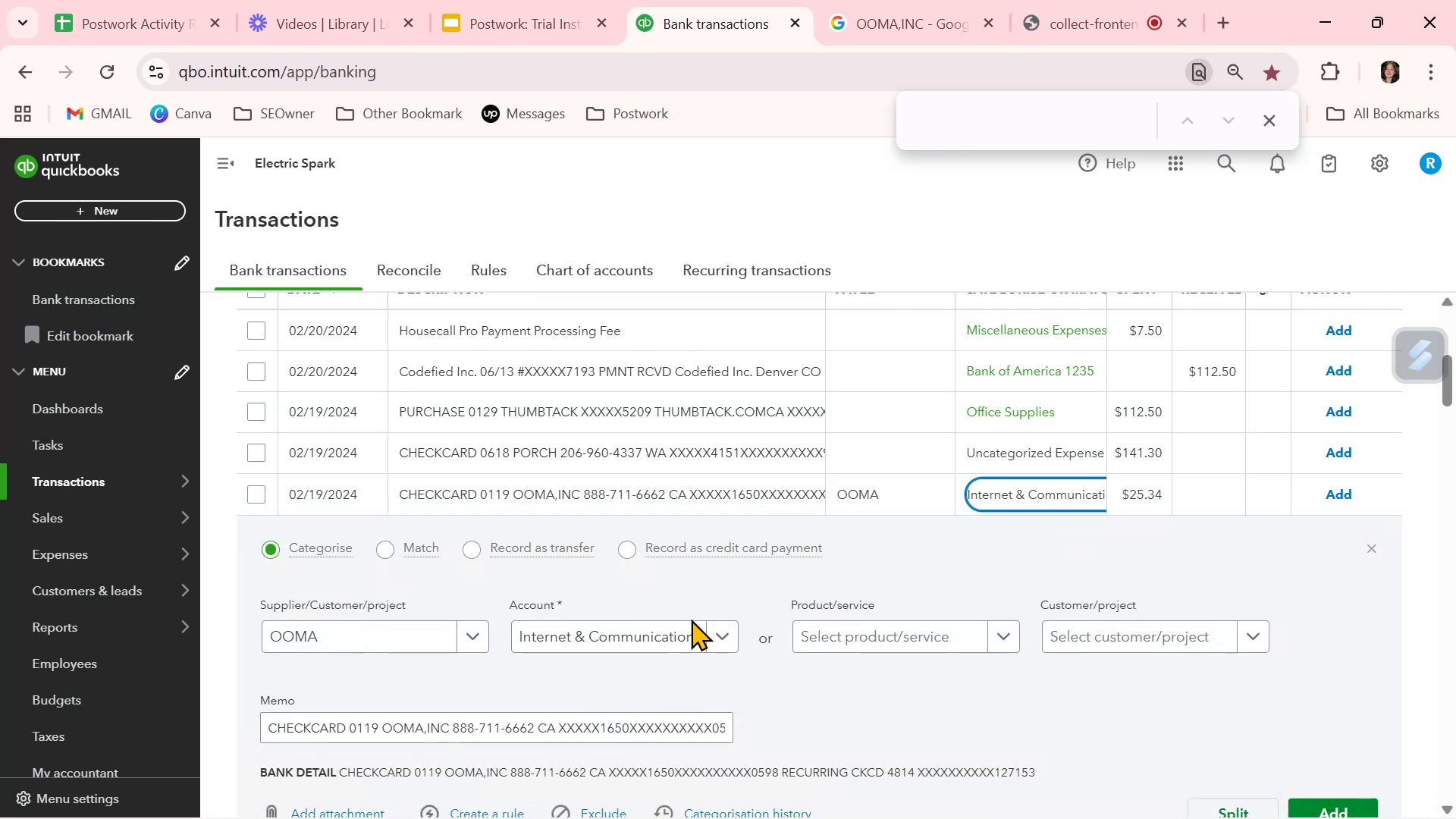 
left_click([679, 637])
 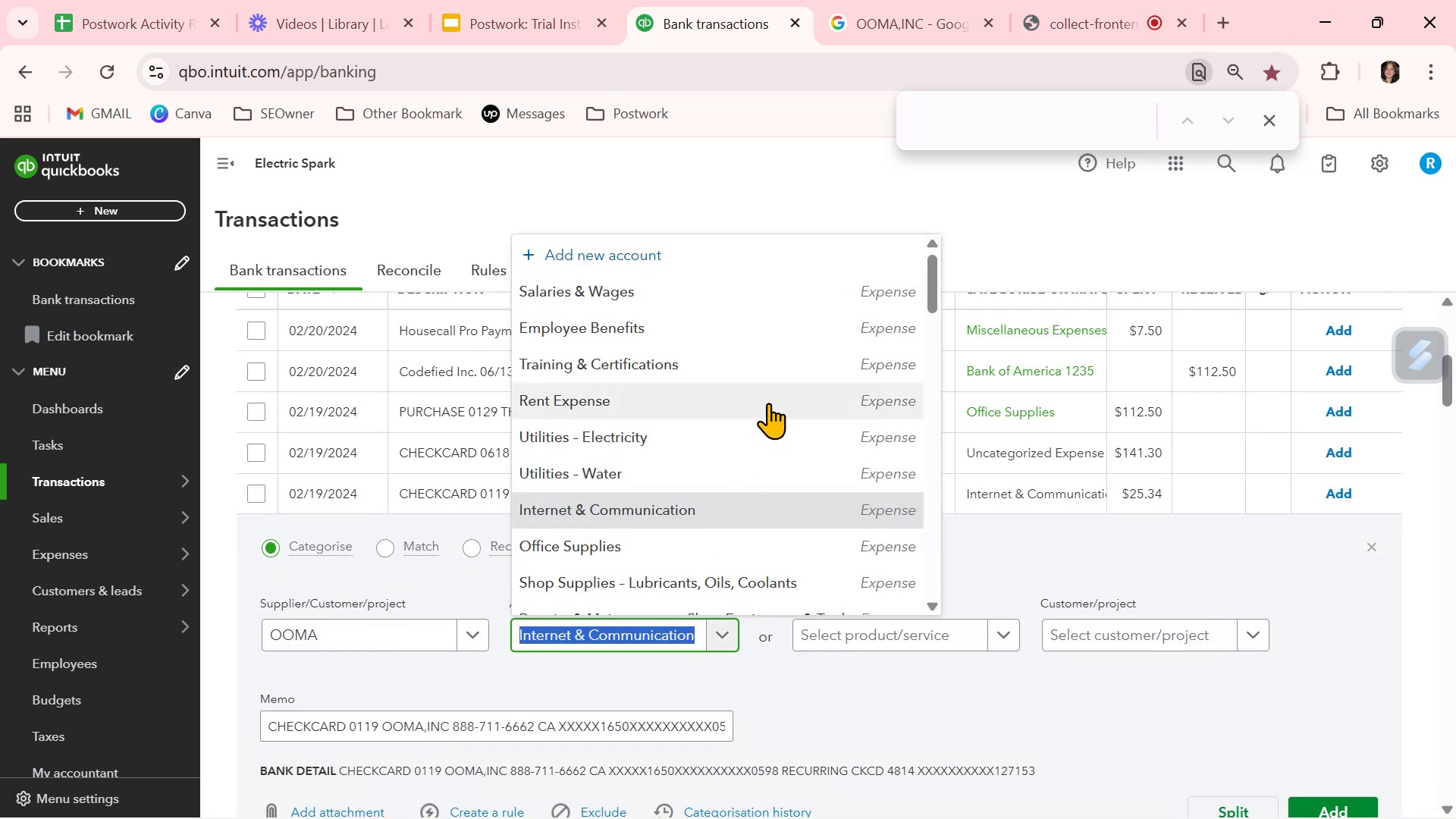 
scroll: coordinate [766, 397], scroll_direction: down, amount: 6.0
 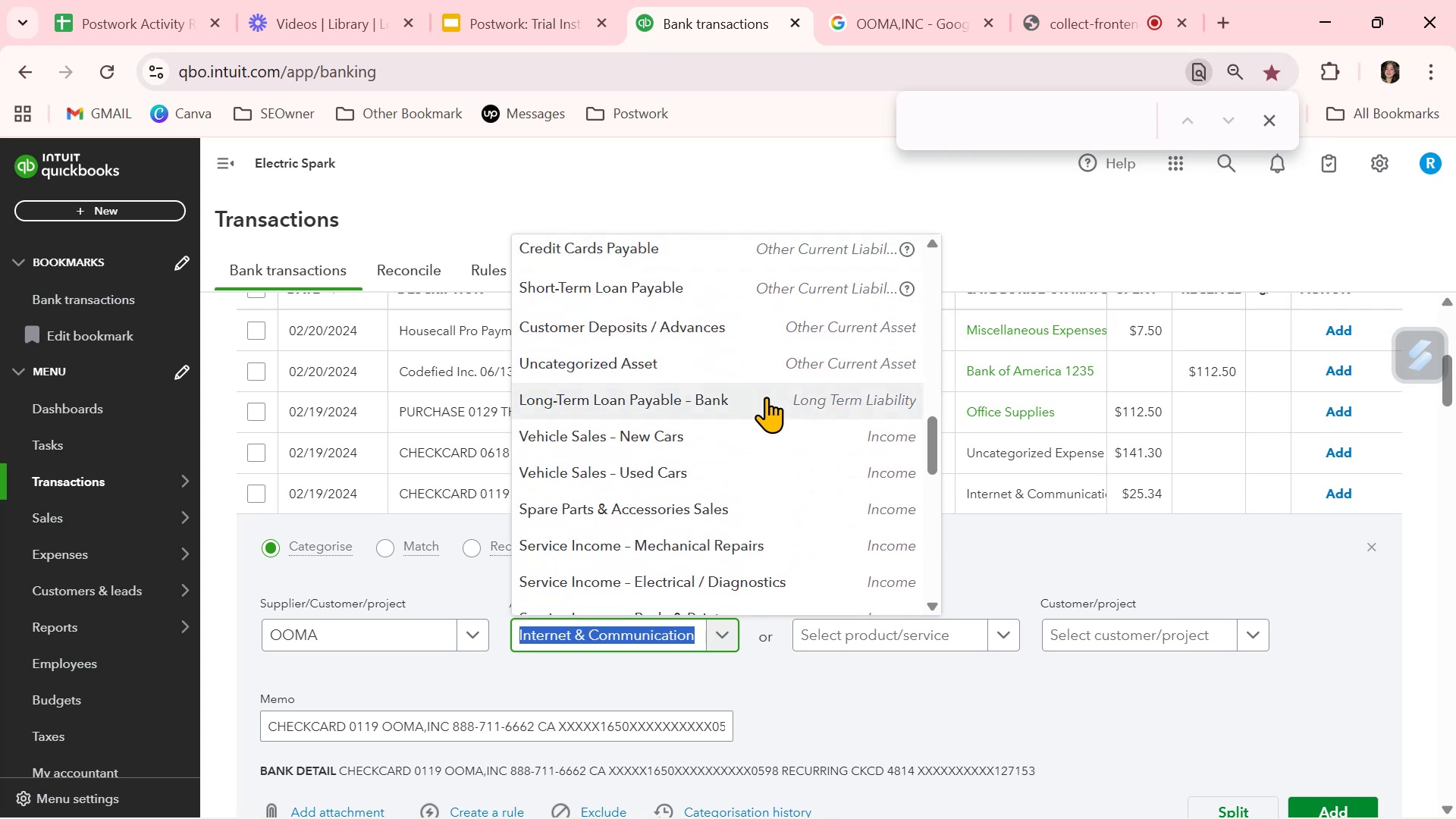 
scroll: coordinate [763, 403], scroll_direction: down, amount: 3.0
 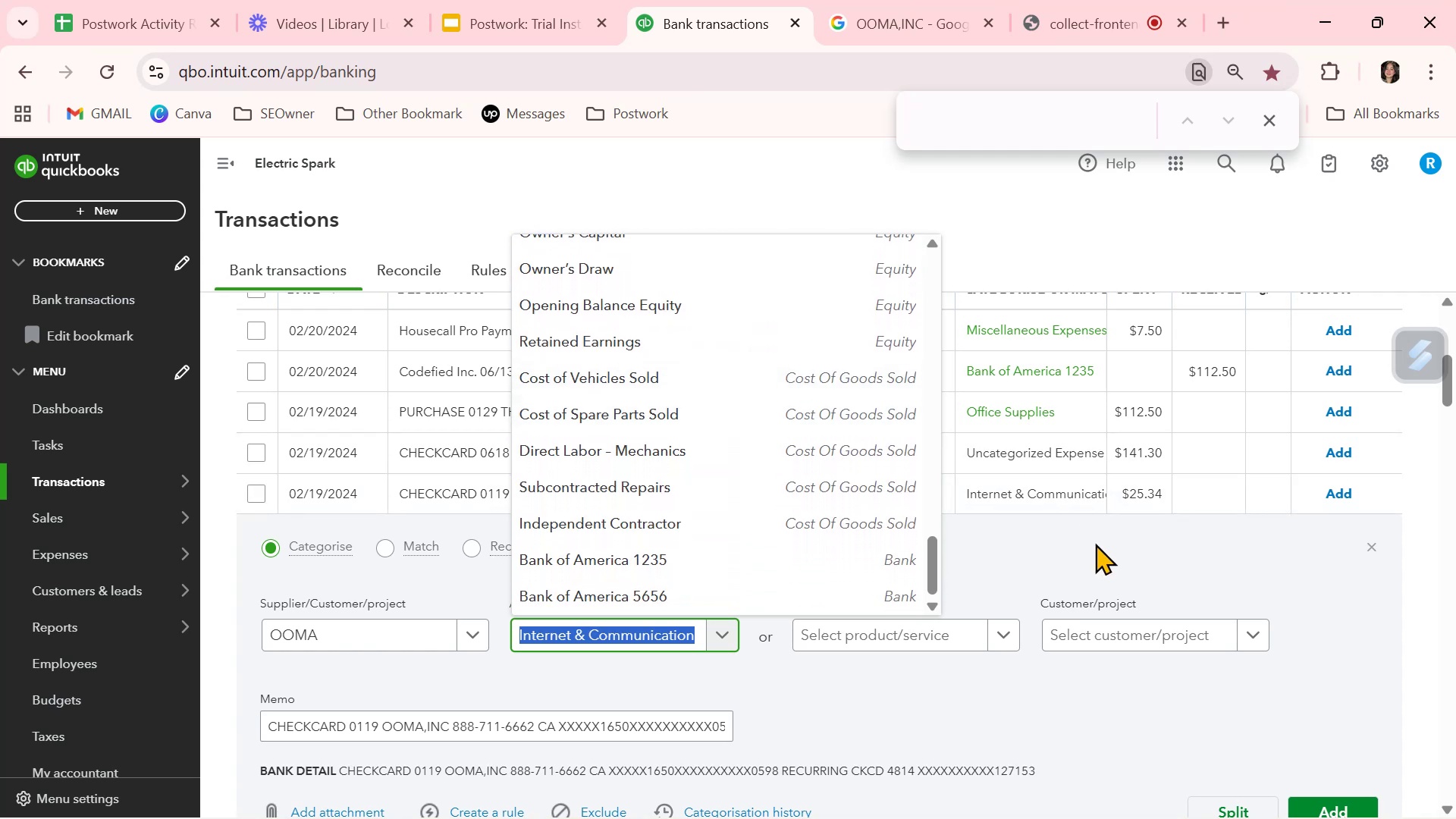 
left_click([1095, 543])
 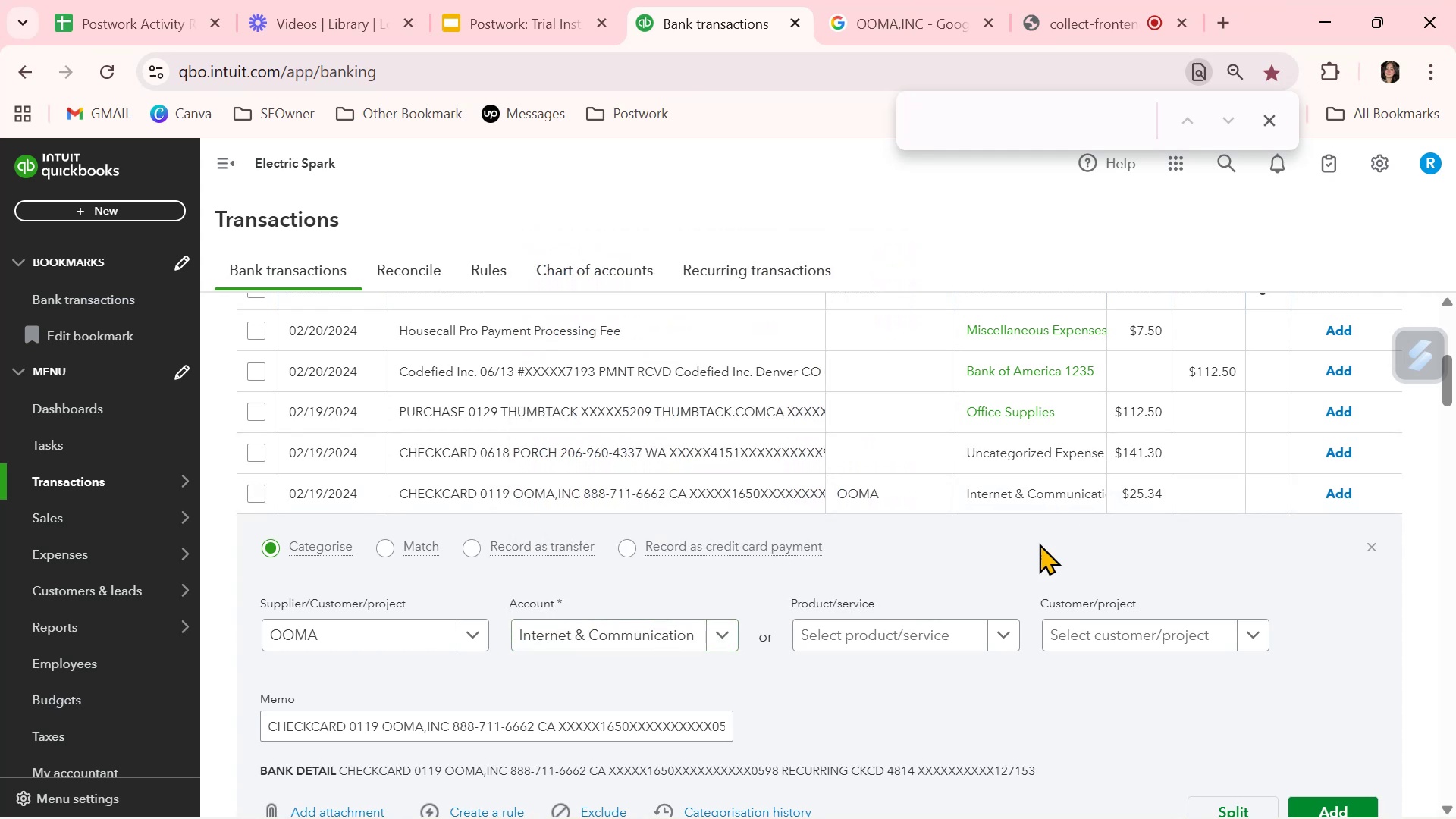 
scroll: coordinate [813, 598], scroll_direction: down, amount: 2.0
 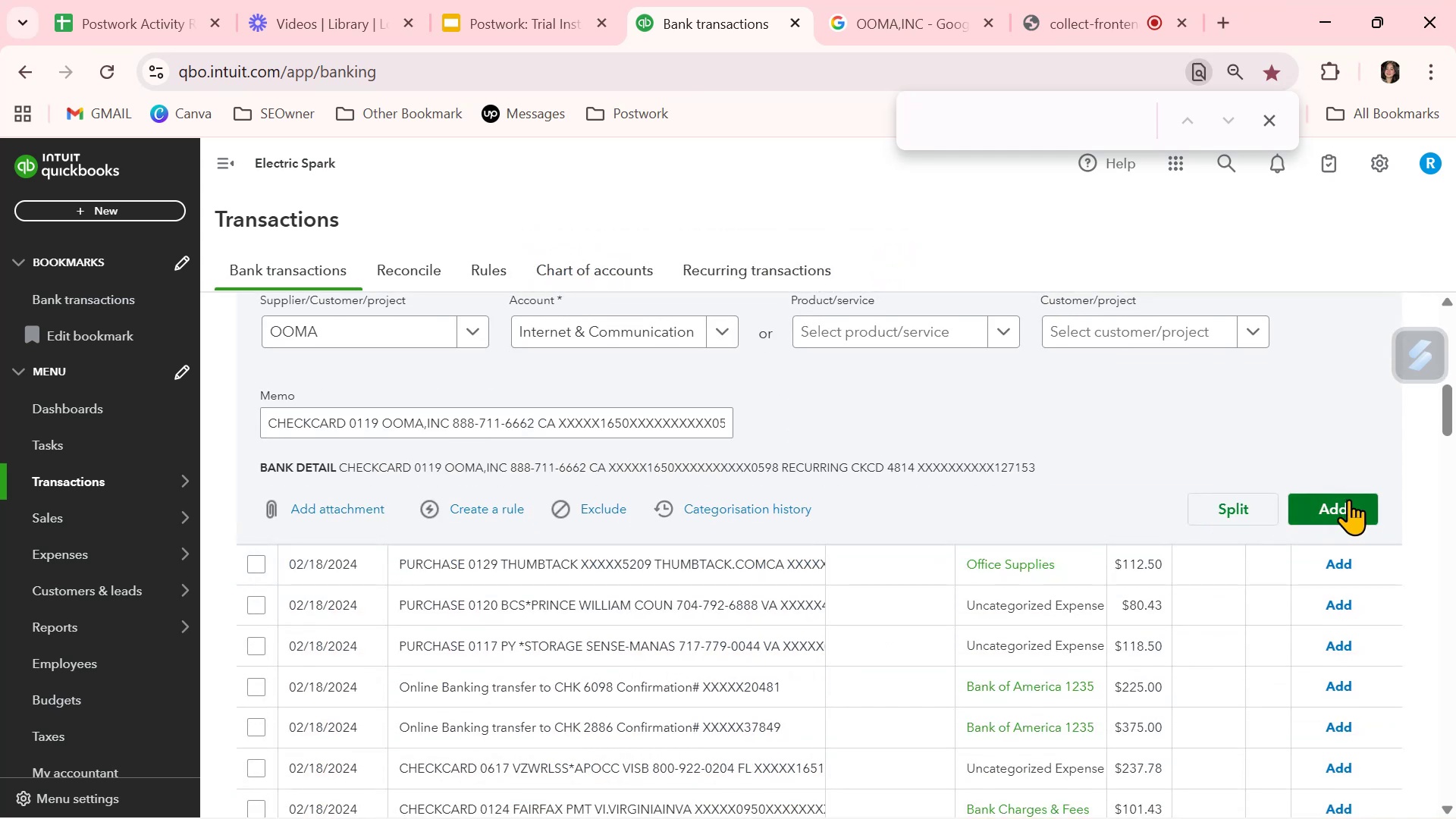 
left_click([1349, 500])
 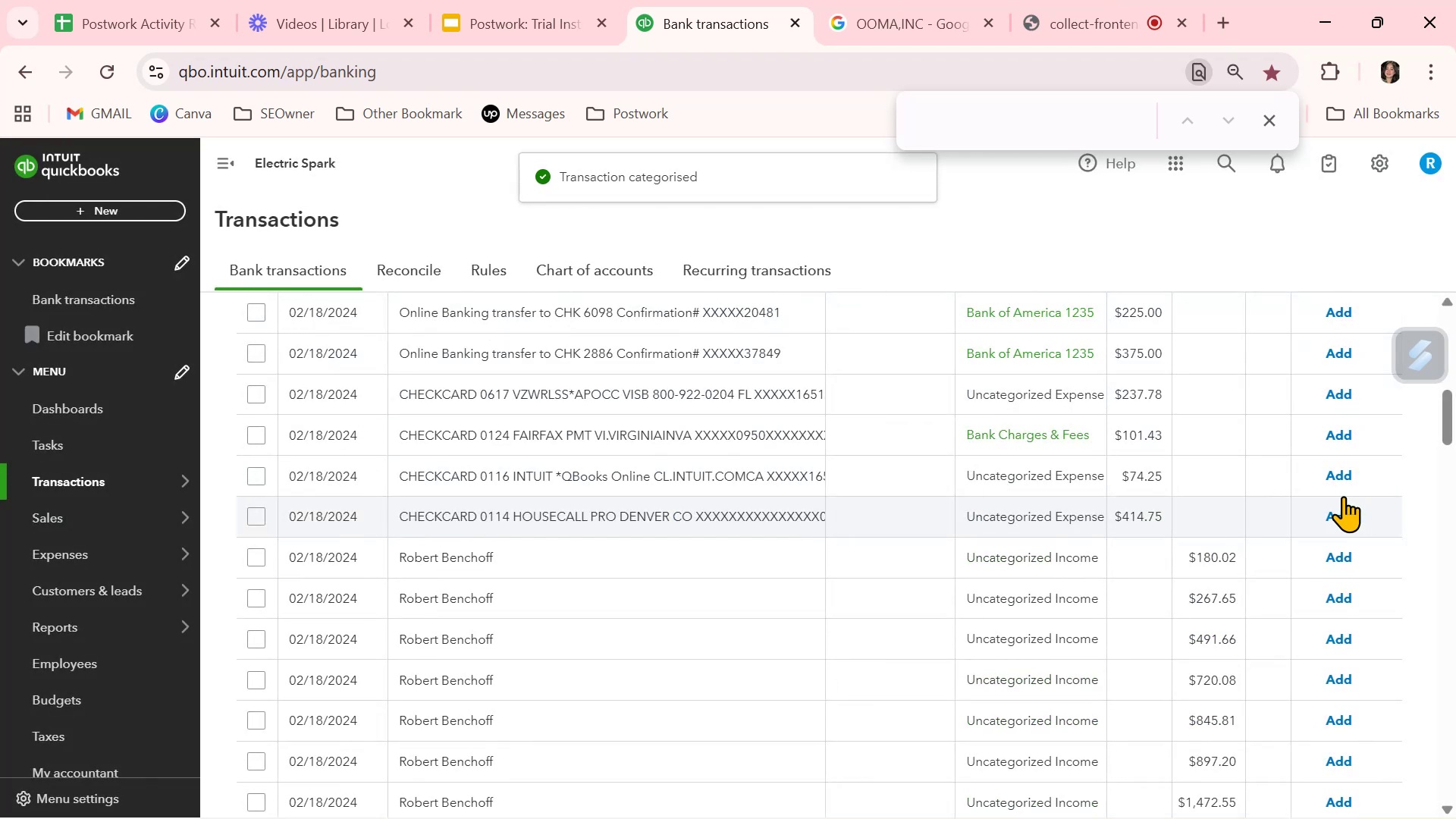 
scroll: coordinate [866, 567], scroll_direction: down, amount: 4.0
 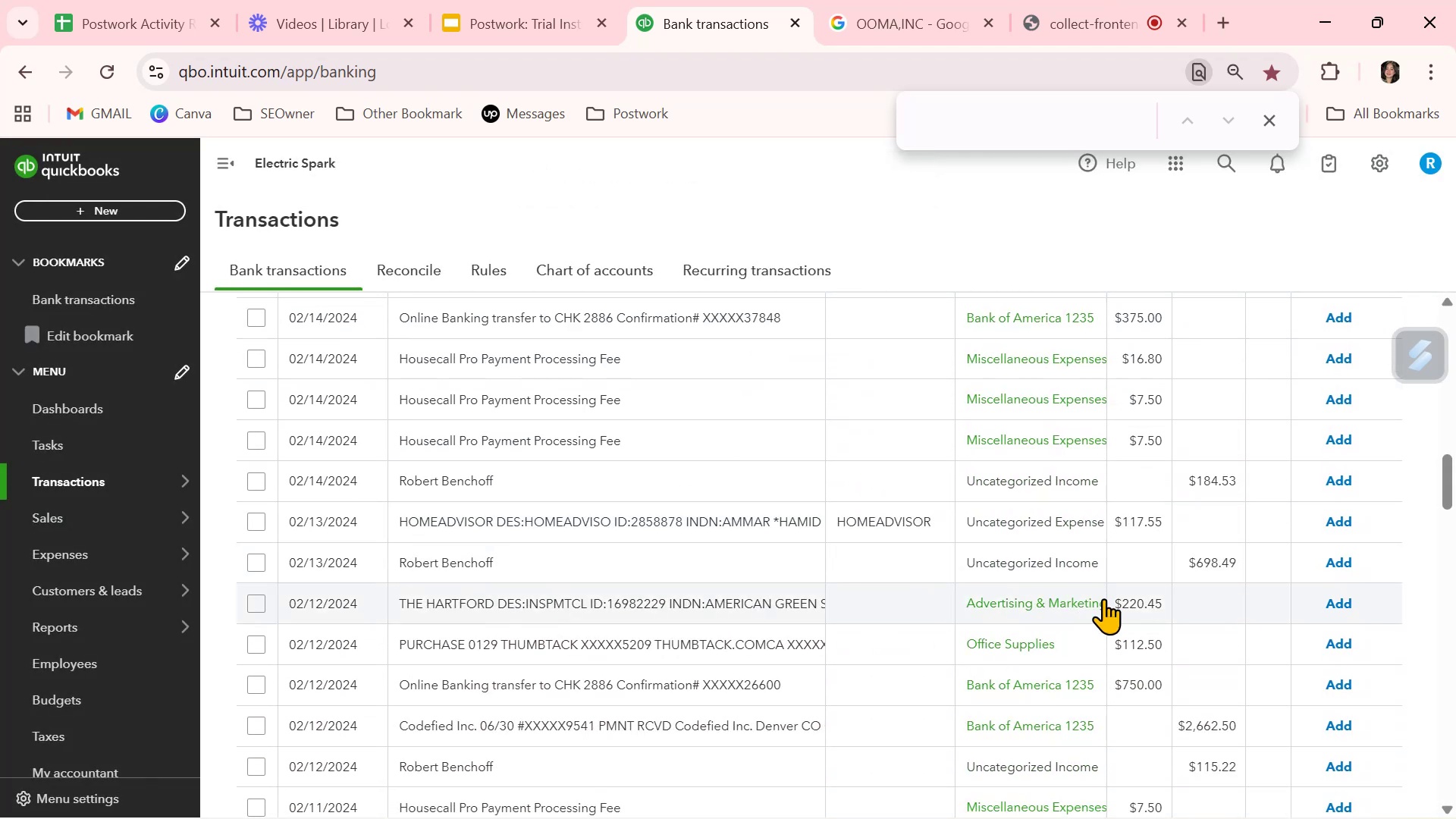 
scroll: coordinate [1294, 639], scroll_direction: up, amount: 12.0
 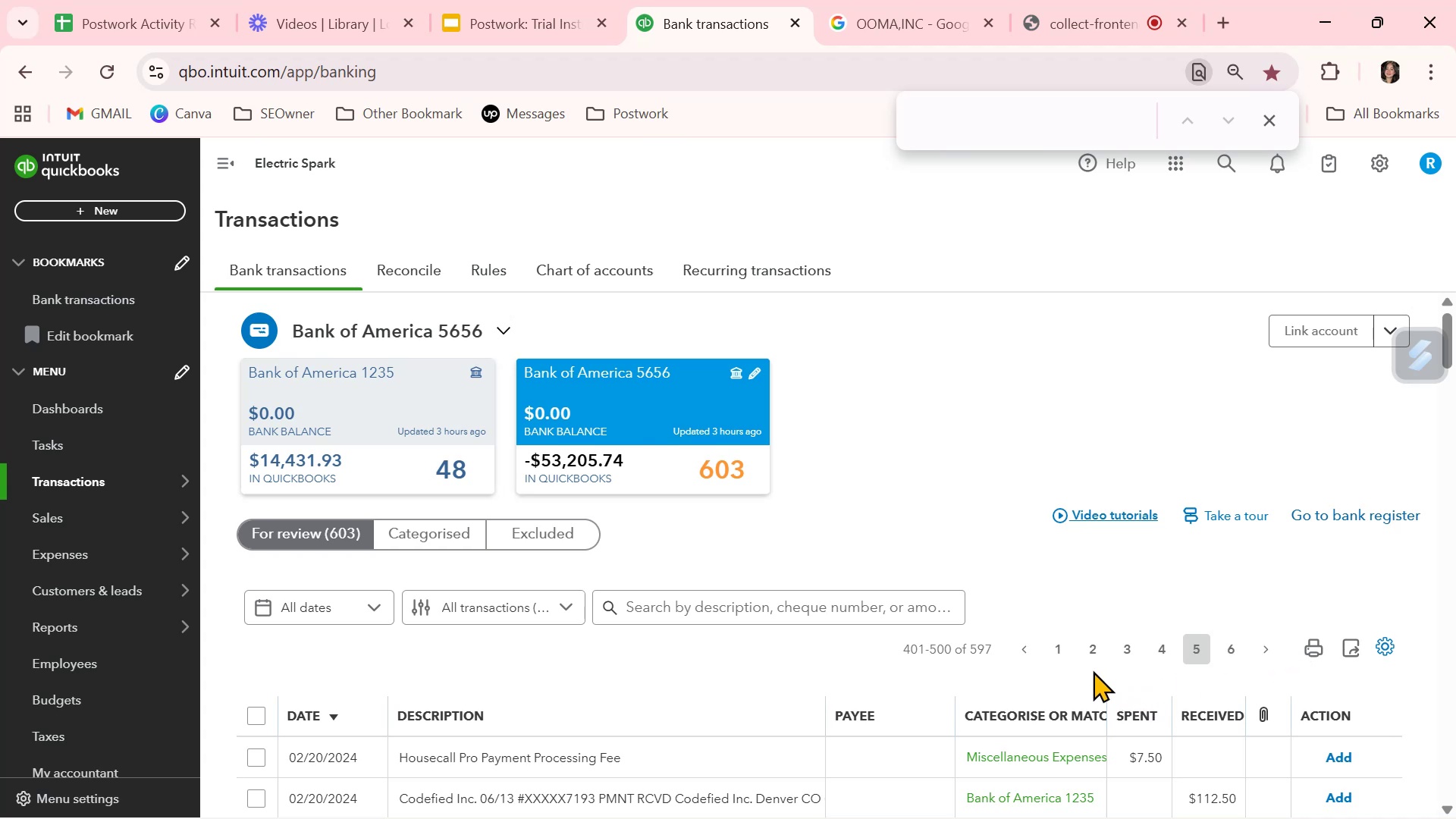 
left_click([1162, 649])
 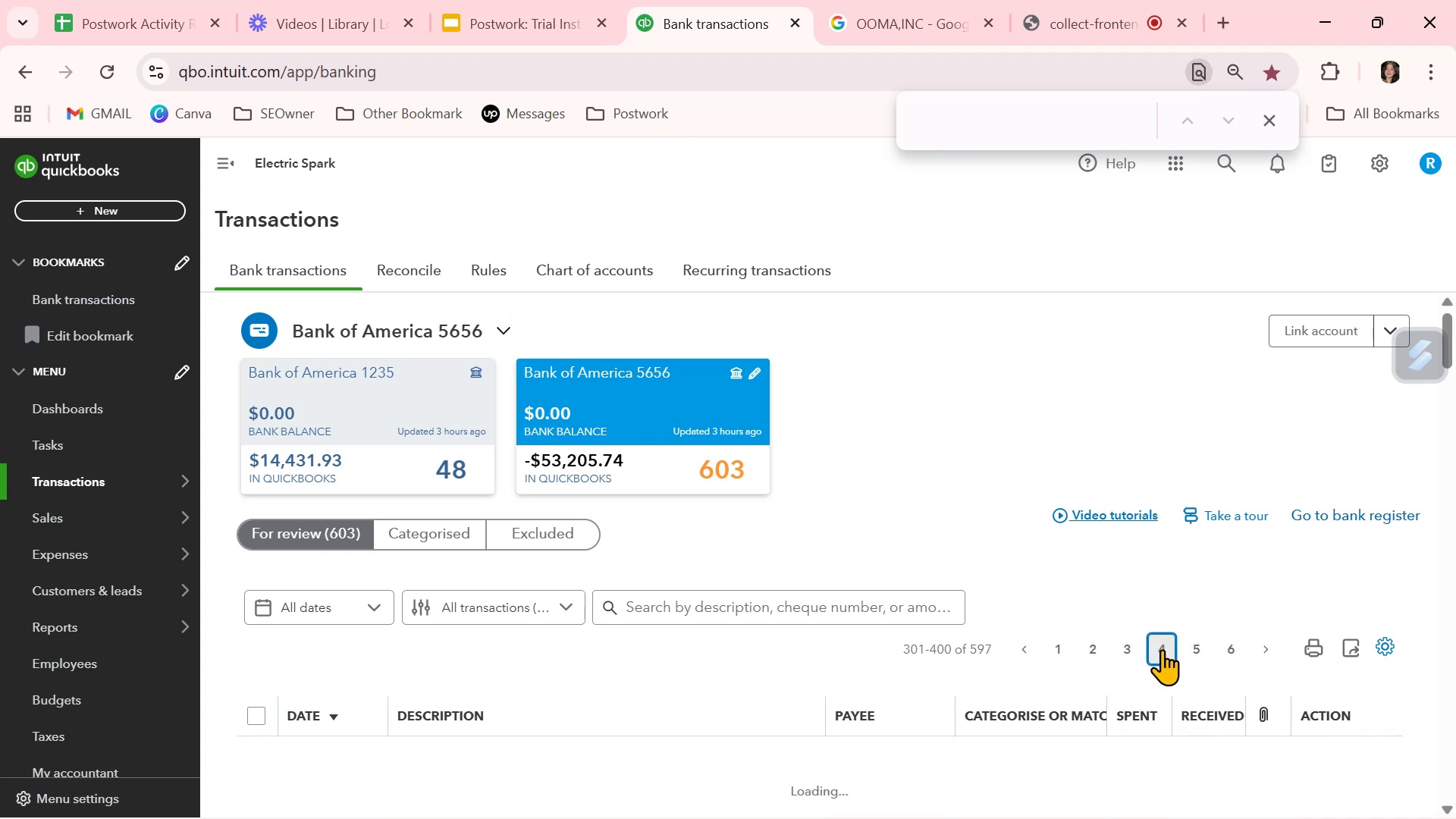 
scroll: coordinate [1162, 649], scroll_direction: down, amount: 1.0
 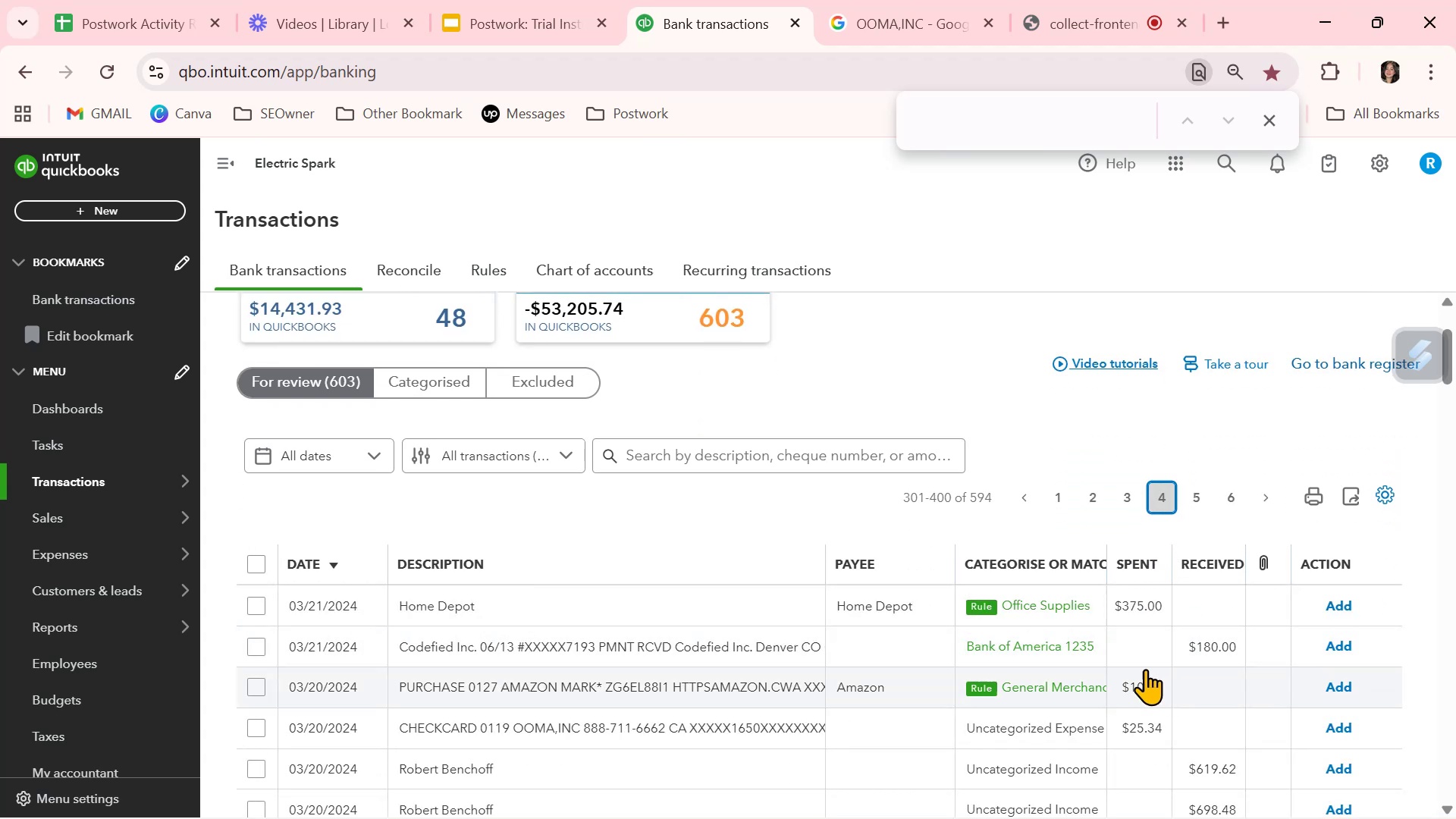 
wait(10.27)
 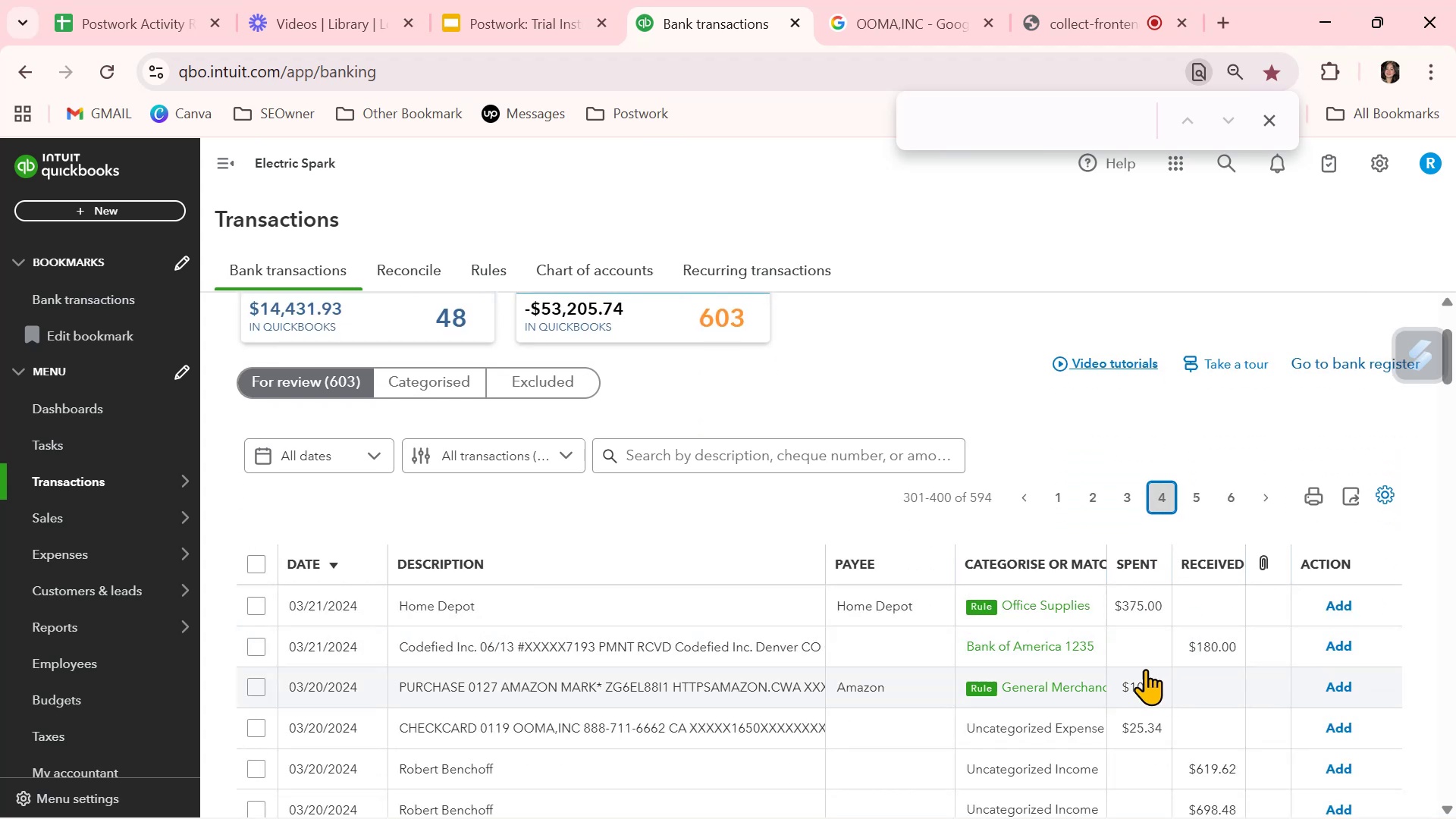 
left_click([633, 447])
 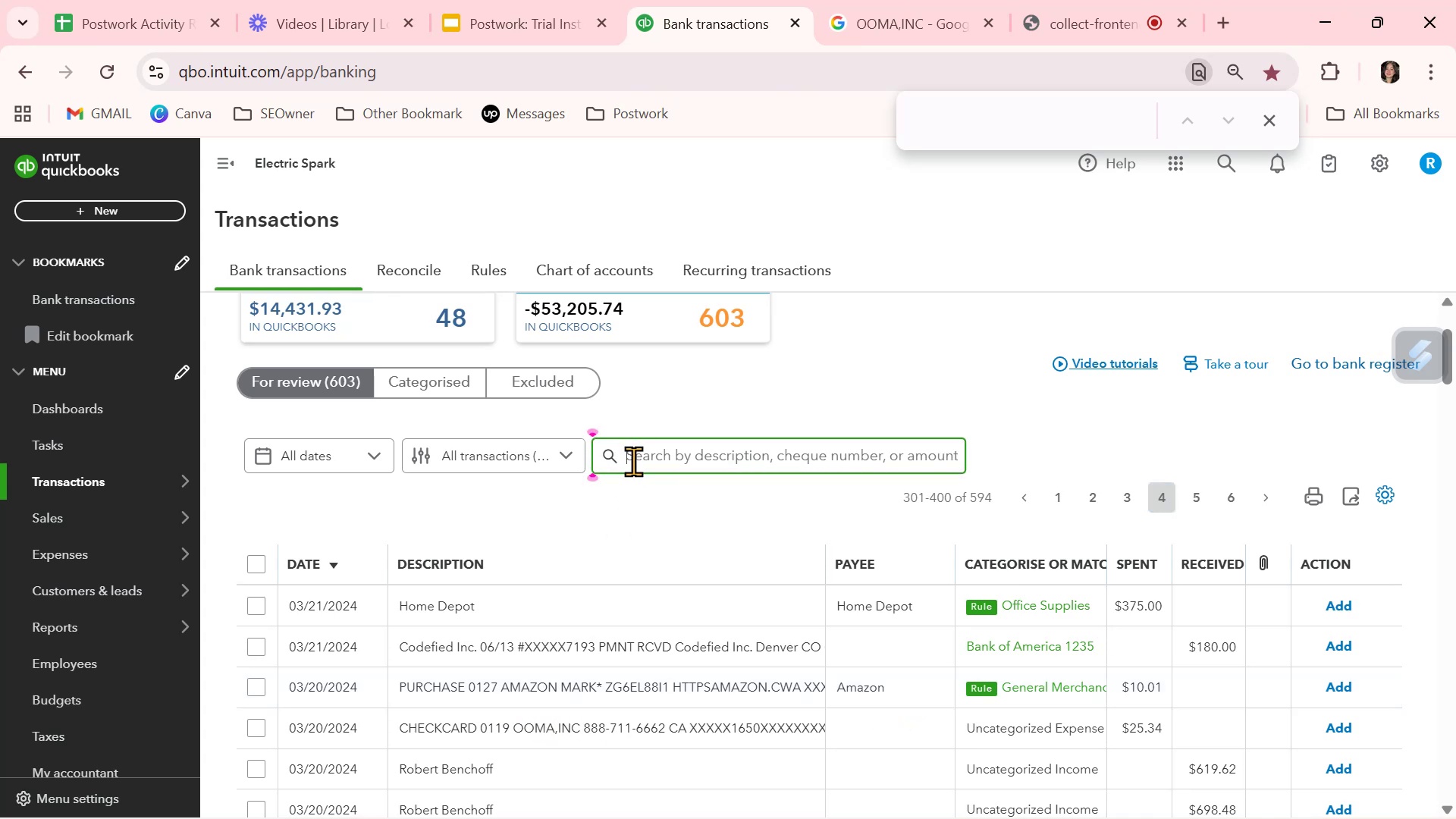 
type(amazon)
 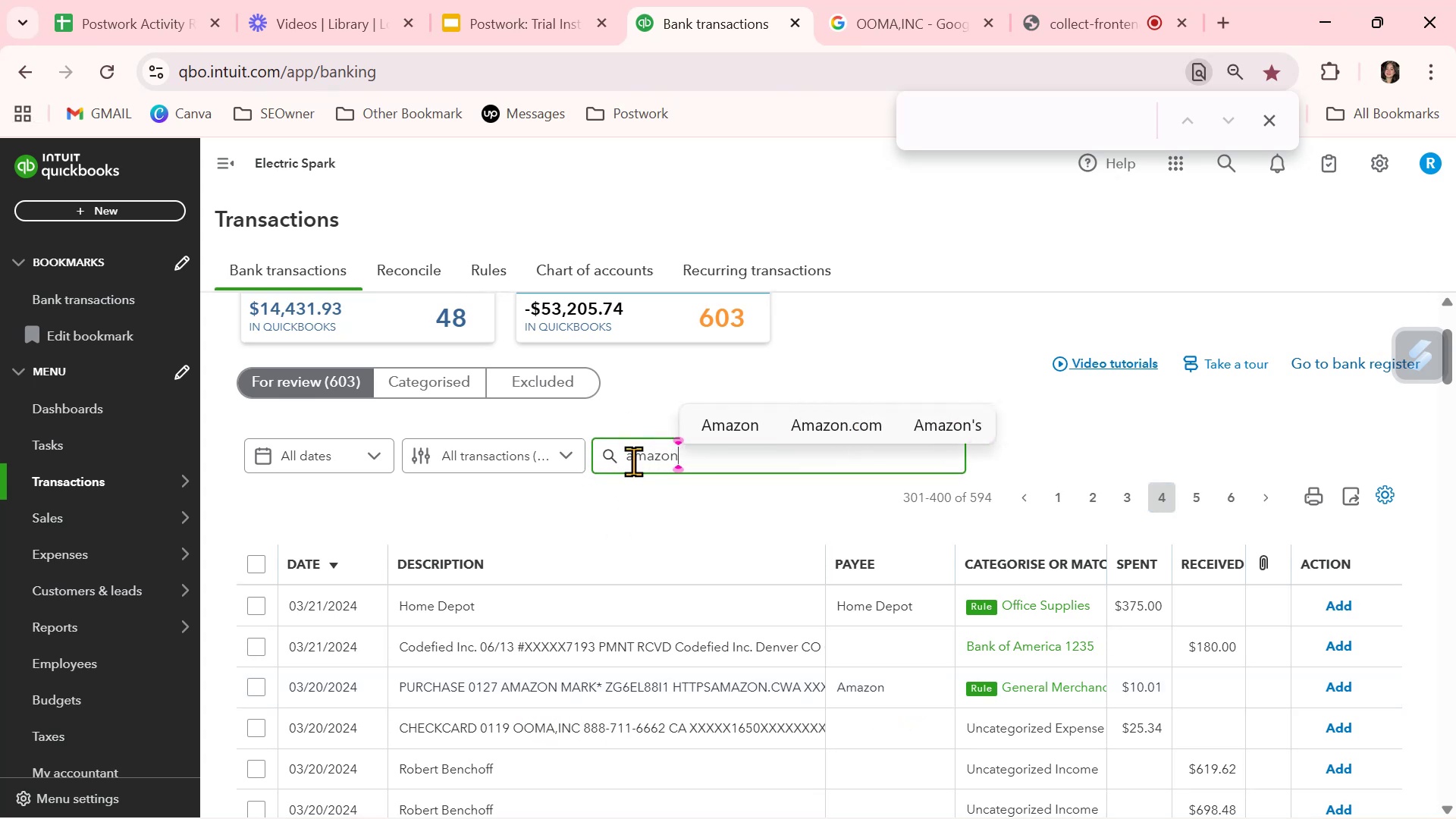 
key(Enter)
 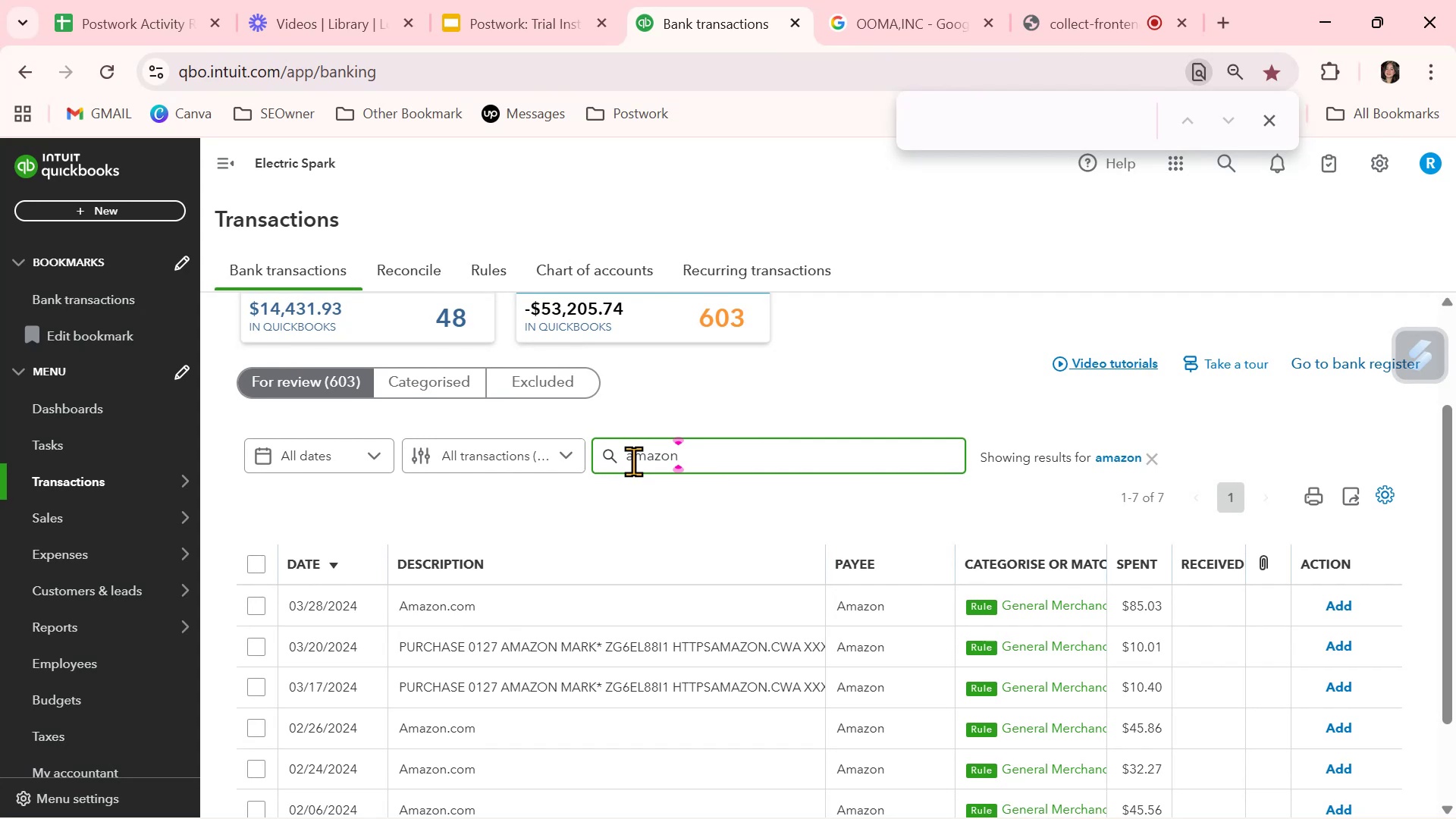 
scroll: coordinate [1062, 596], scroll_direction: down, amount: 6.0
 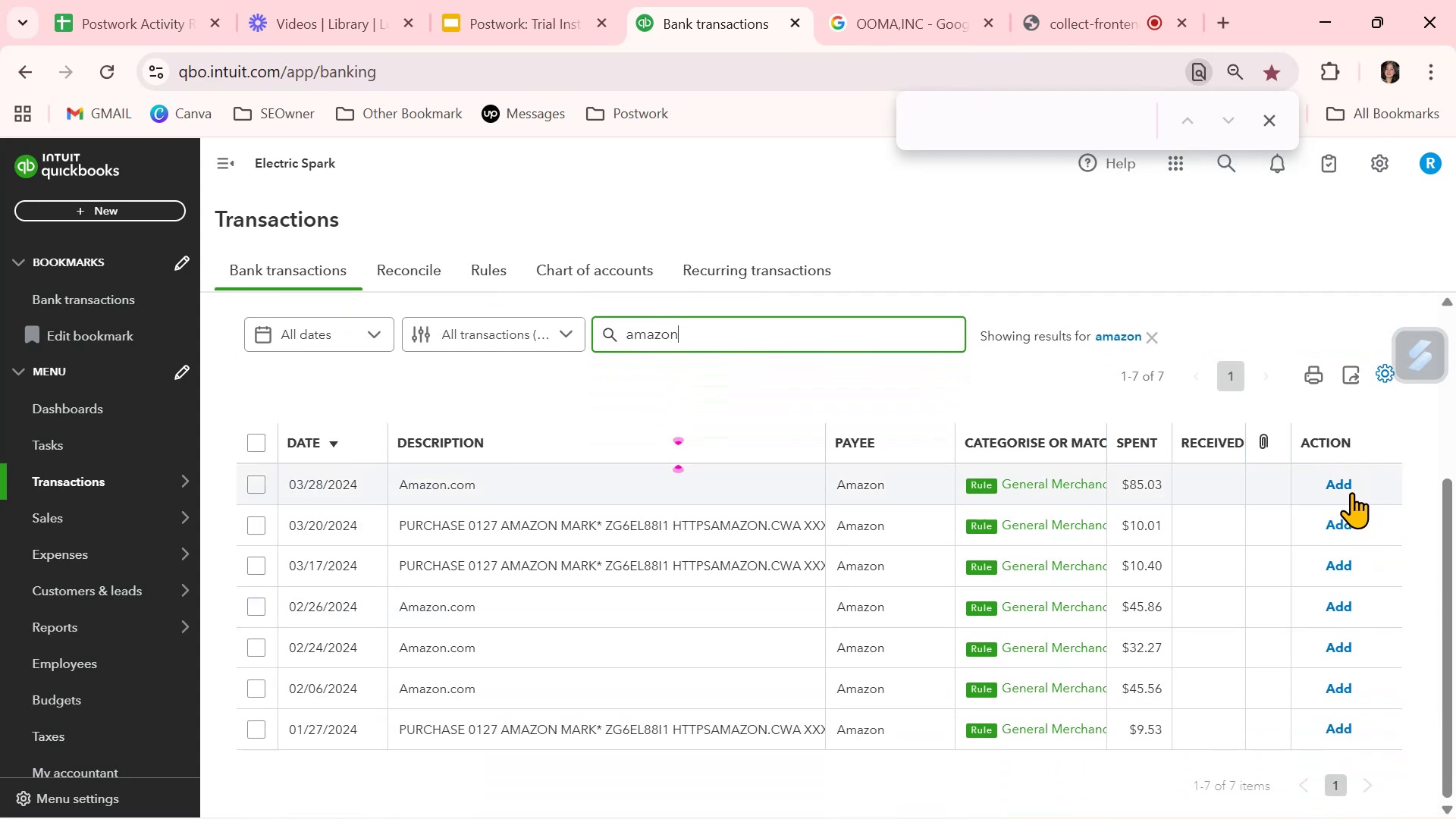 
left_click([1347, 479])
 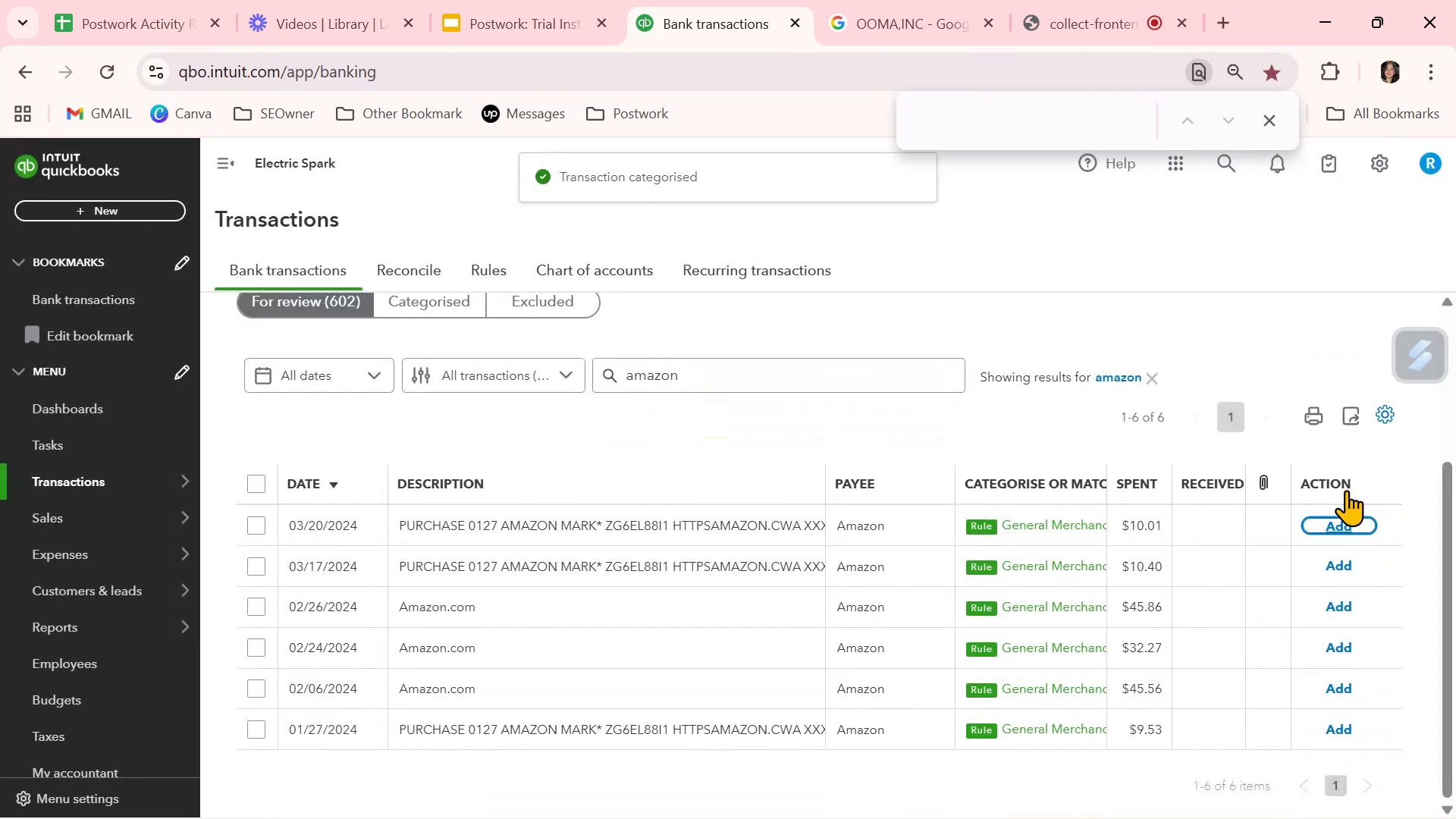 
left_click([1345, 519])
 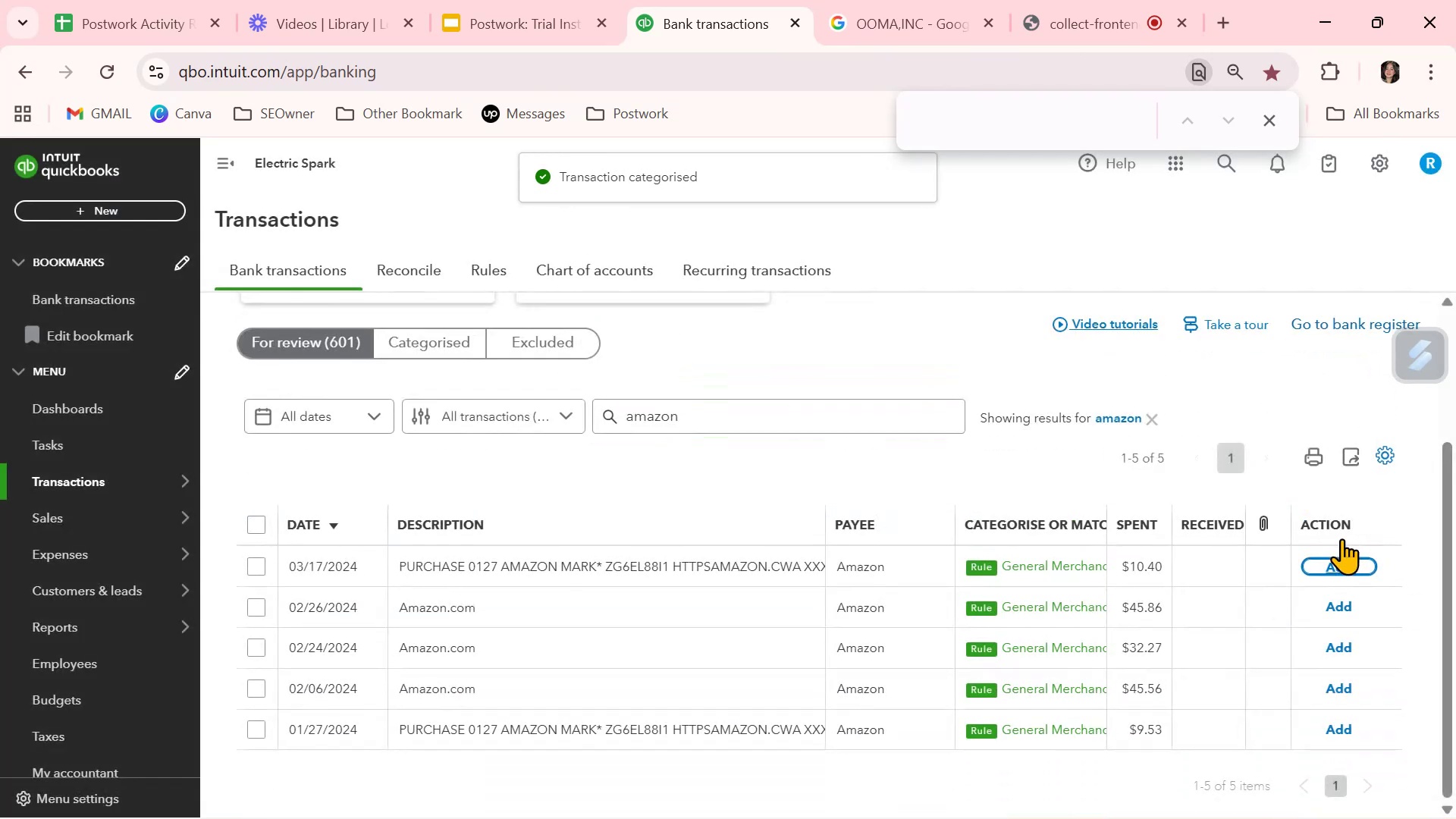 
left_click([1339, 562])
 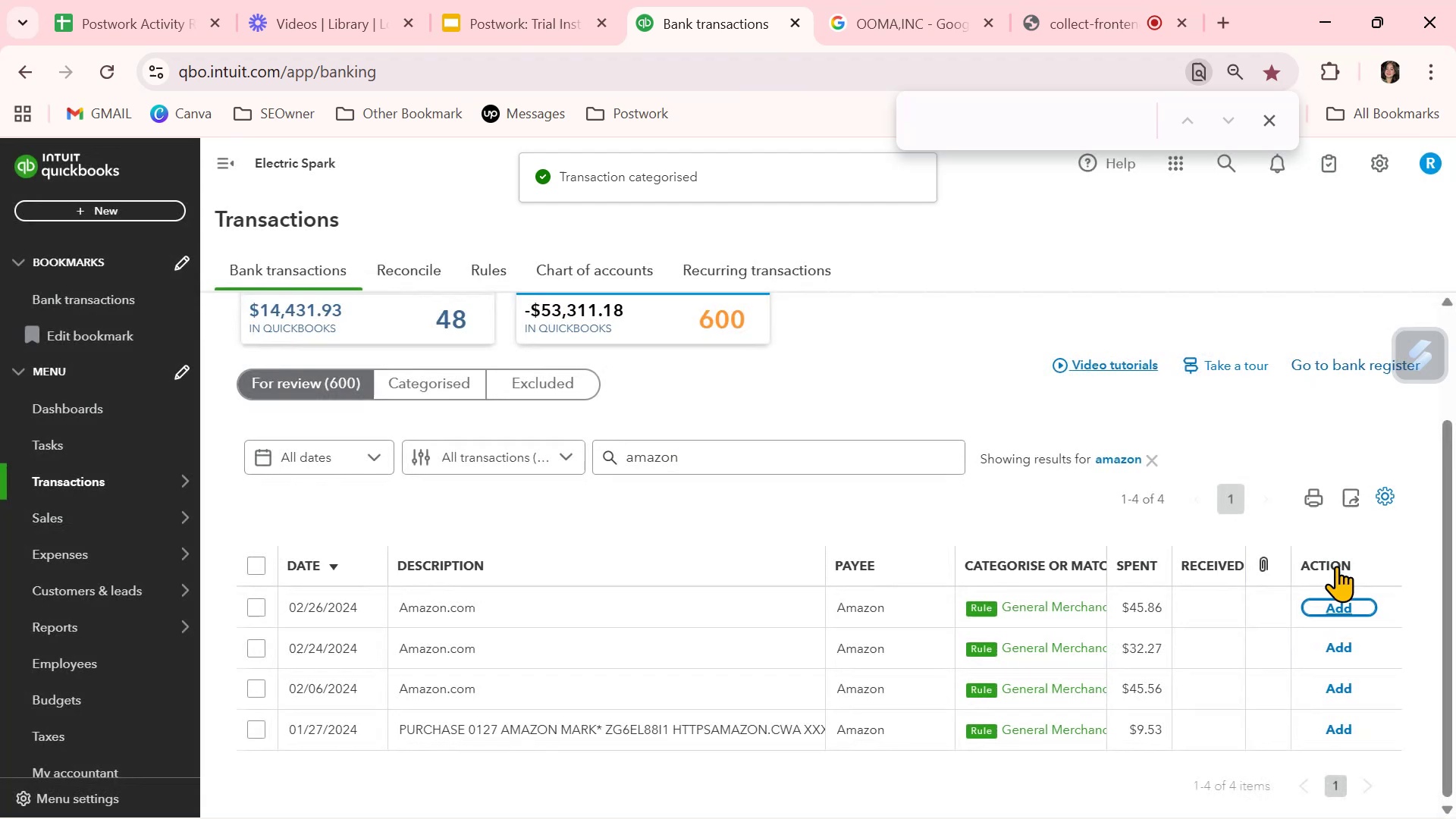 
left_click([1337, 609])
 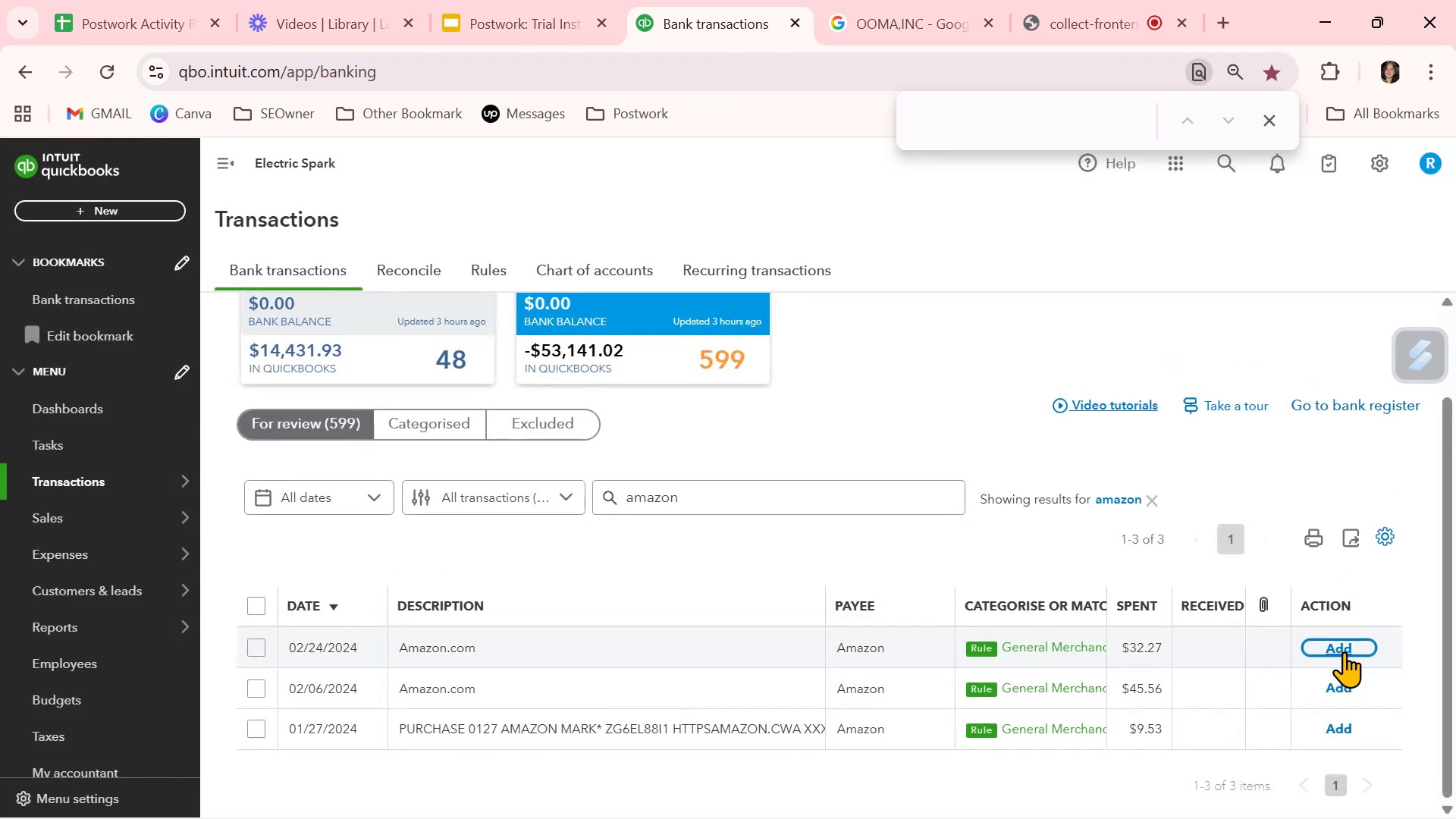 
left_click([1342, 651])
 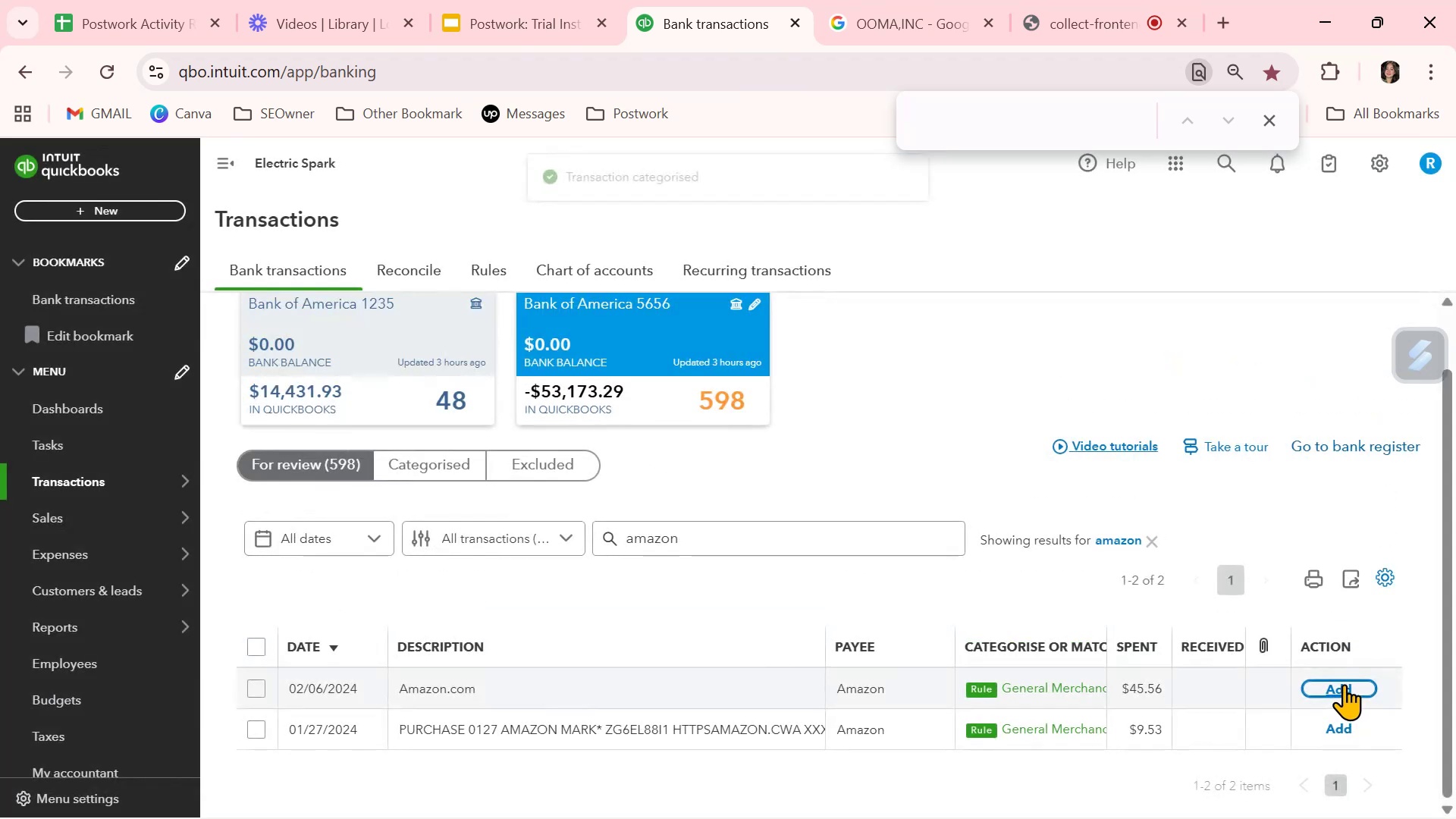 
left_click([1344, 682])
 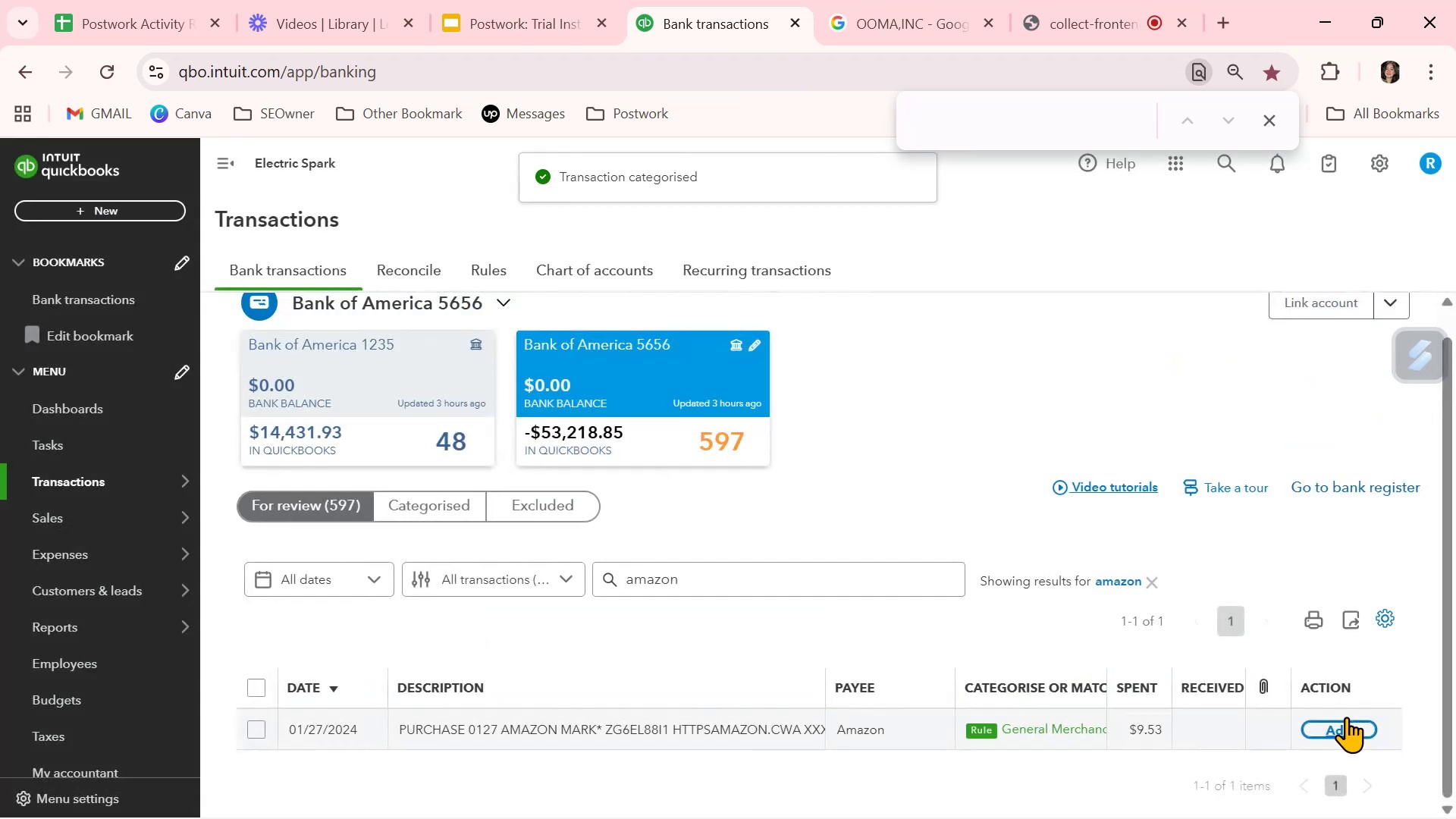 
left_click([1342, 721])
 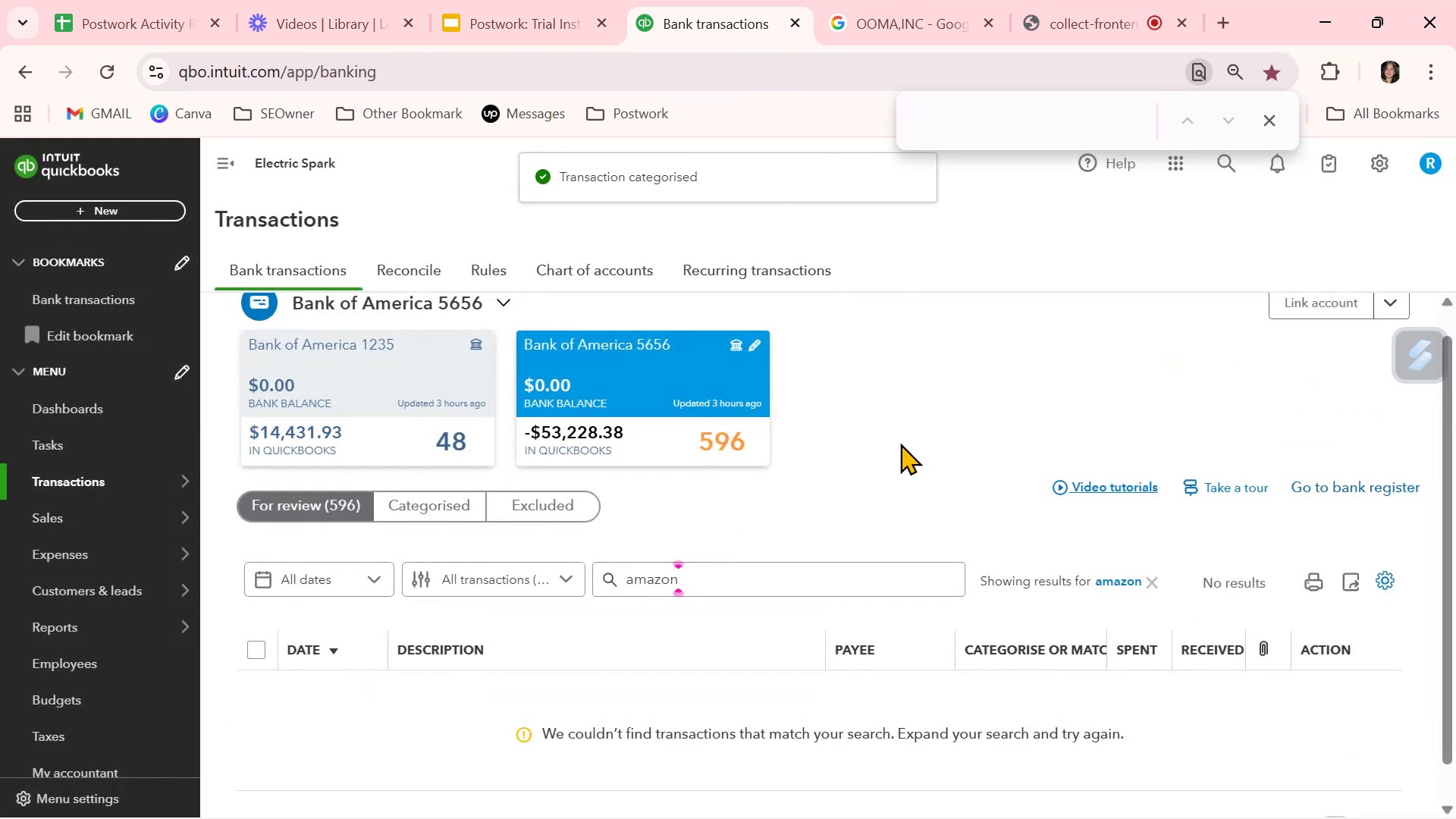 
left_click([275, 505])
 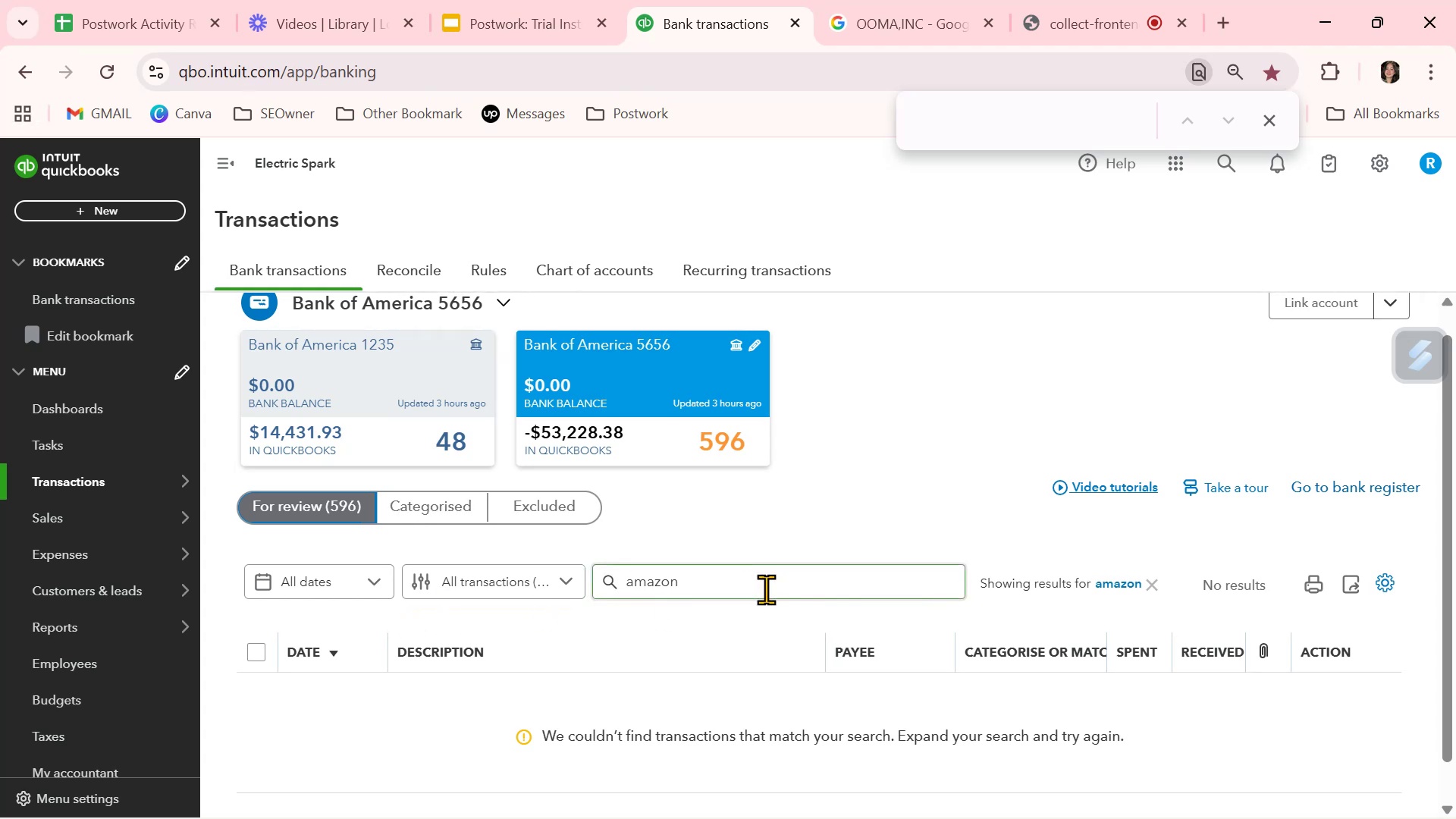 
left_click([1150, 584])
 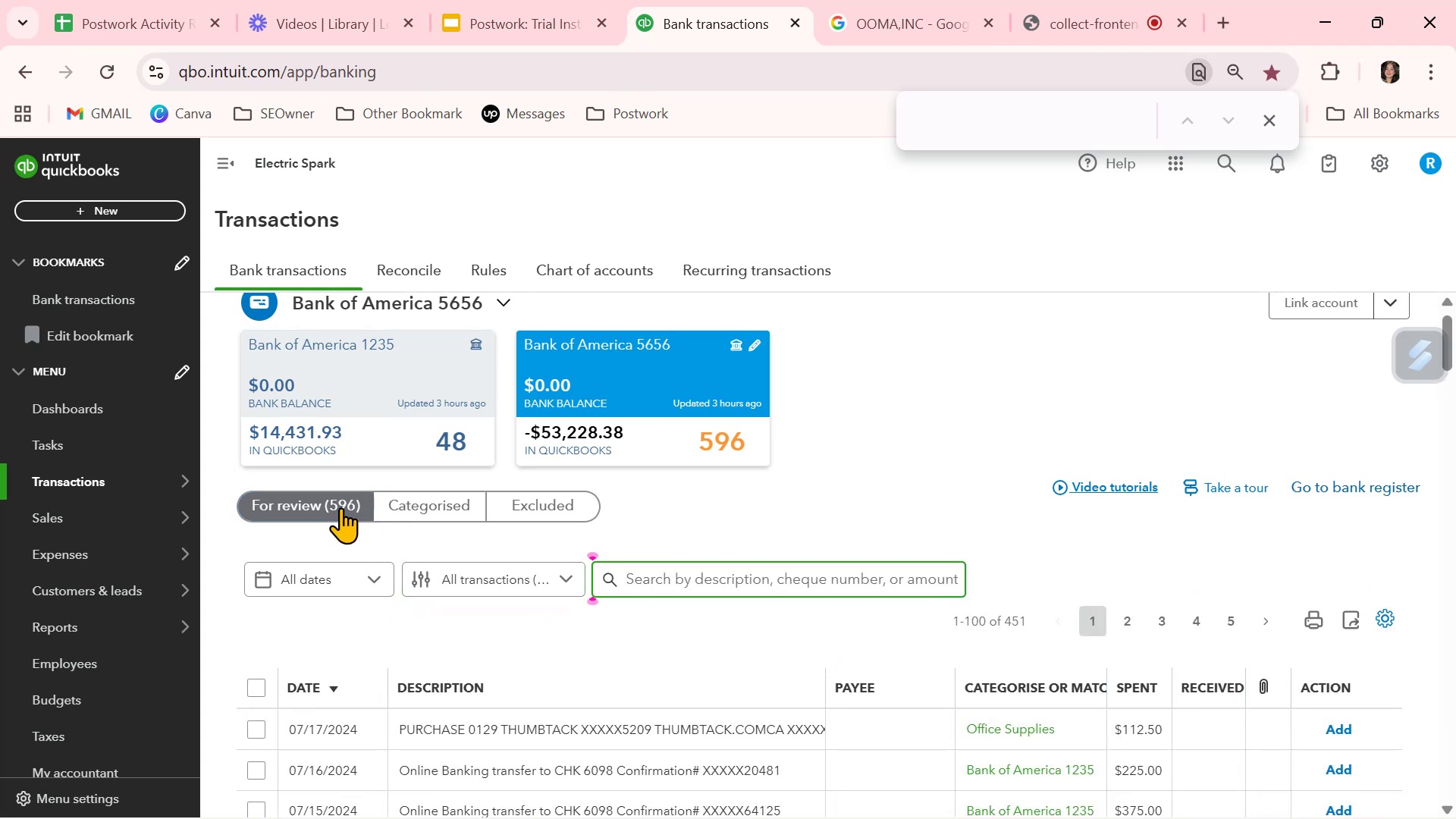 
left_click([341, 507])
 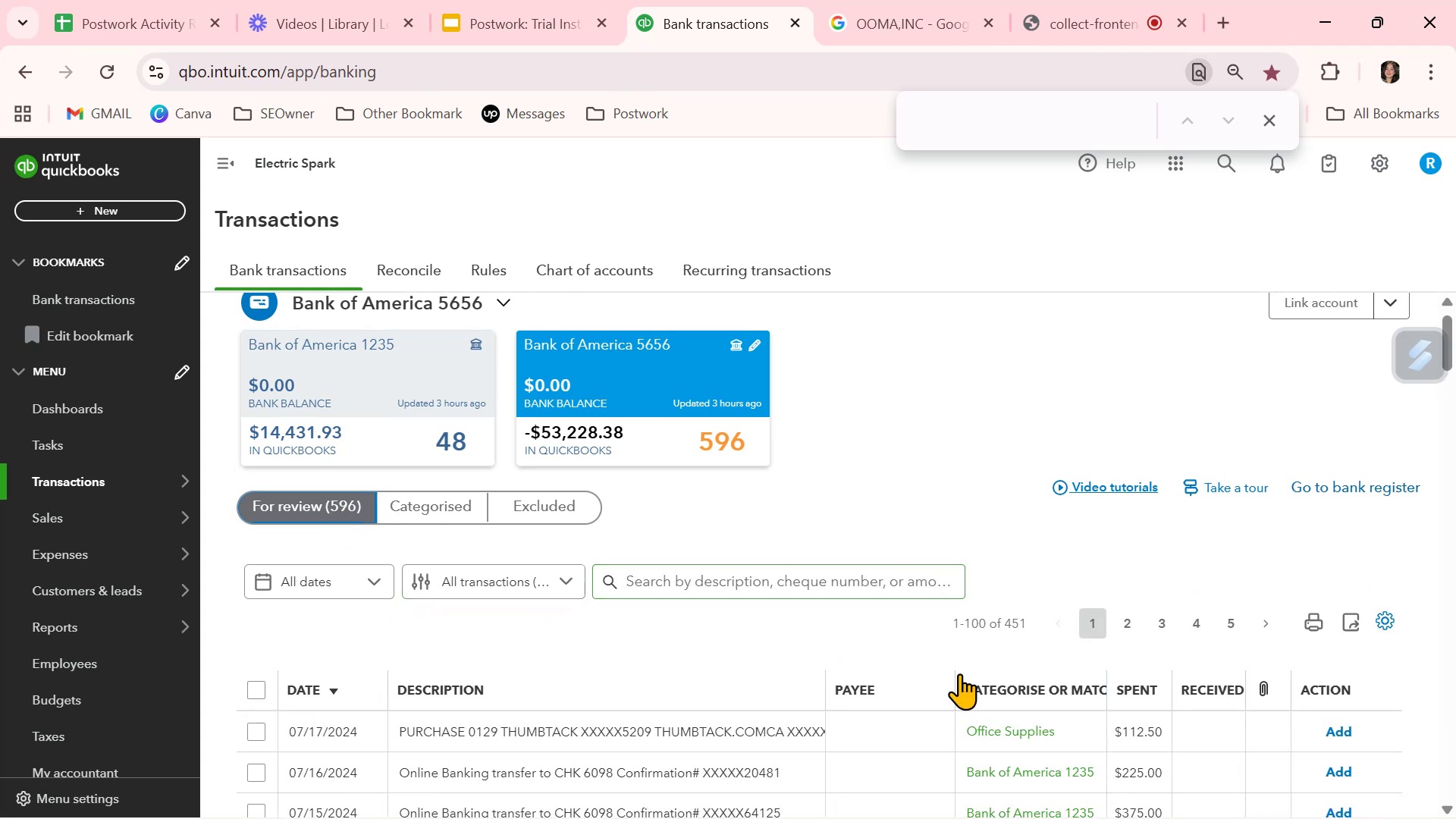 
scroll: coordinate [869, 711], scroll_direction: down, amount: 2.0
 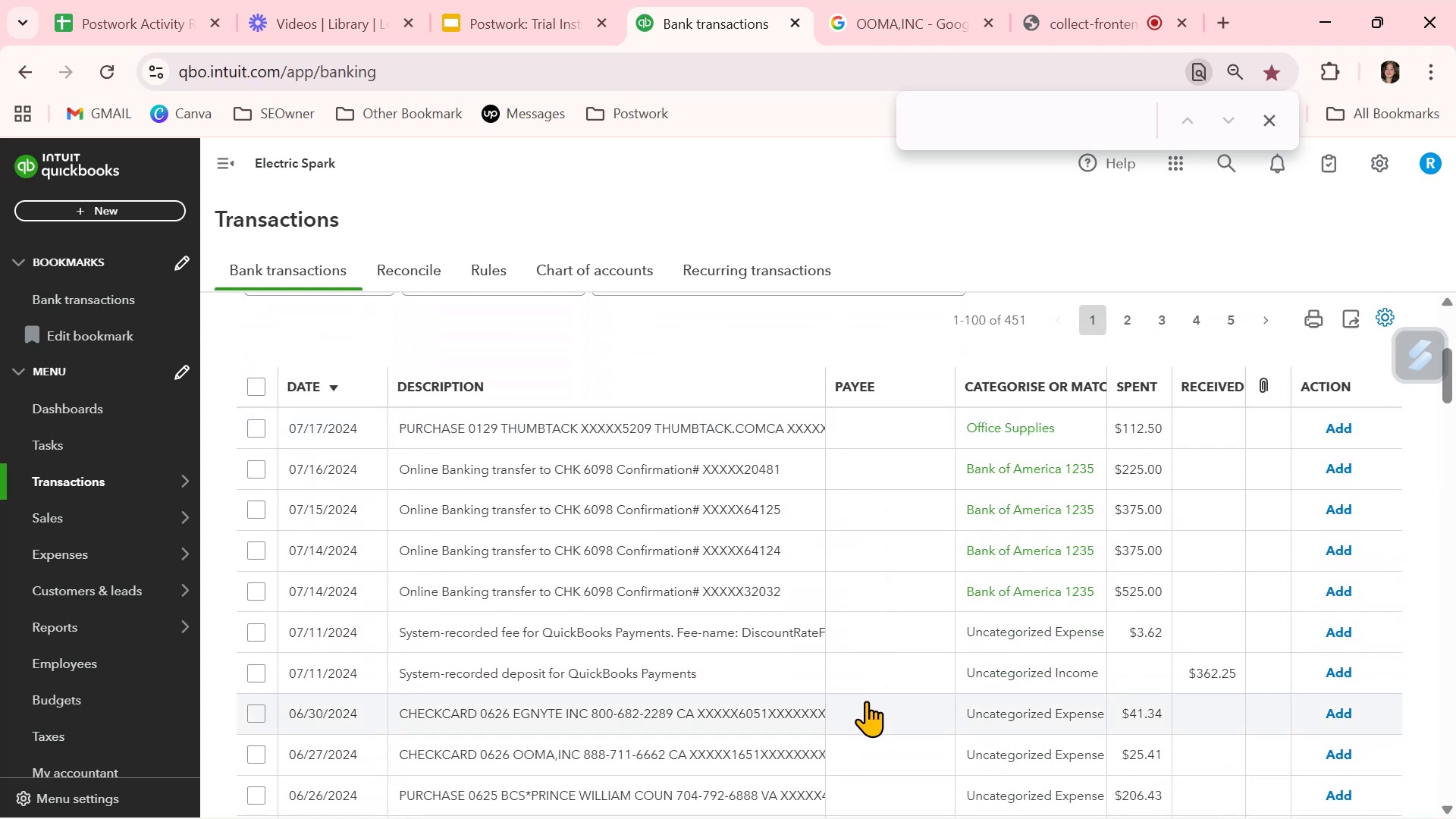 
wait(5.52)
 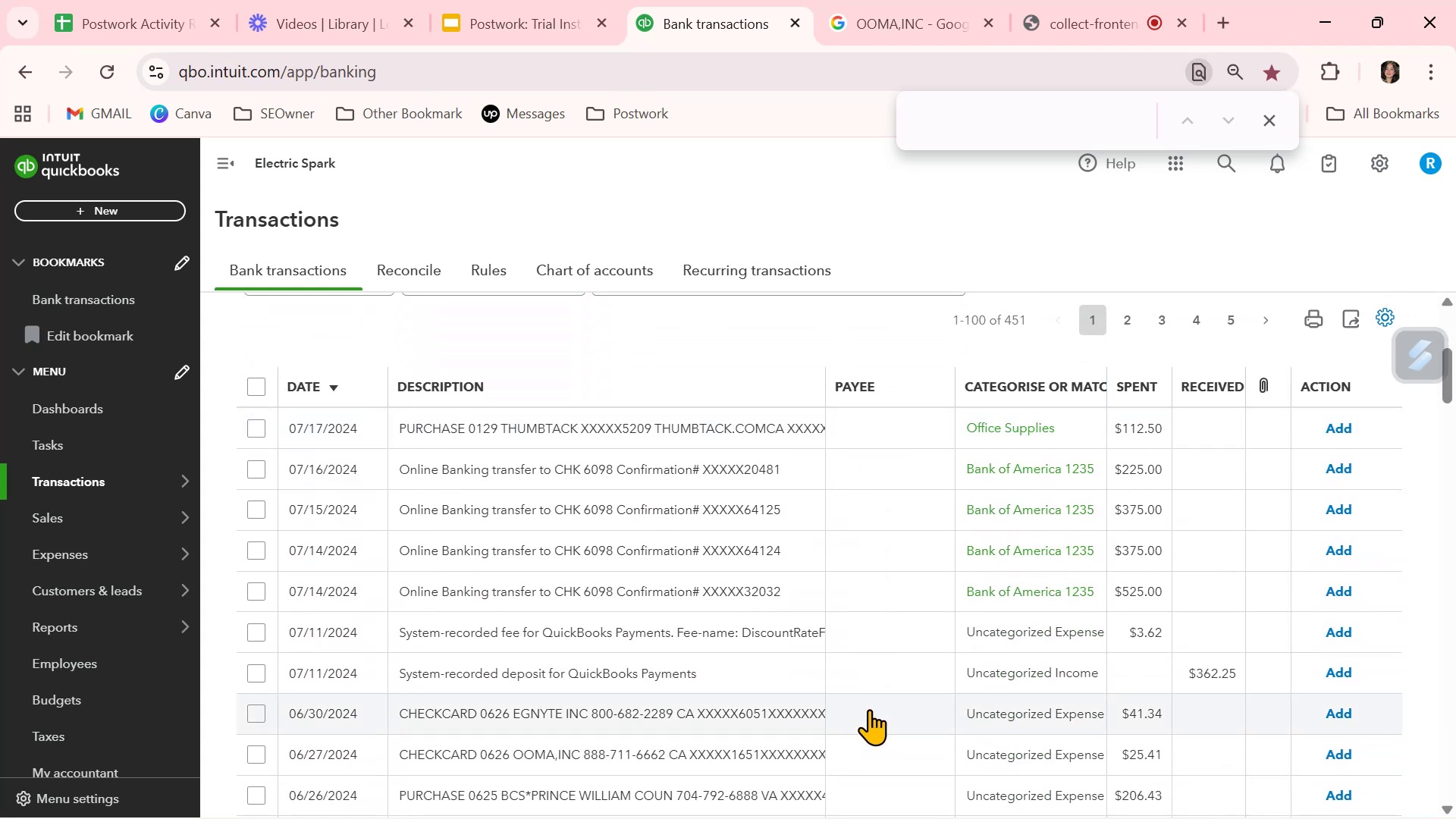 
scroll: coordinate [863, 704], scroll_direction: down, amount: 1.0
 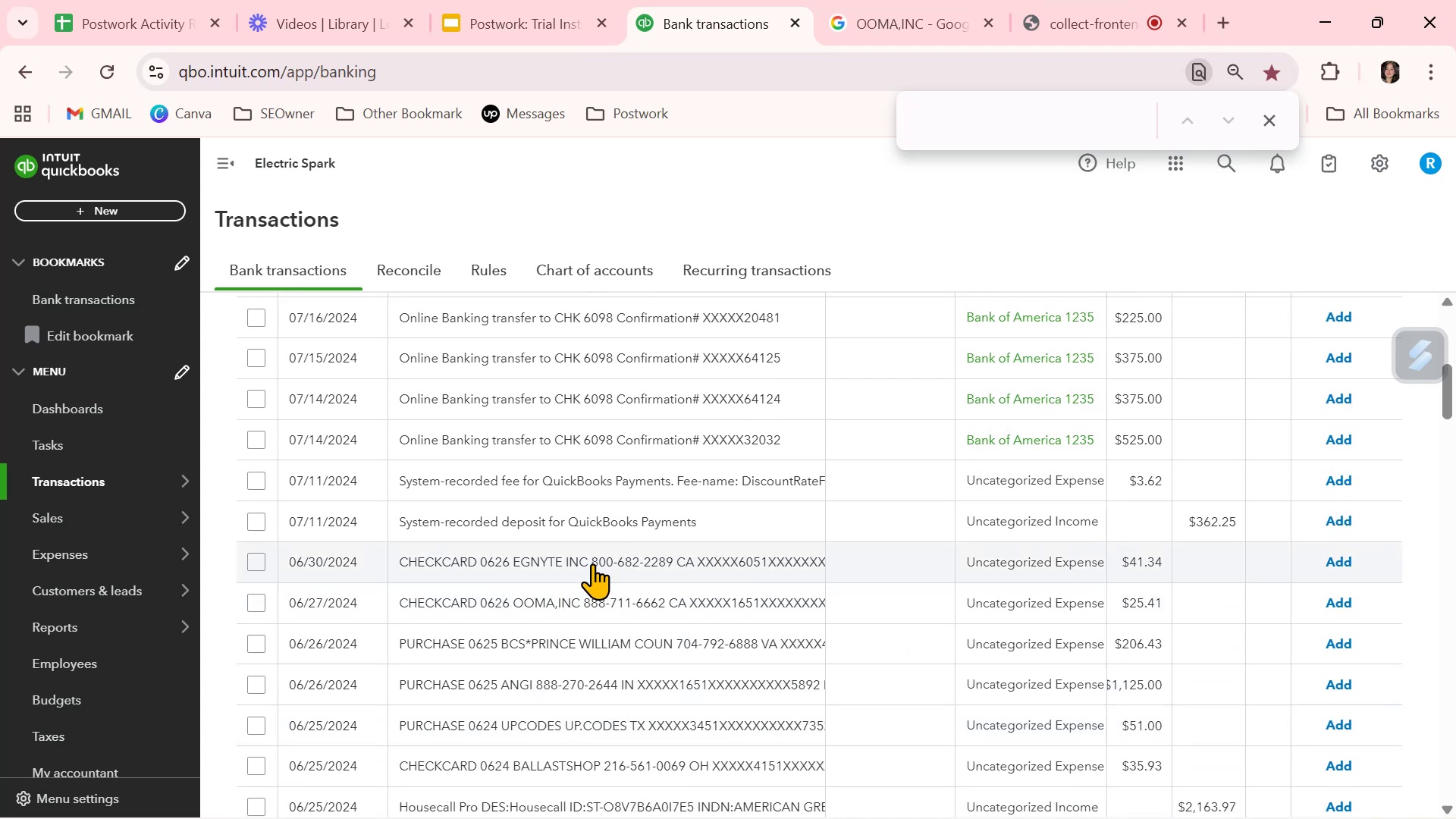 
left_click([592, 563])
 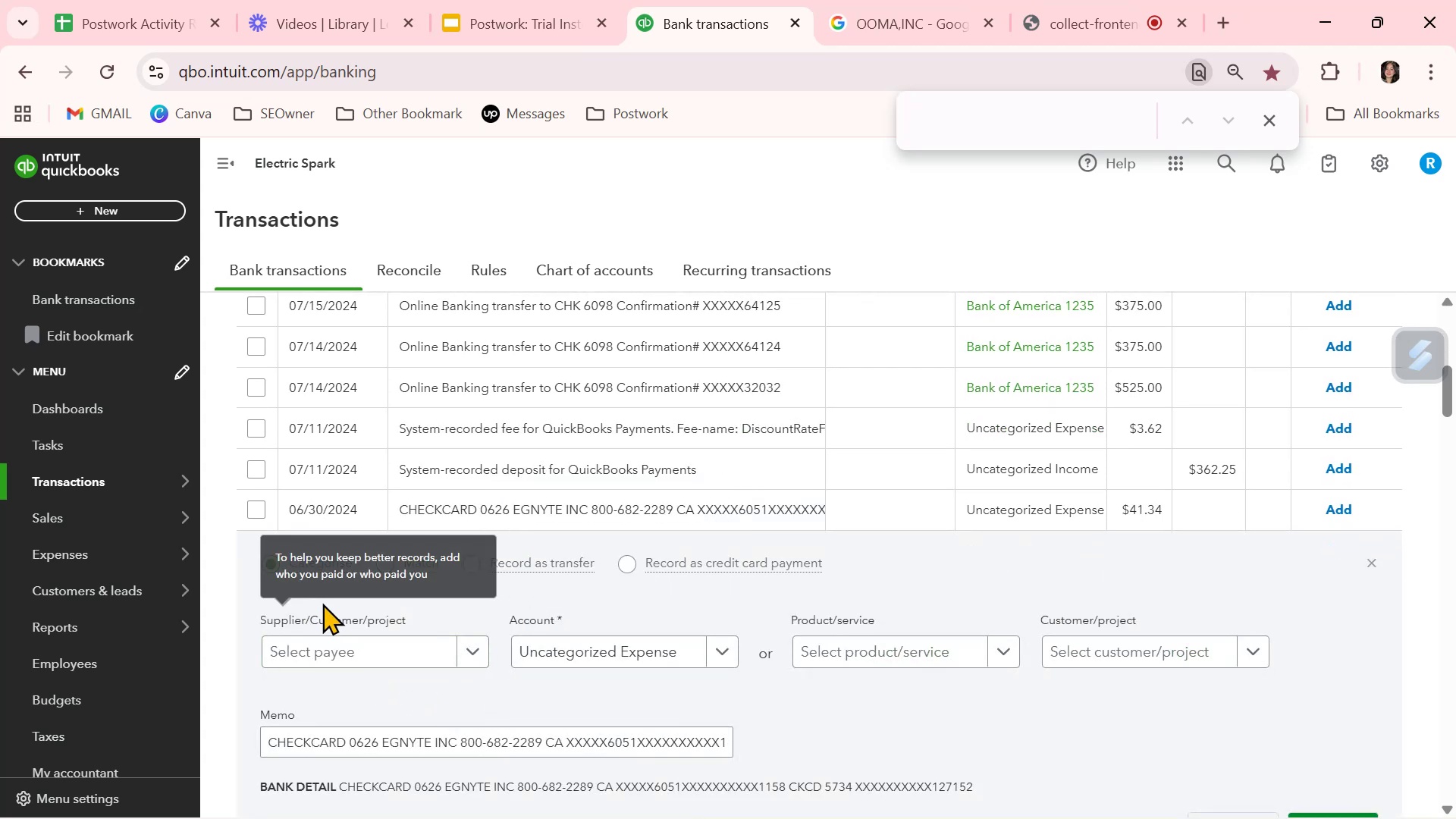 
scroll: coordinate [656, 759], scroll_direction: down, amount: 1.0
 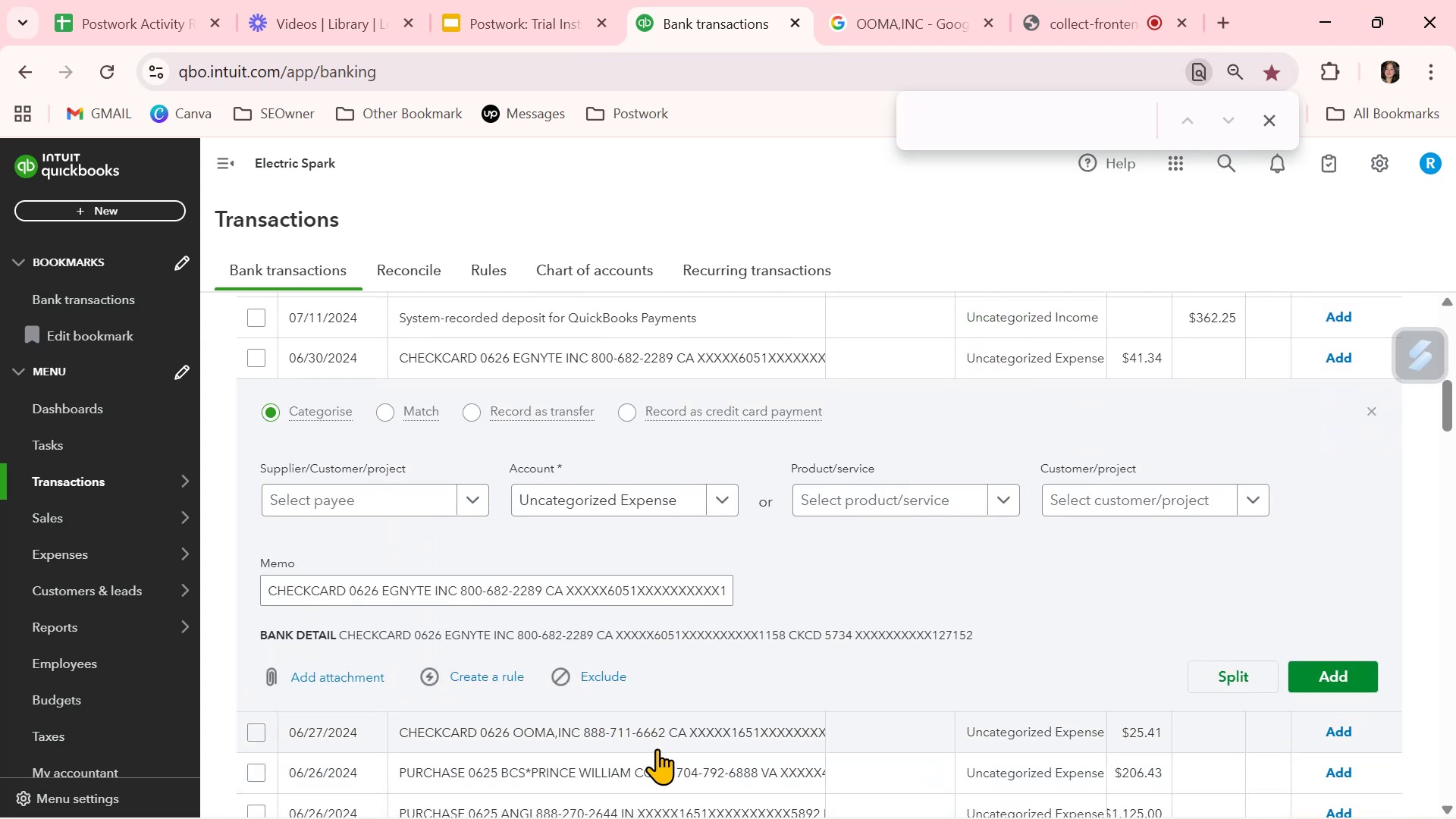 
scroll: coordinate [780, 568], scroll_direction: up, amount: 6.0
 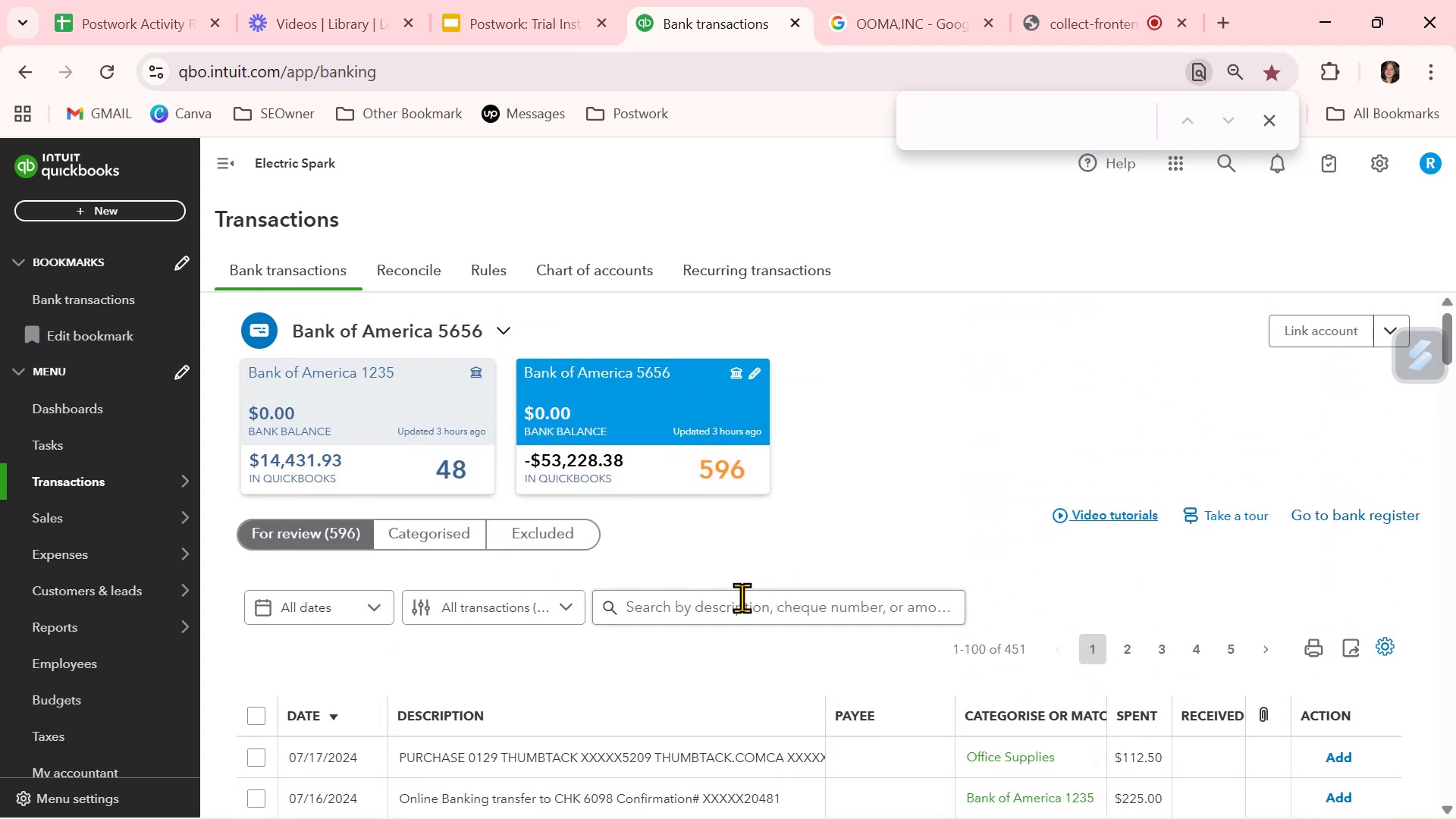 
left_click([742, 598])
 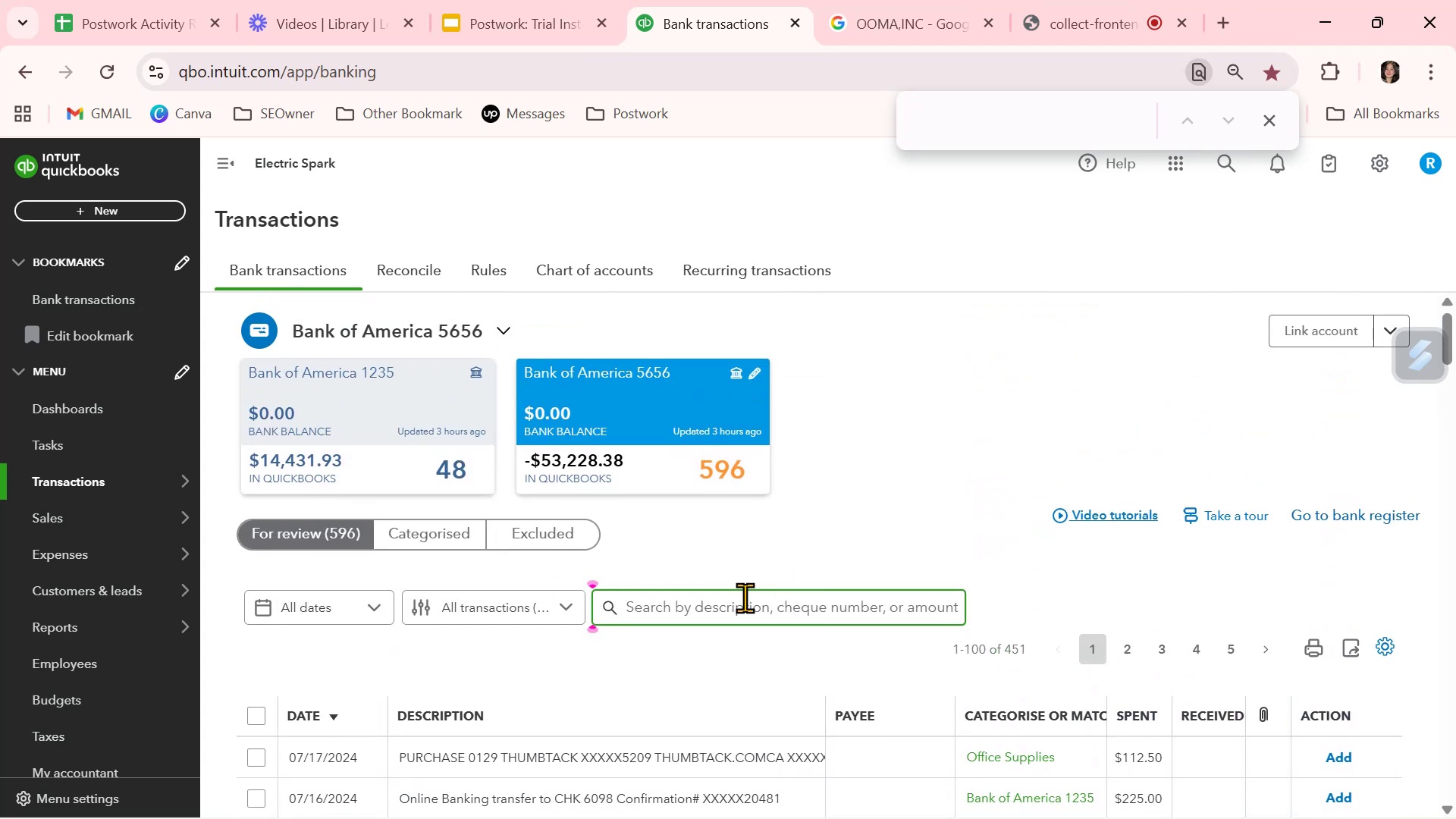 
type(ooma)
 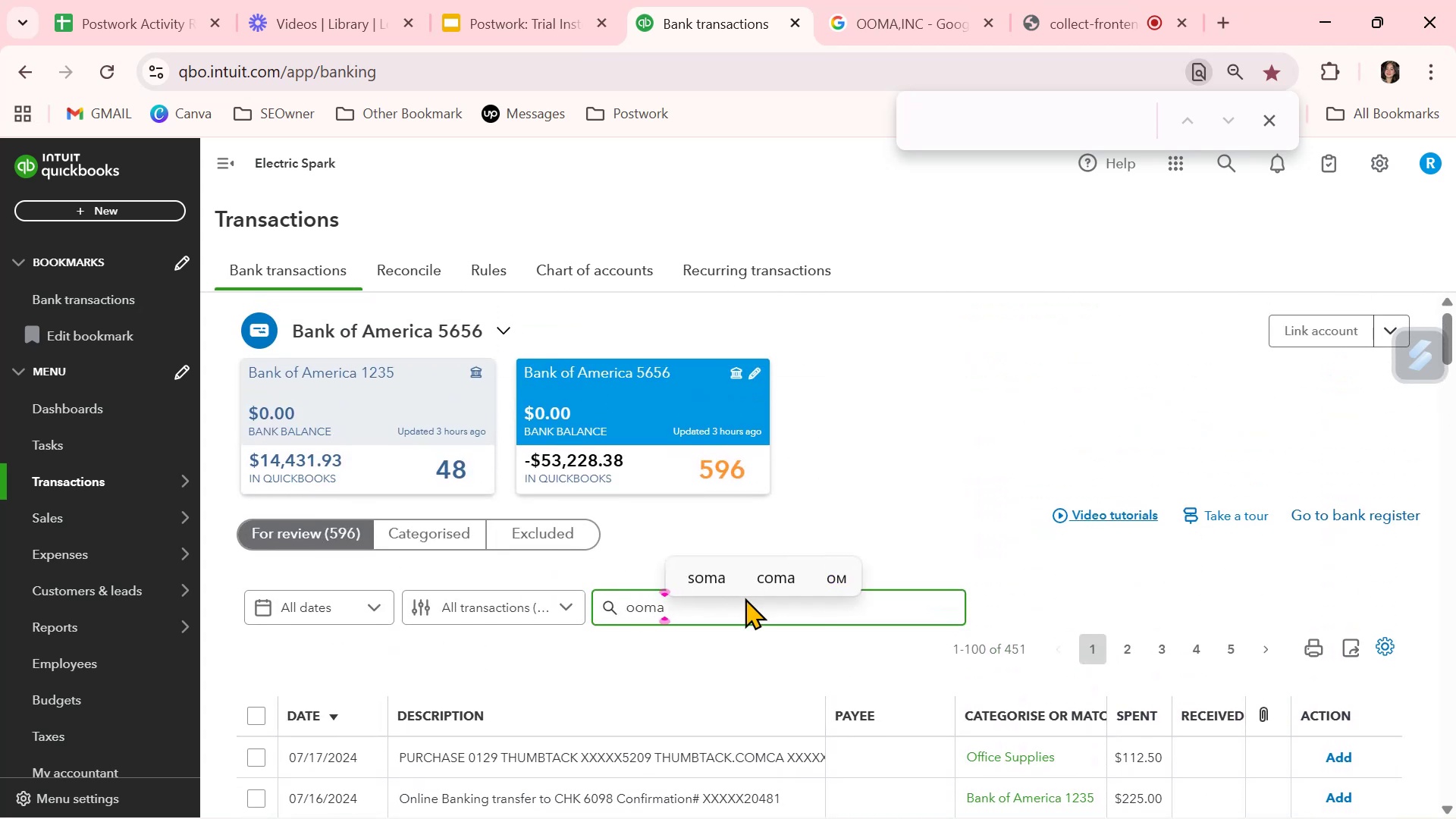 
key(Enter)
 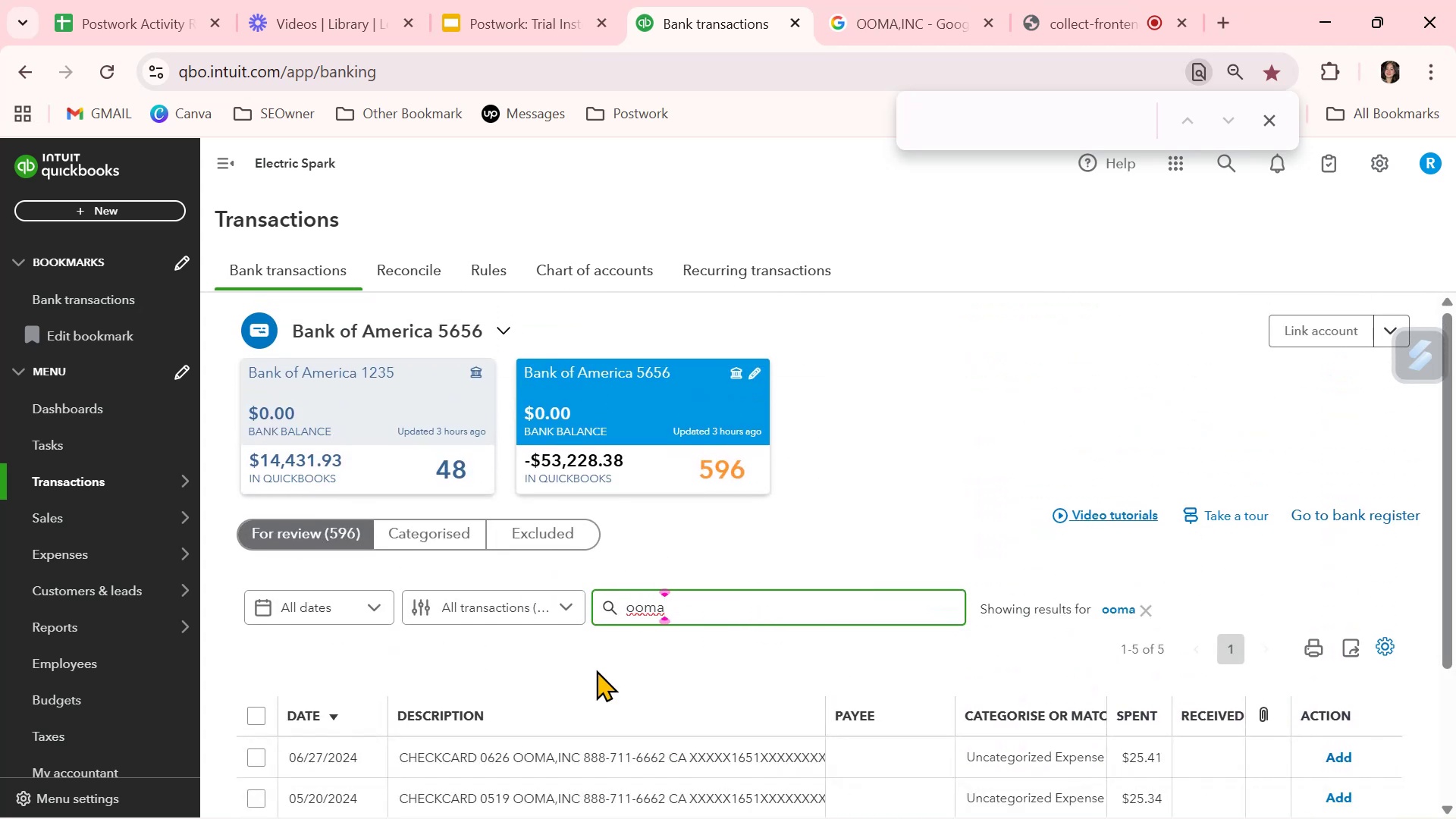 
scroll: coordinate [545, 720], scroll_direction: down, amount: 3.0
 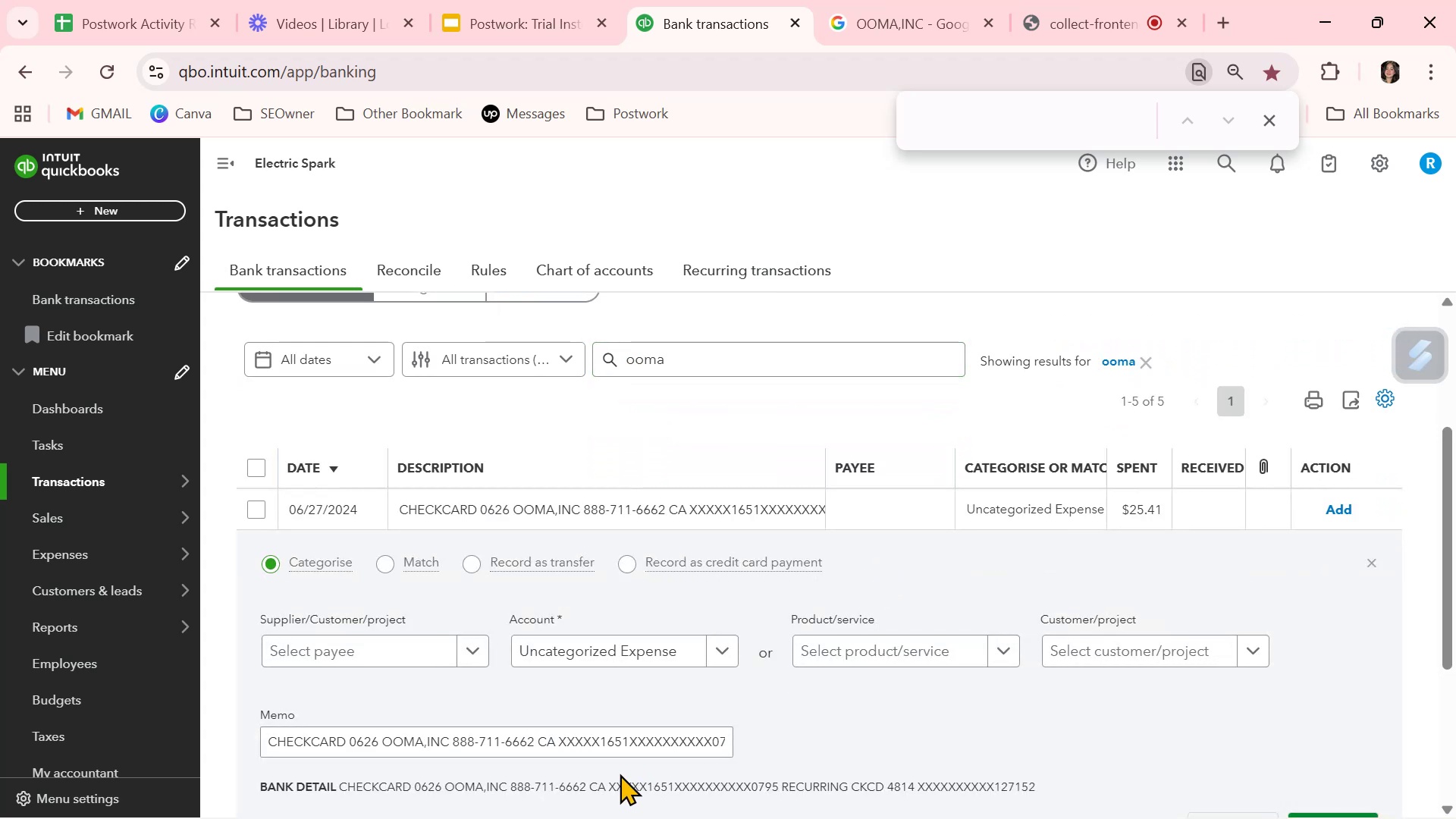 
left_click([364, 659])
 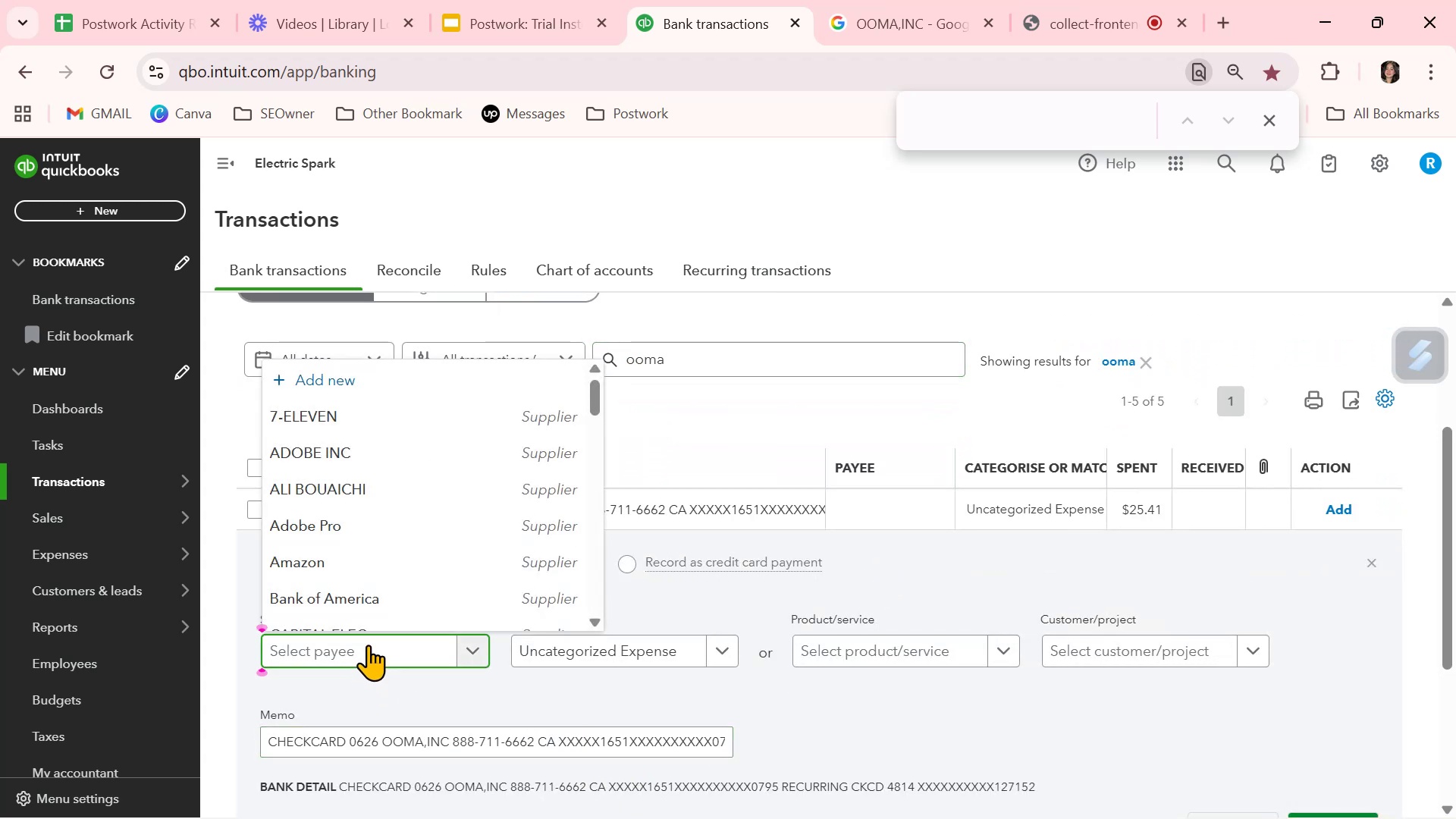 
type(ooma)
 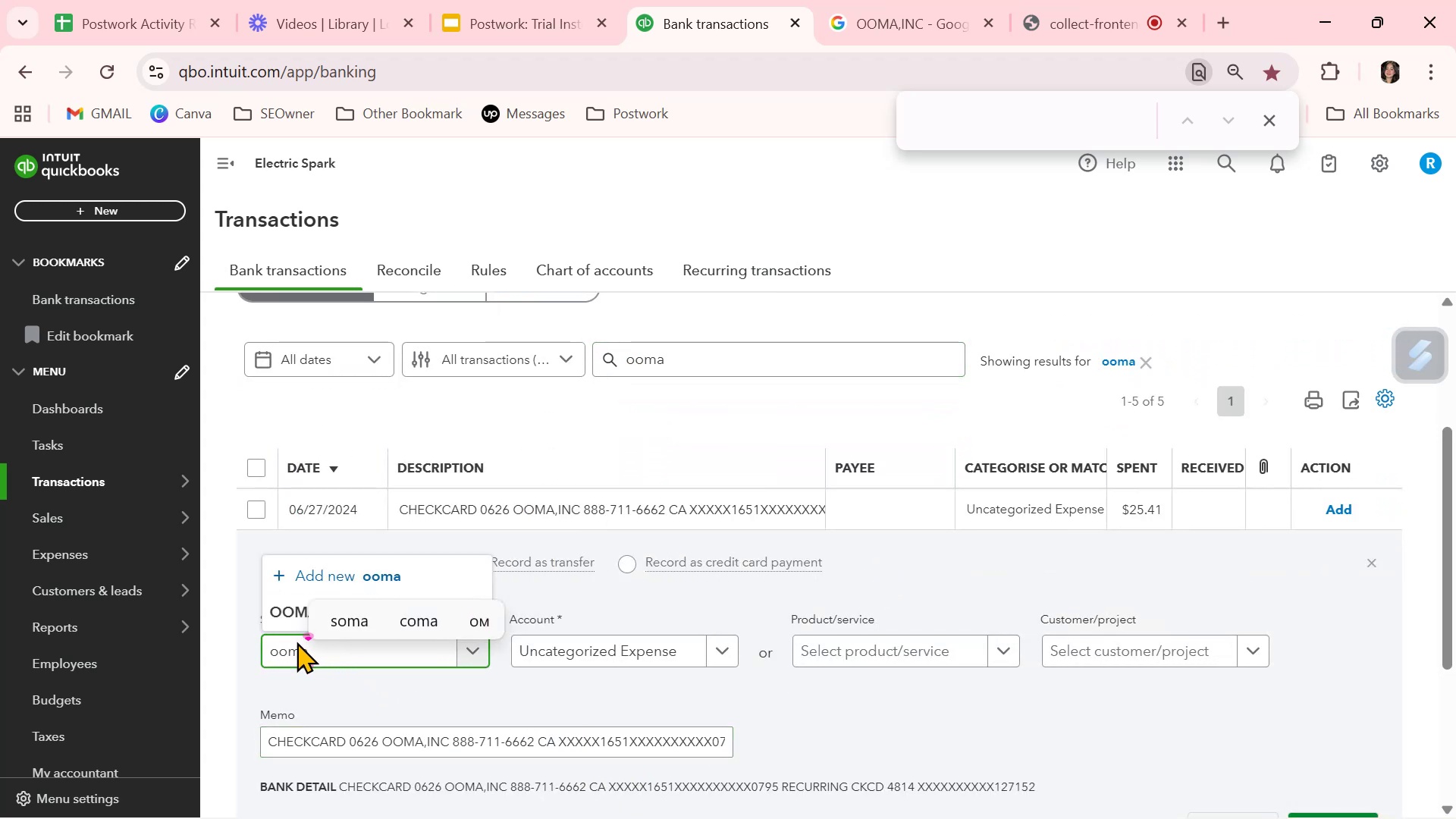 
left_click([289, 614])
 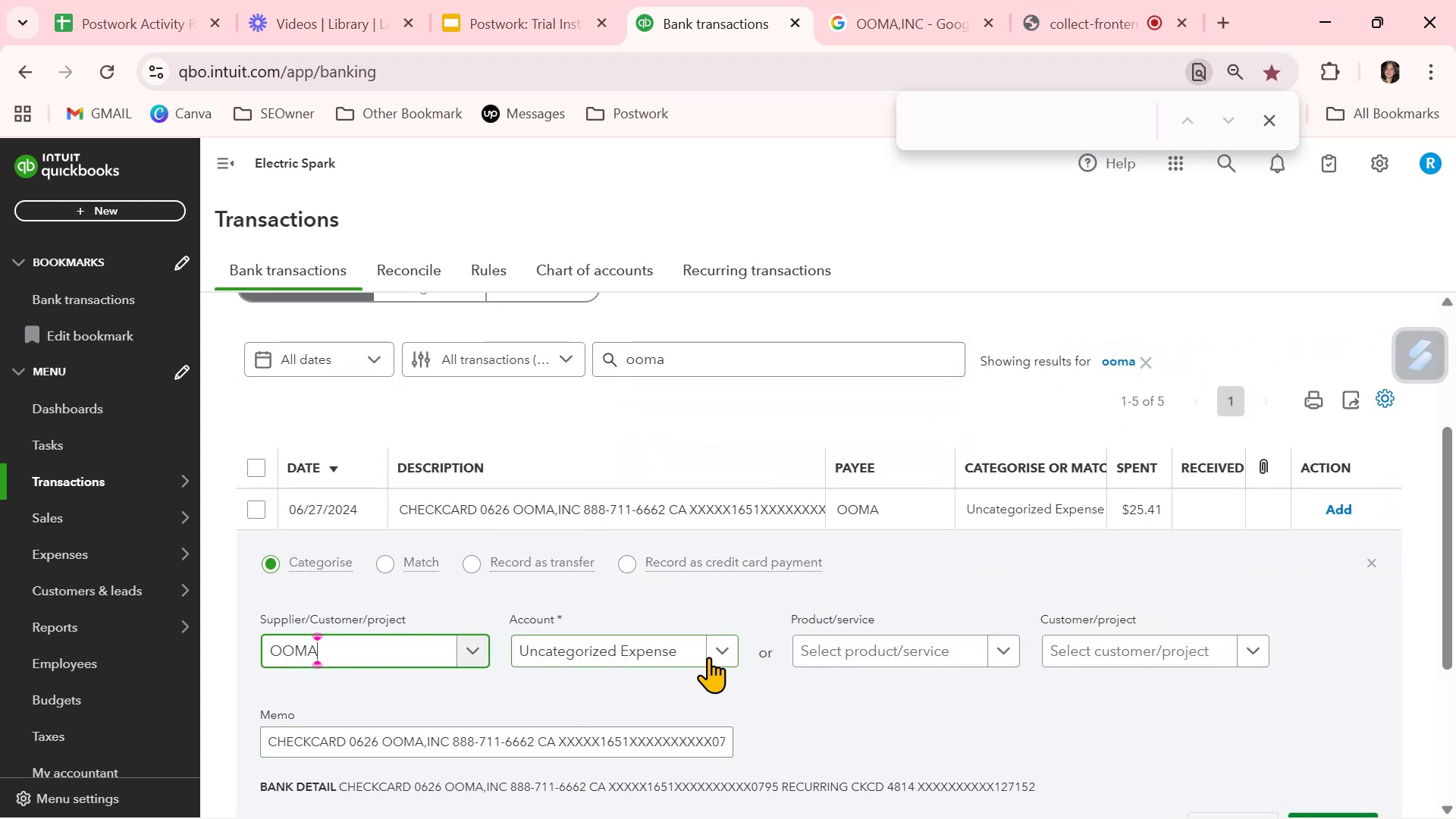 
left_click([672, 653])
 